 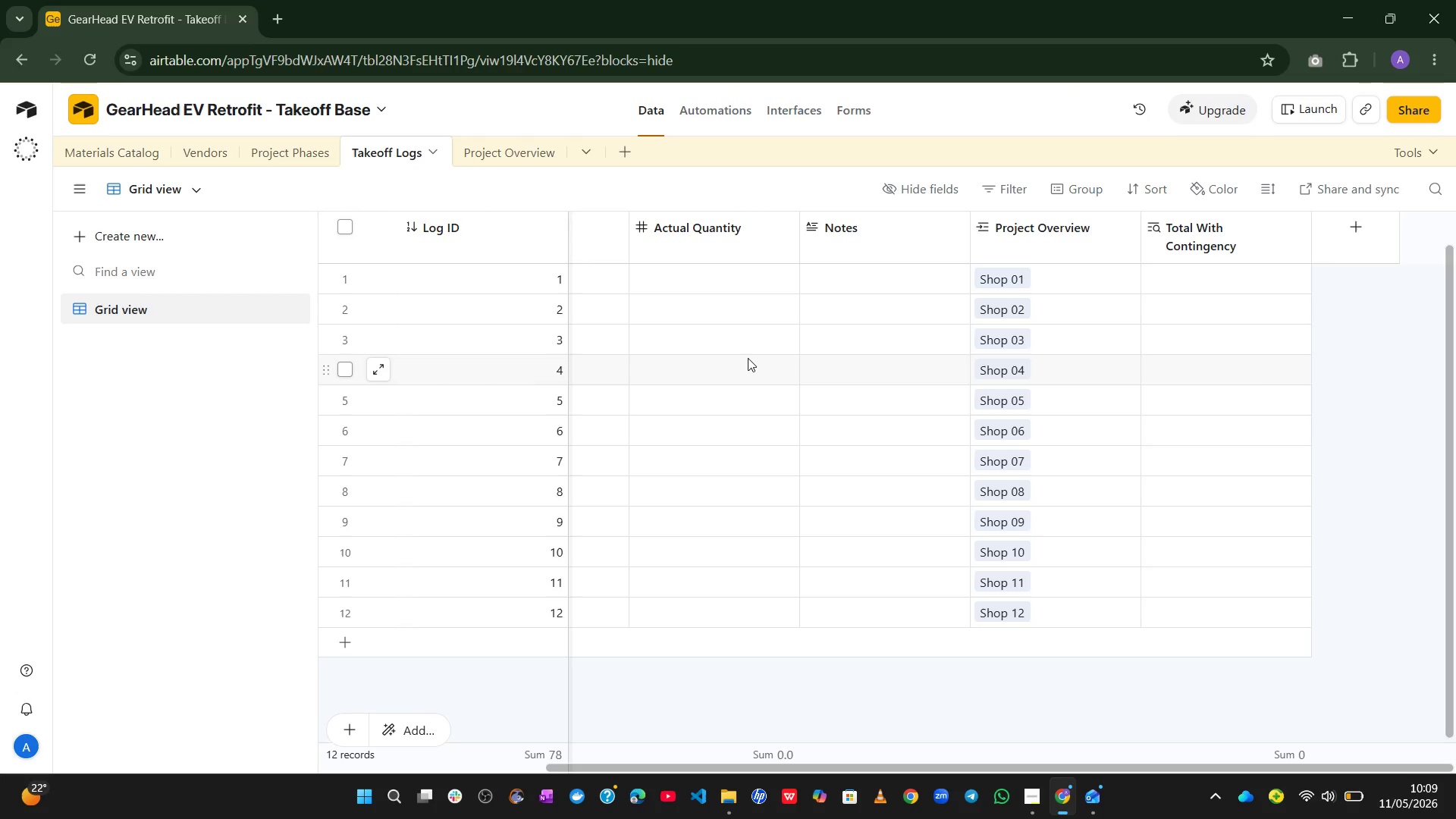 
left_click([1095, 607])
 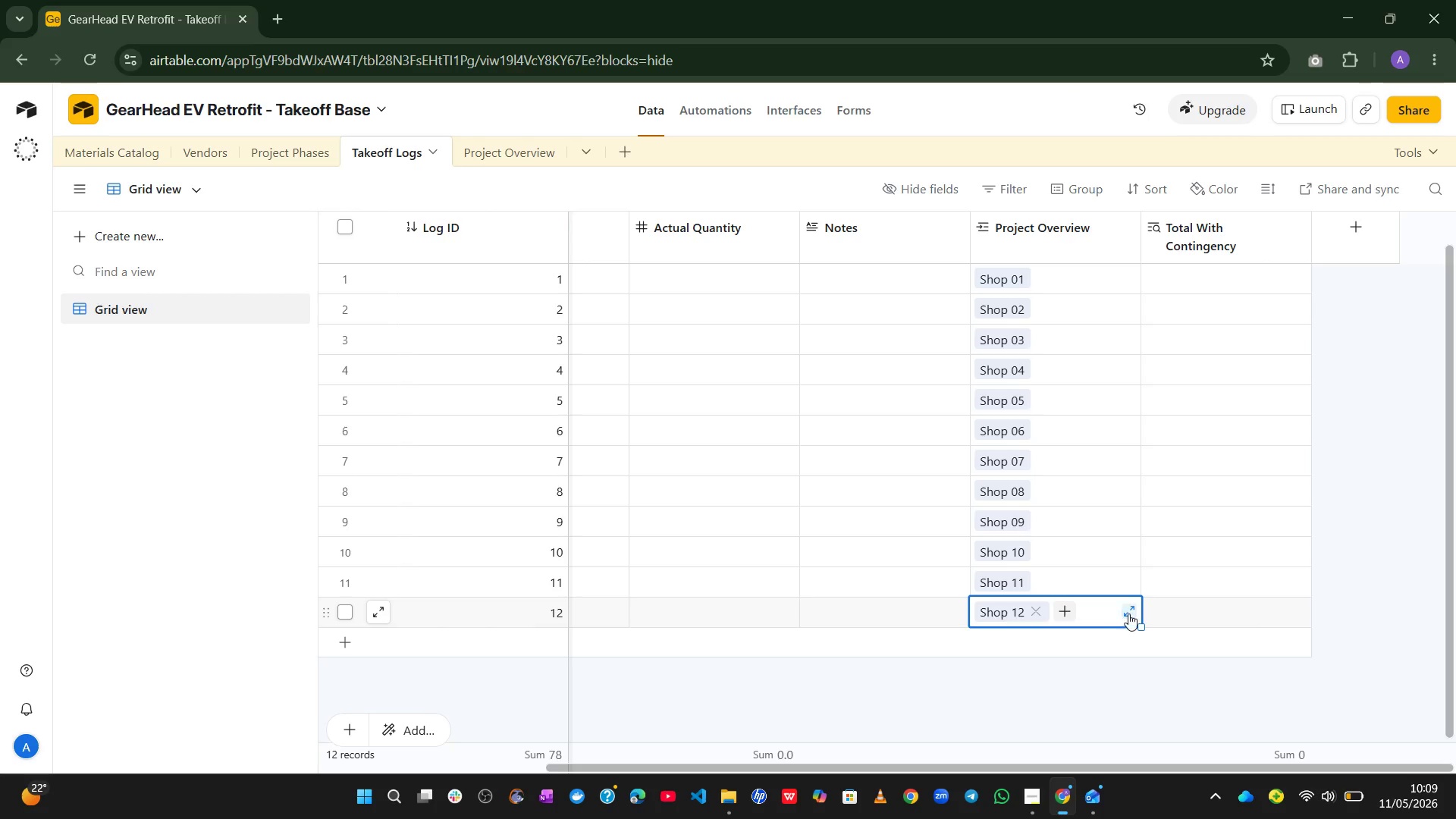 
left_click([1129, 612])
 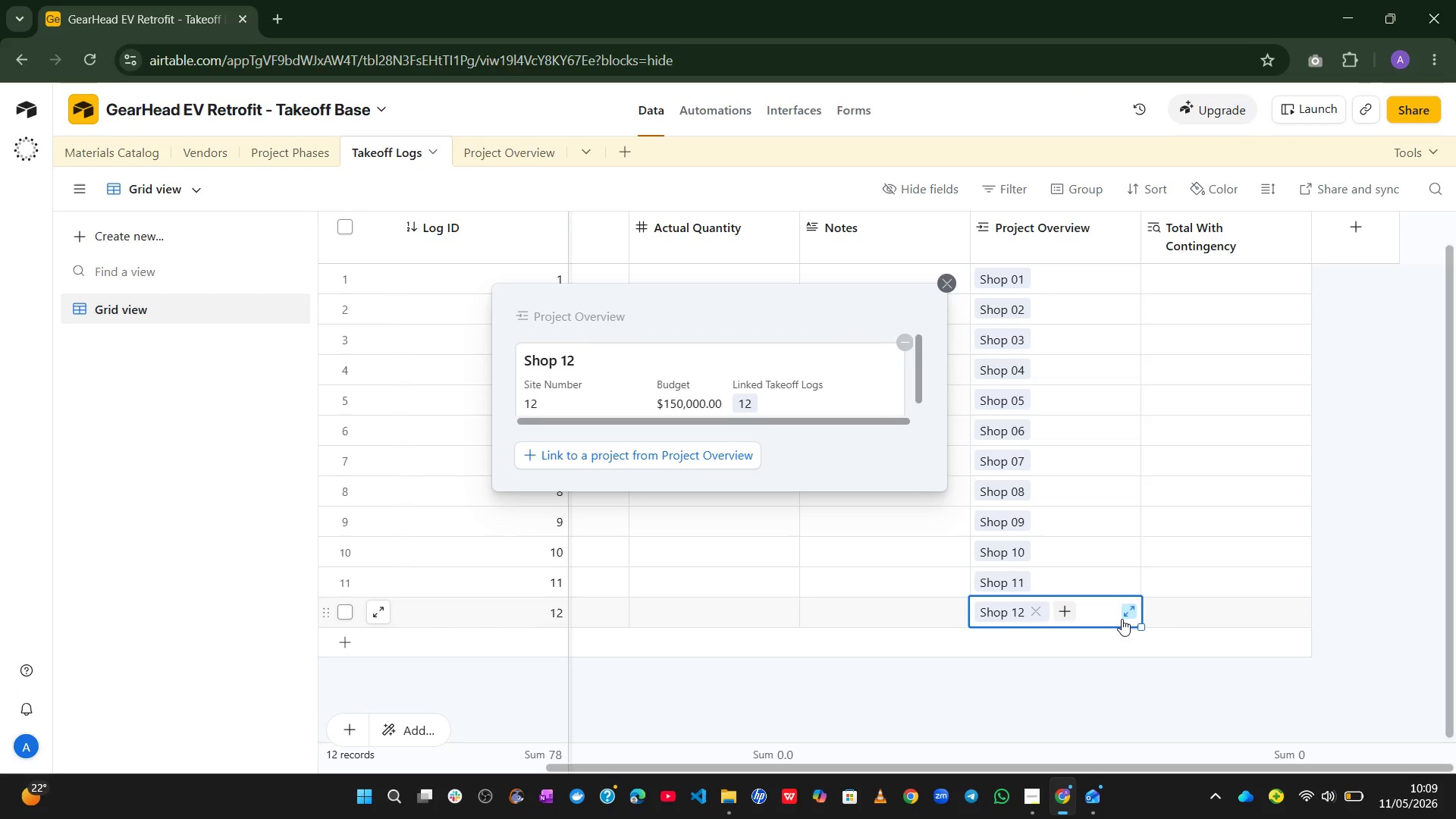 
left_click([1062, 610])
 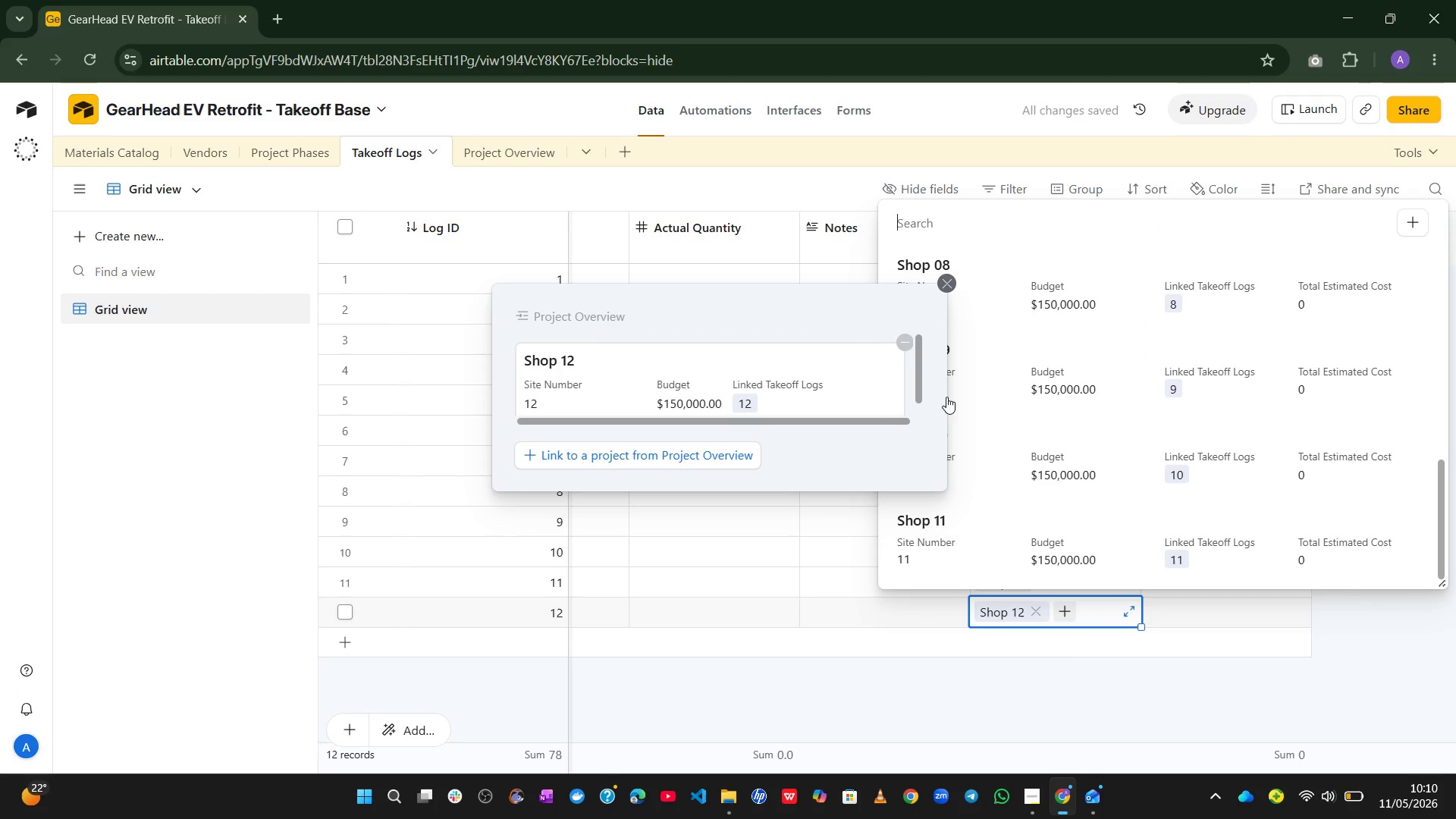 
left_click([946, 292])
 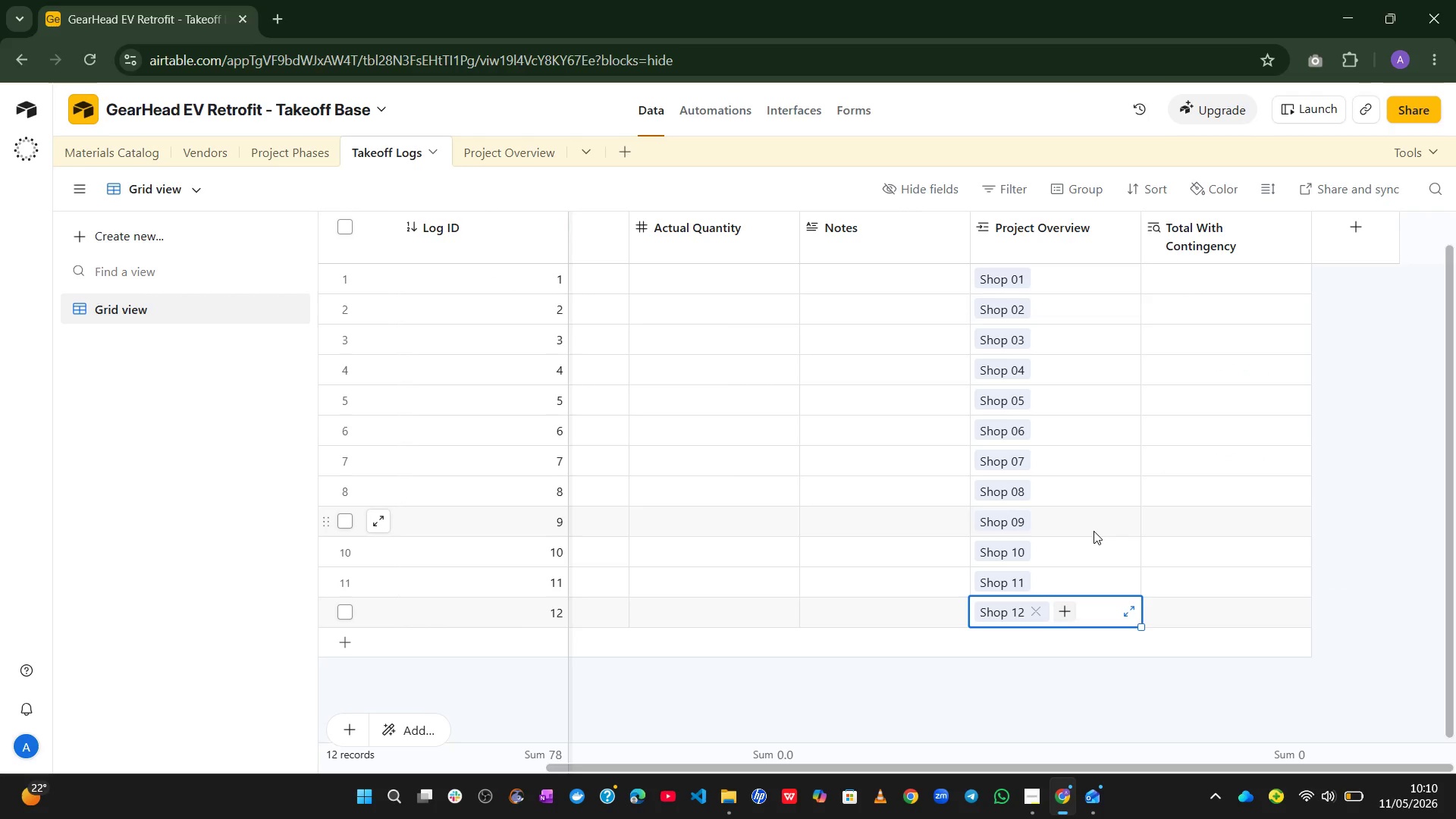 
left_click([1139, 596])
 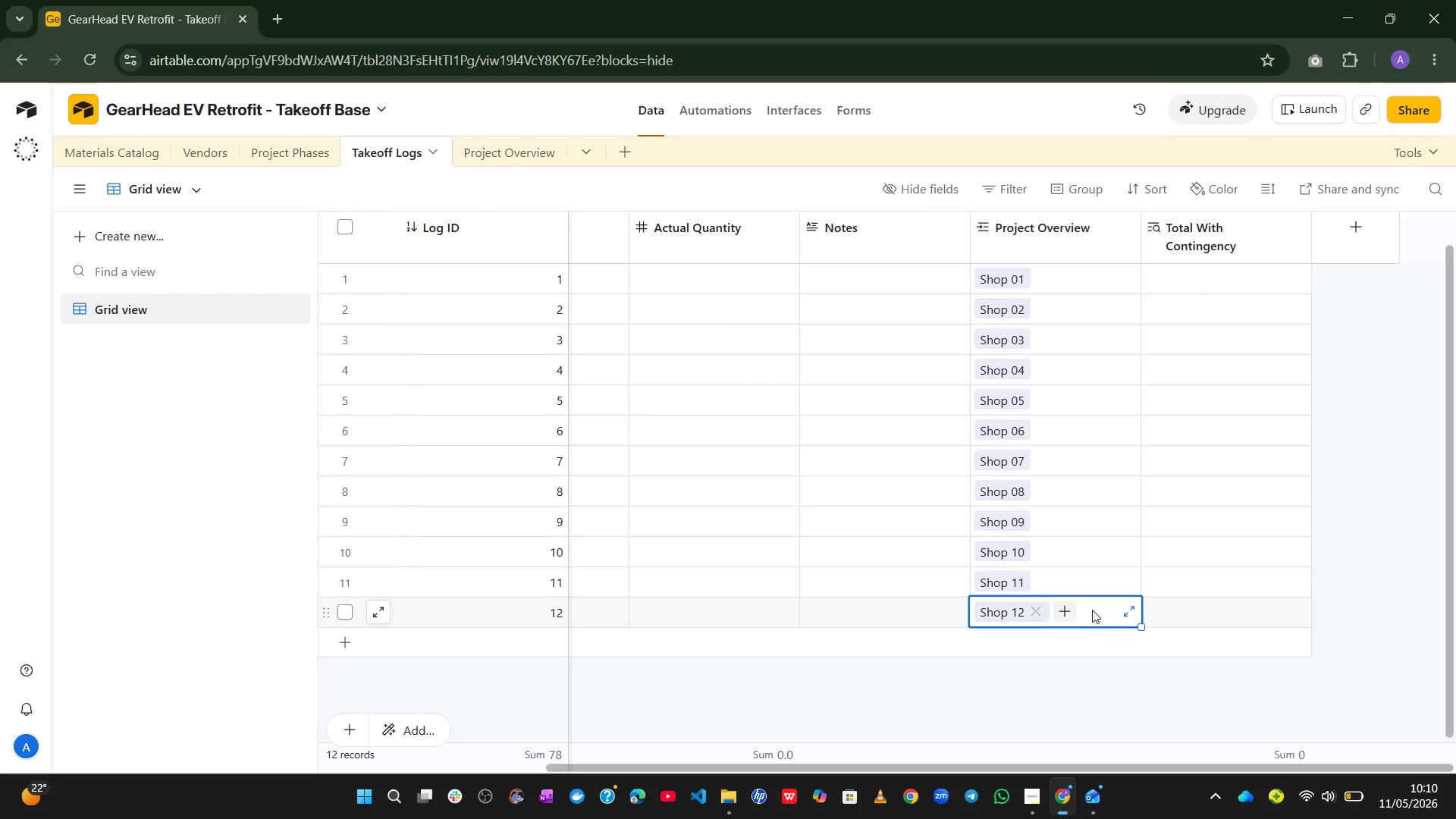 
left_click([1072, 609])
 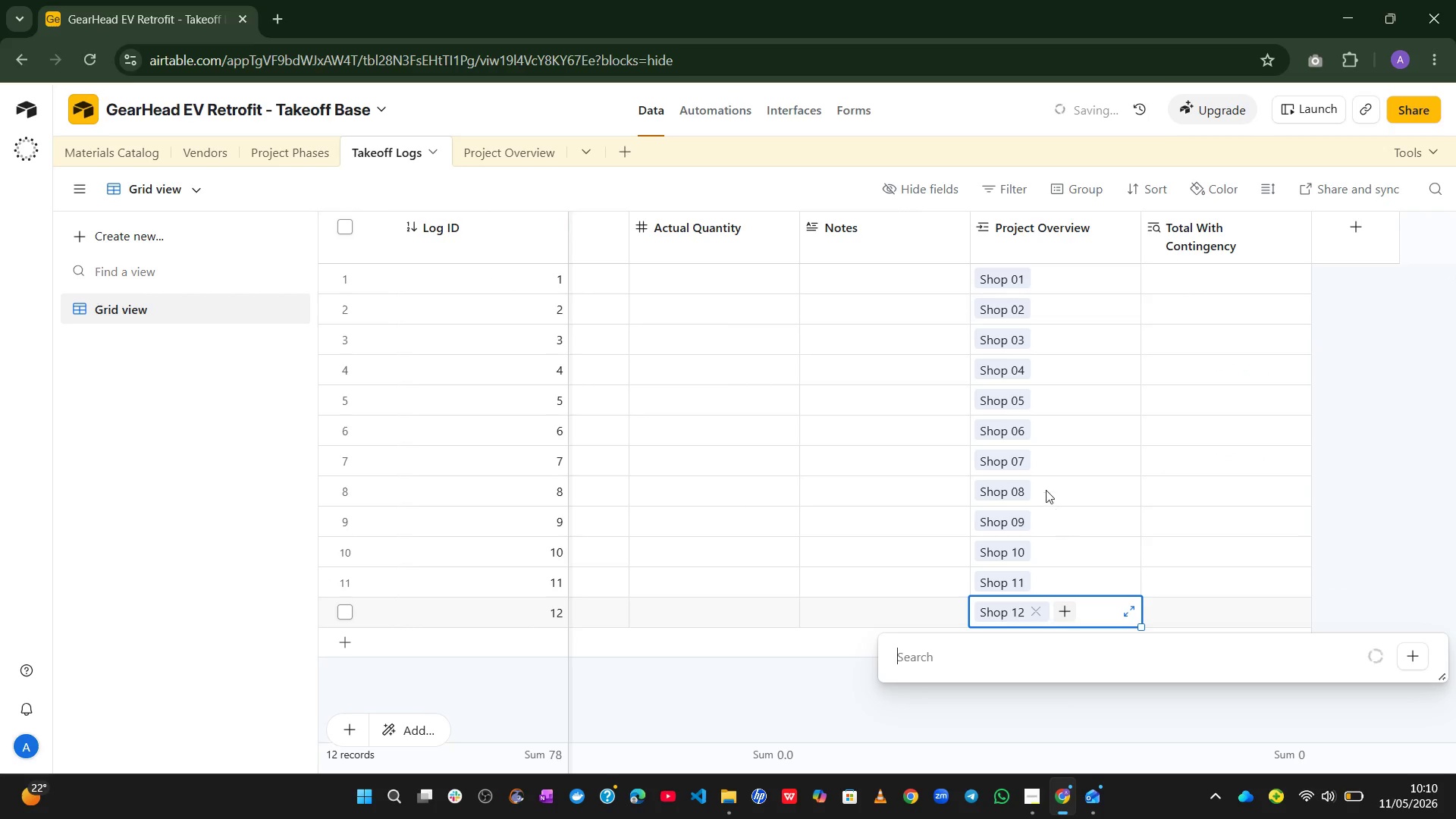 
mouse_move([1029, 478])
 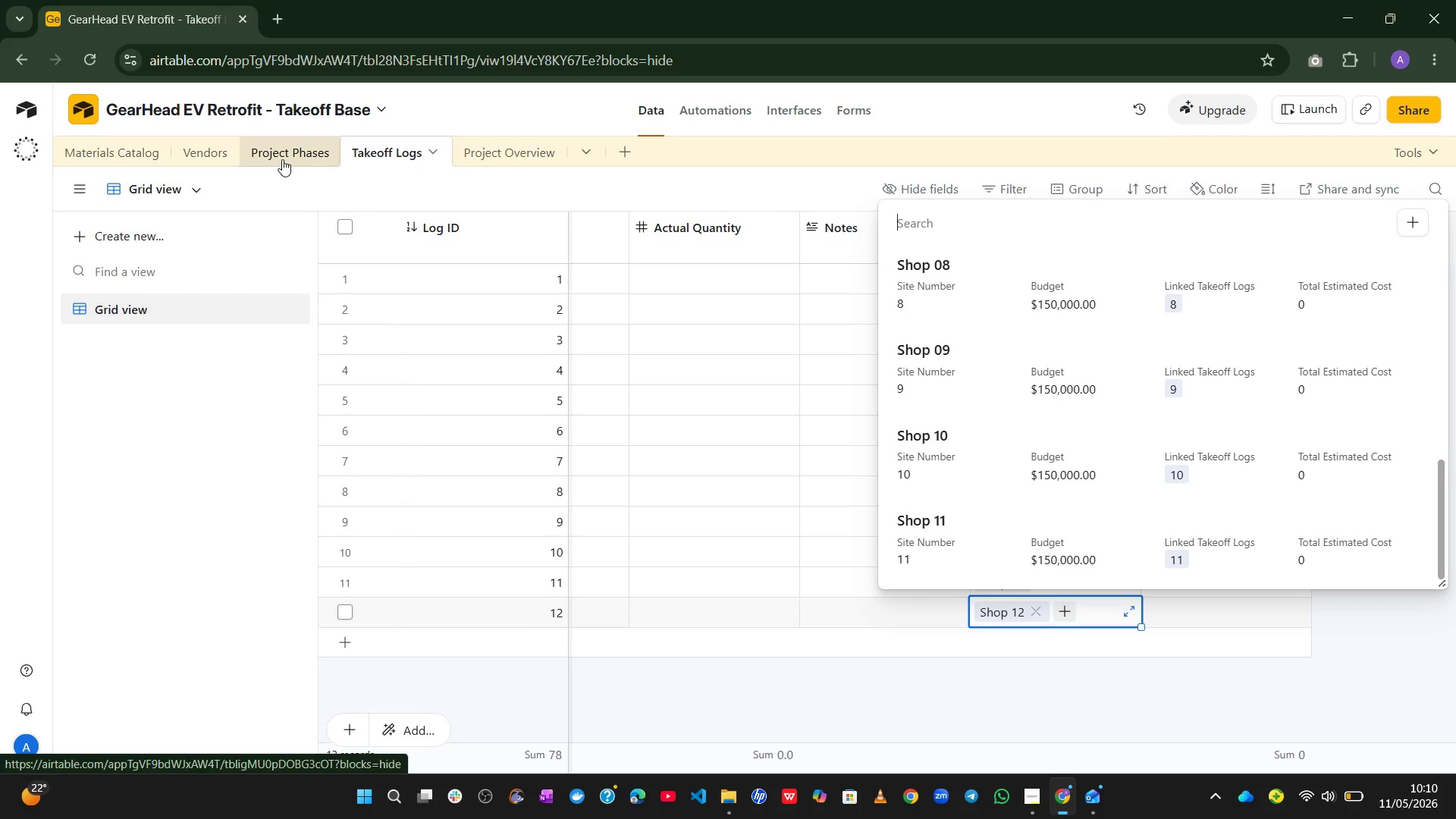 
left_click([479, 153])
 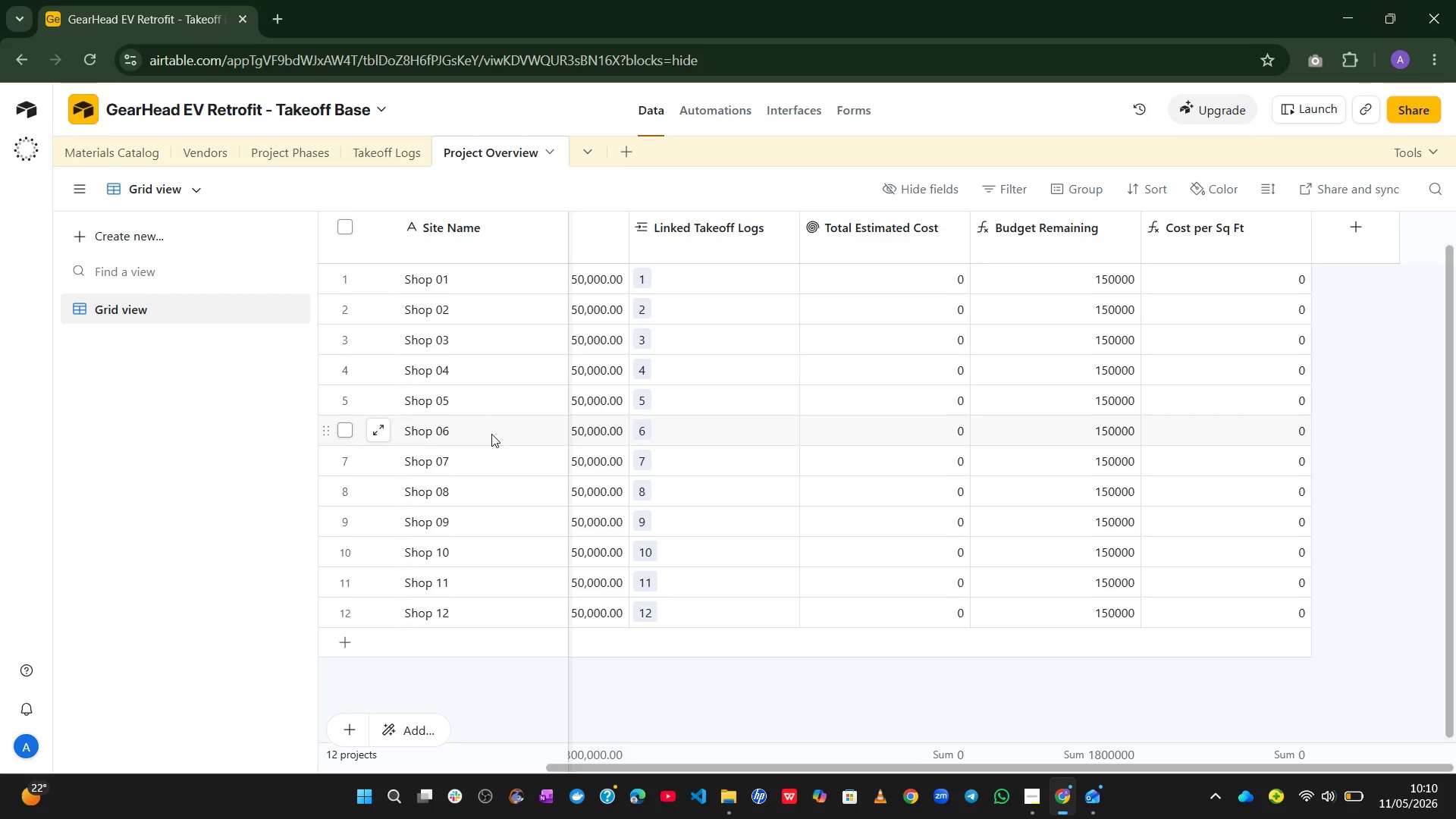 
wait(11.64)
 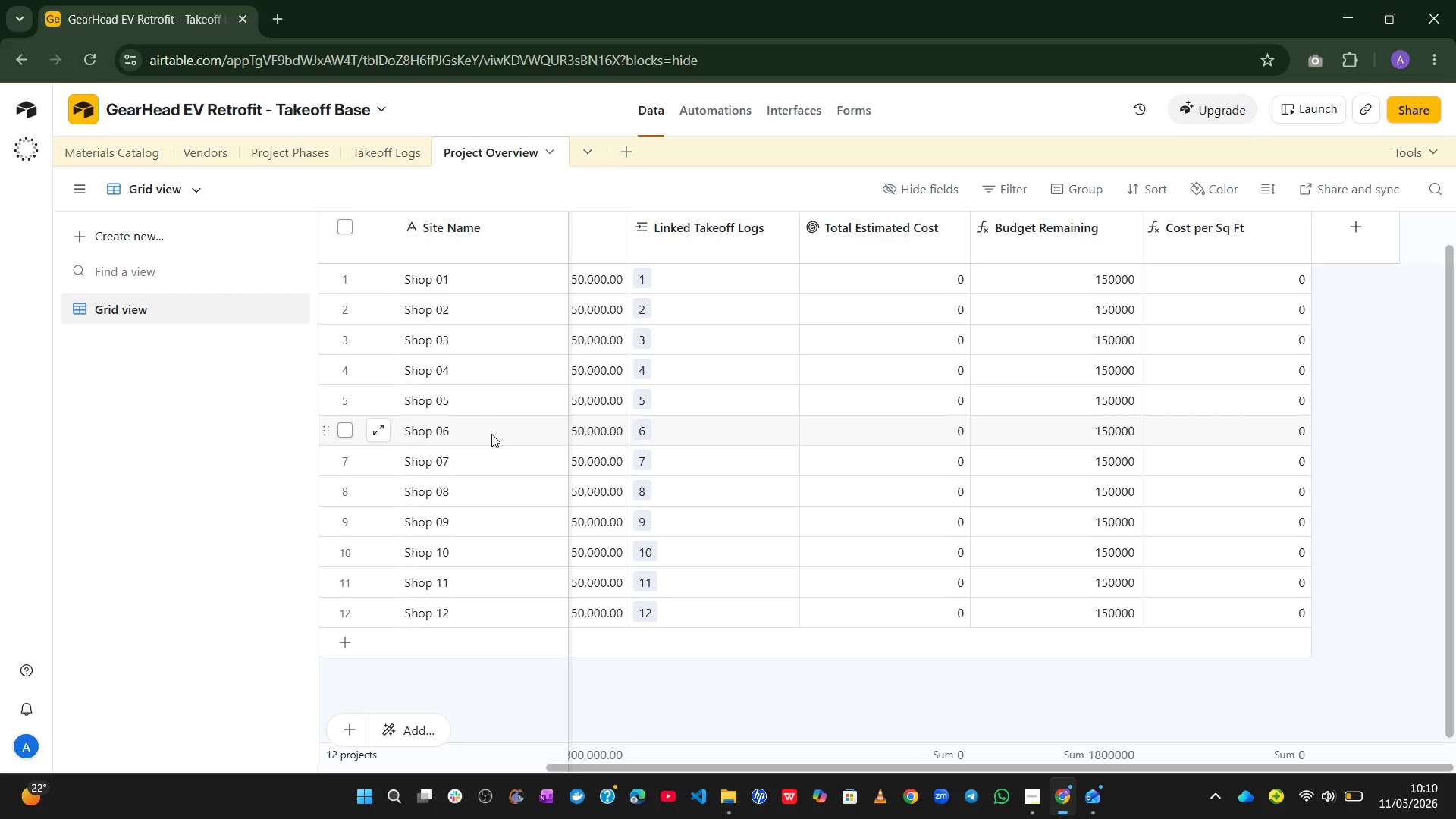 
left_click([400, 150])
 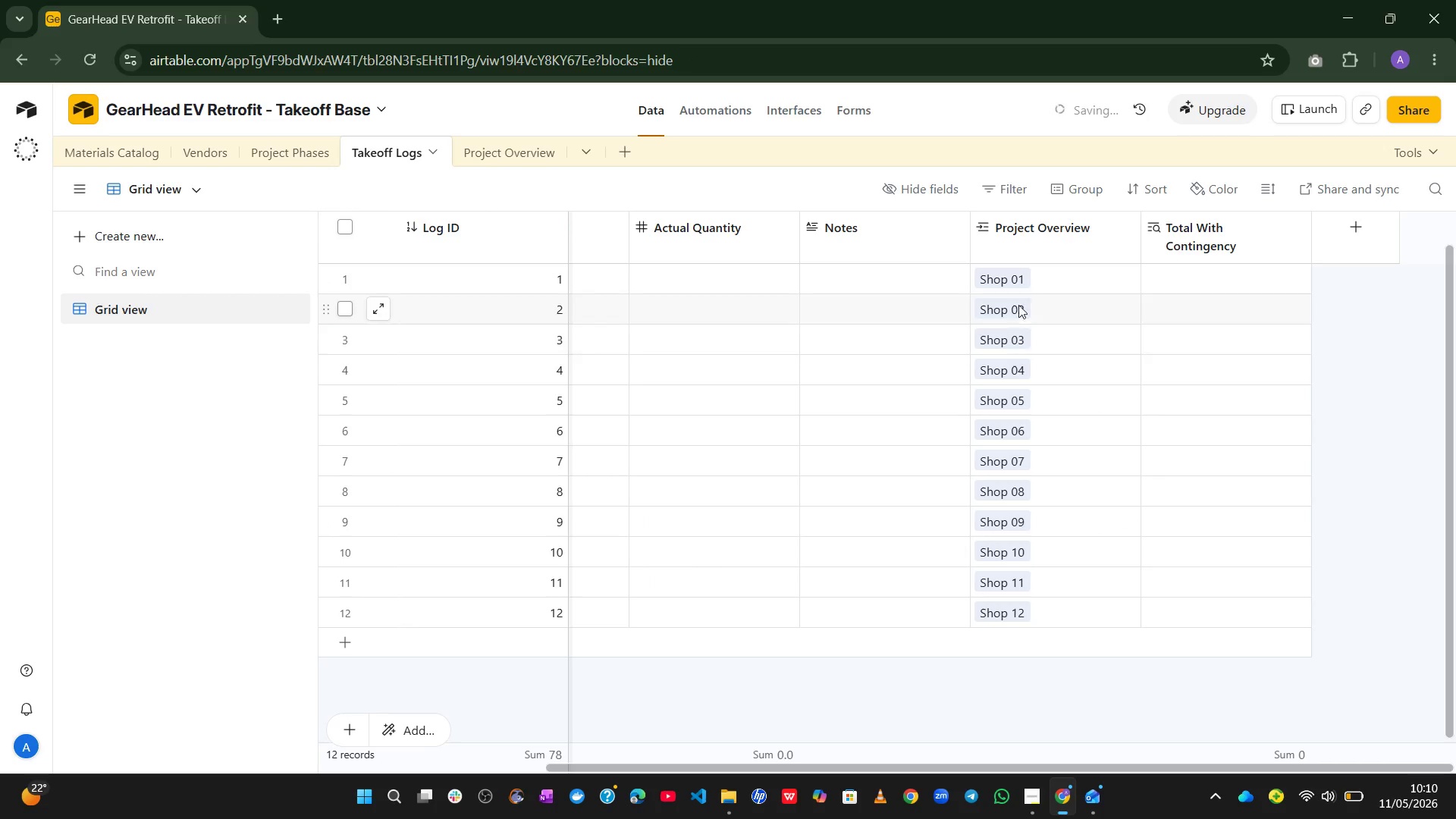 
left_click([1061, 281])
 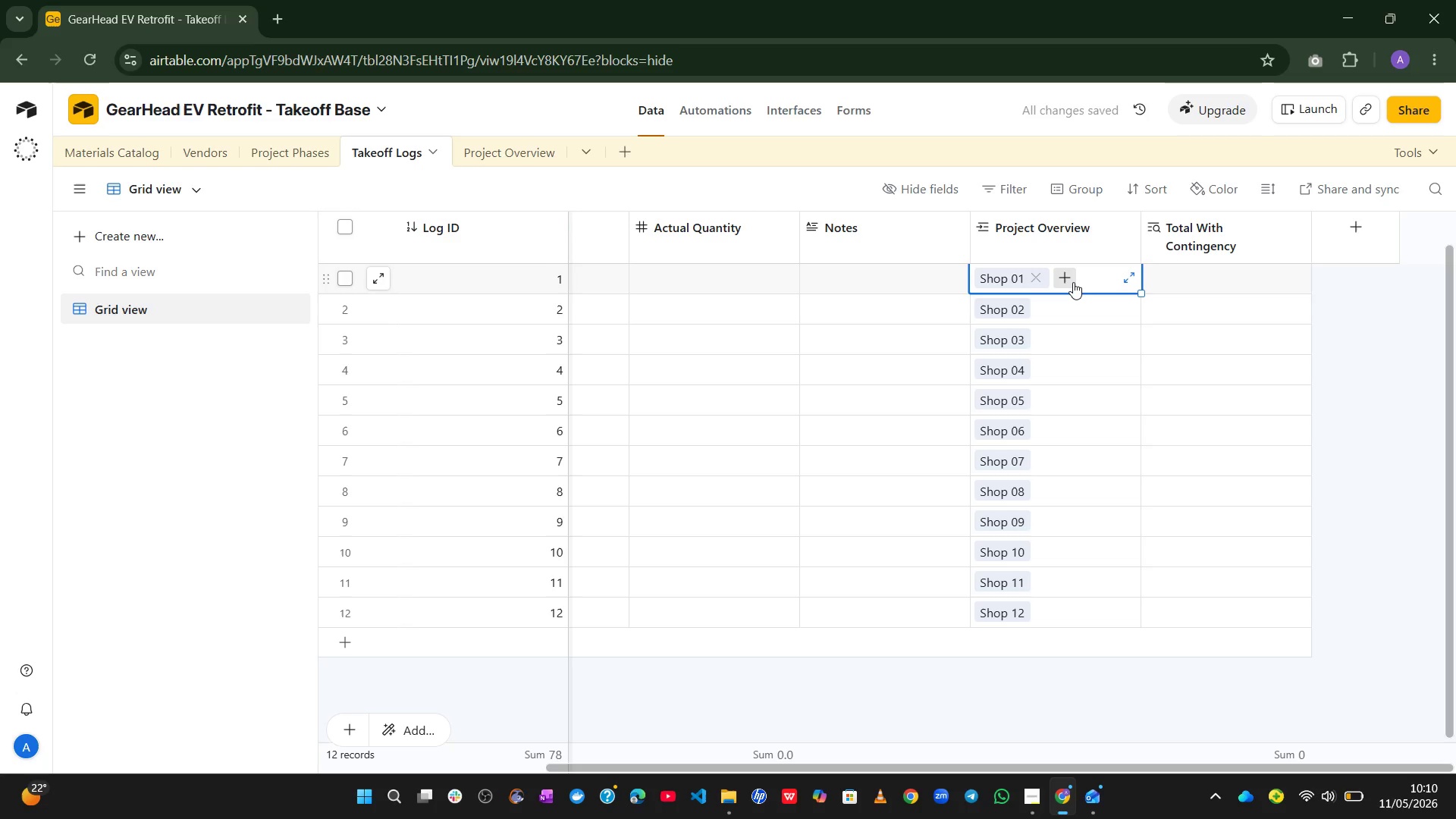 
left_click([1073, 282])
 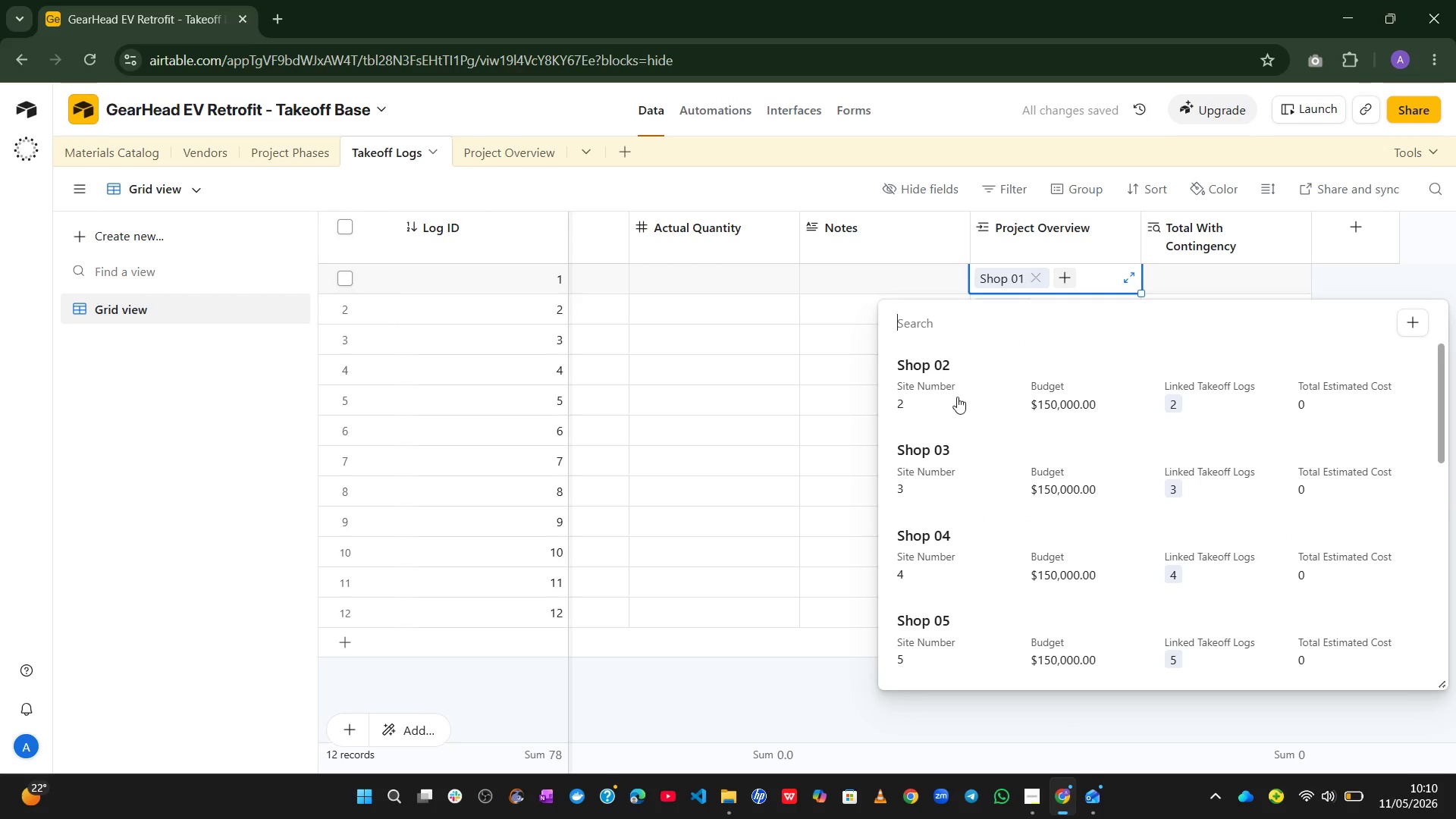 
left_click([802, 679])
 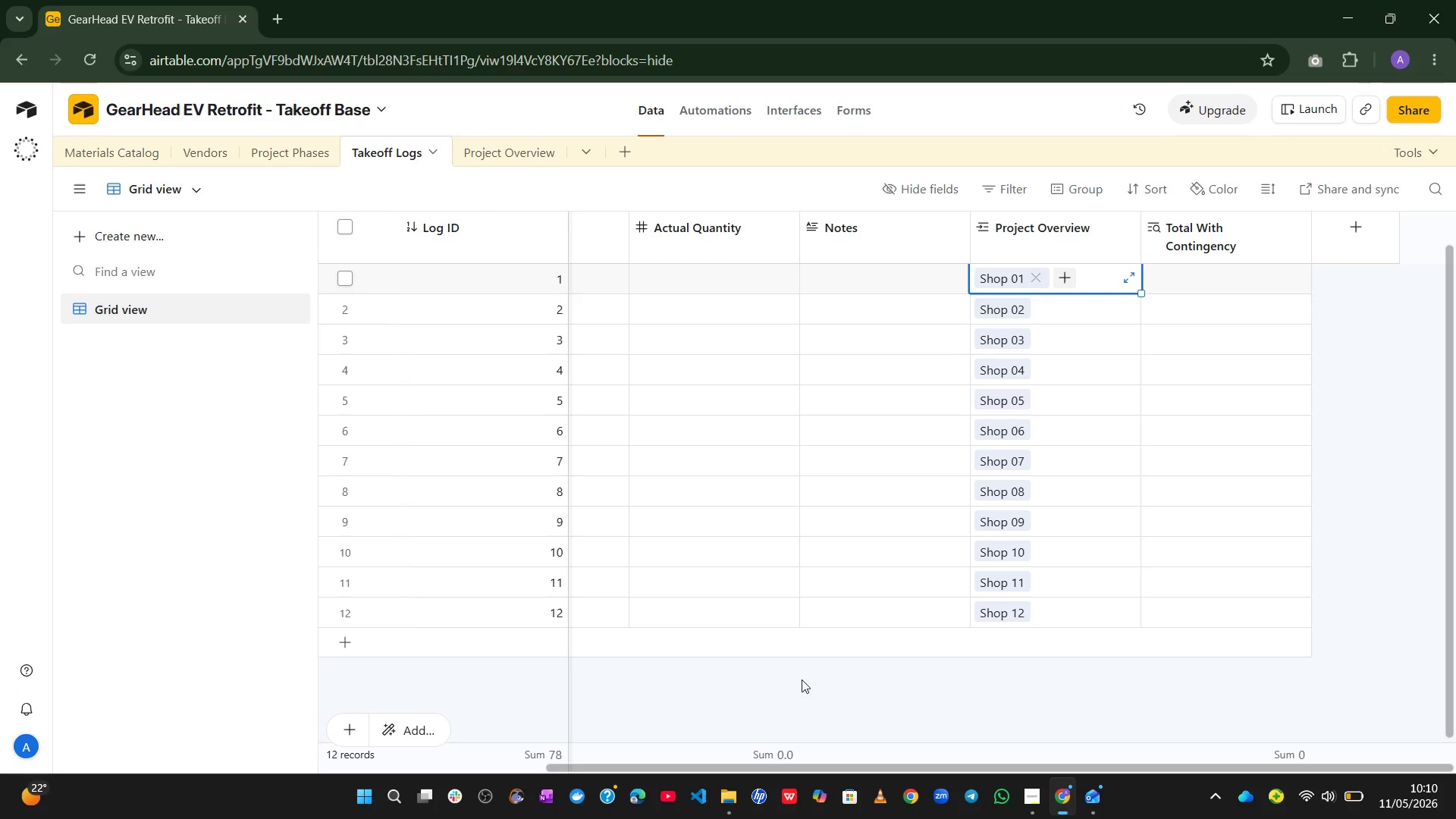 
left_click([792, 686])
 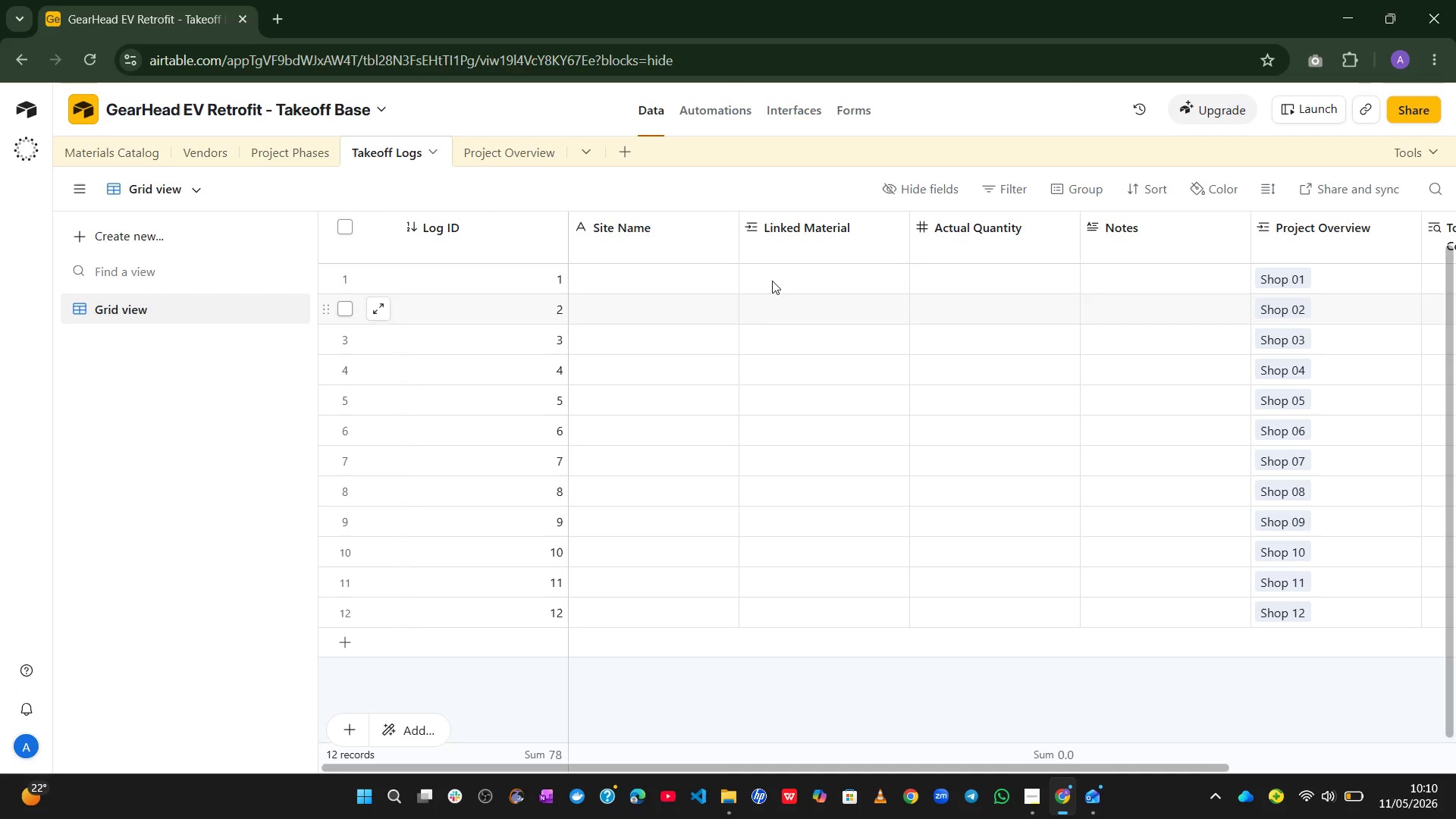 
left_click([638, 284])
 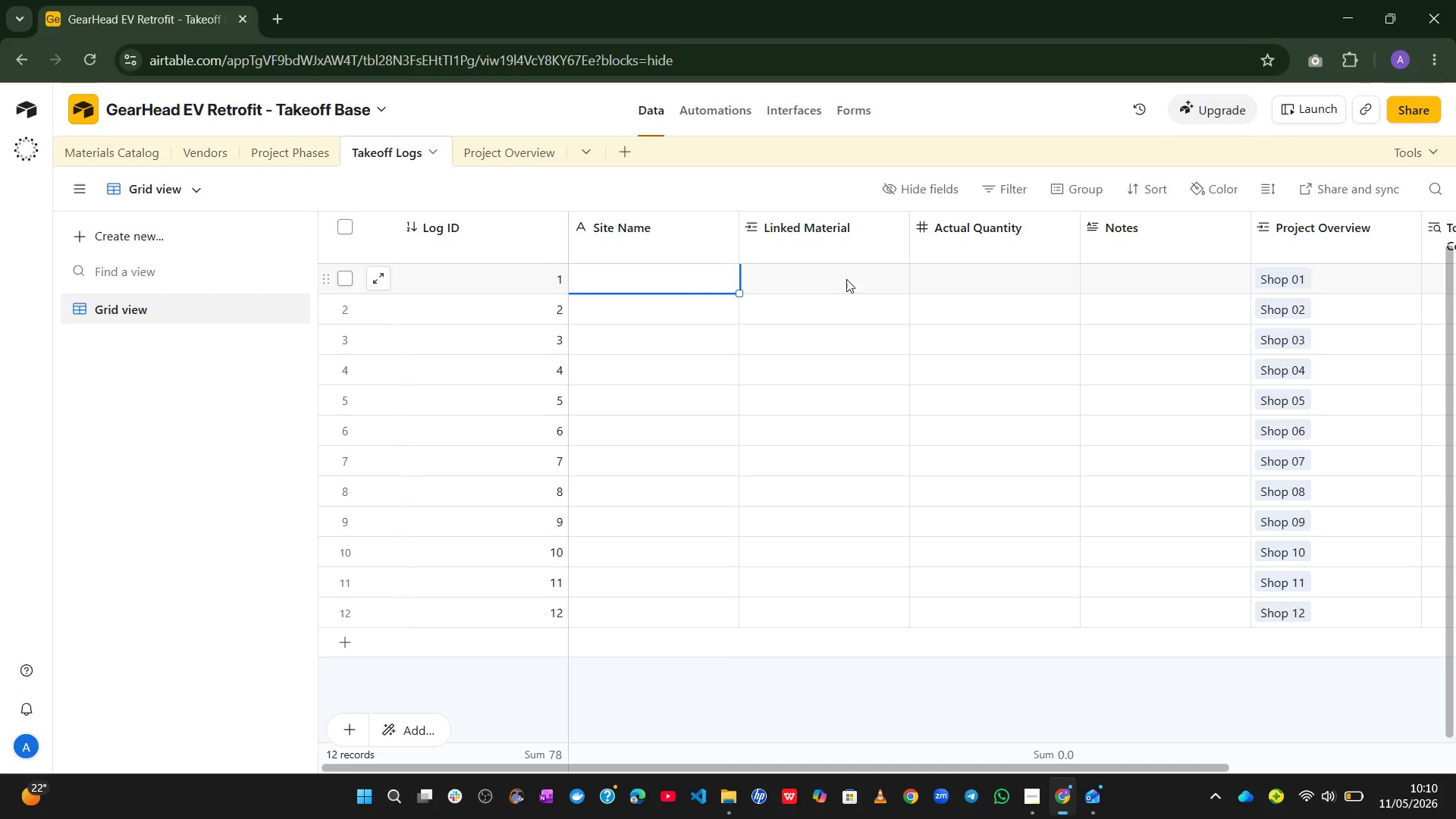 
left_click([871, 274])
 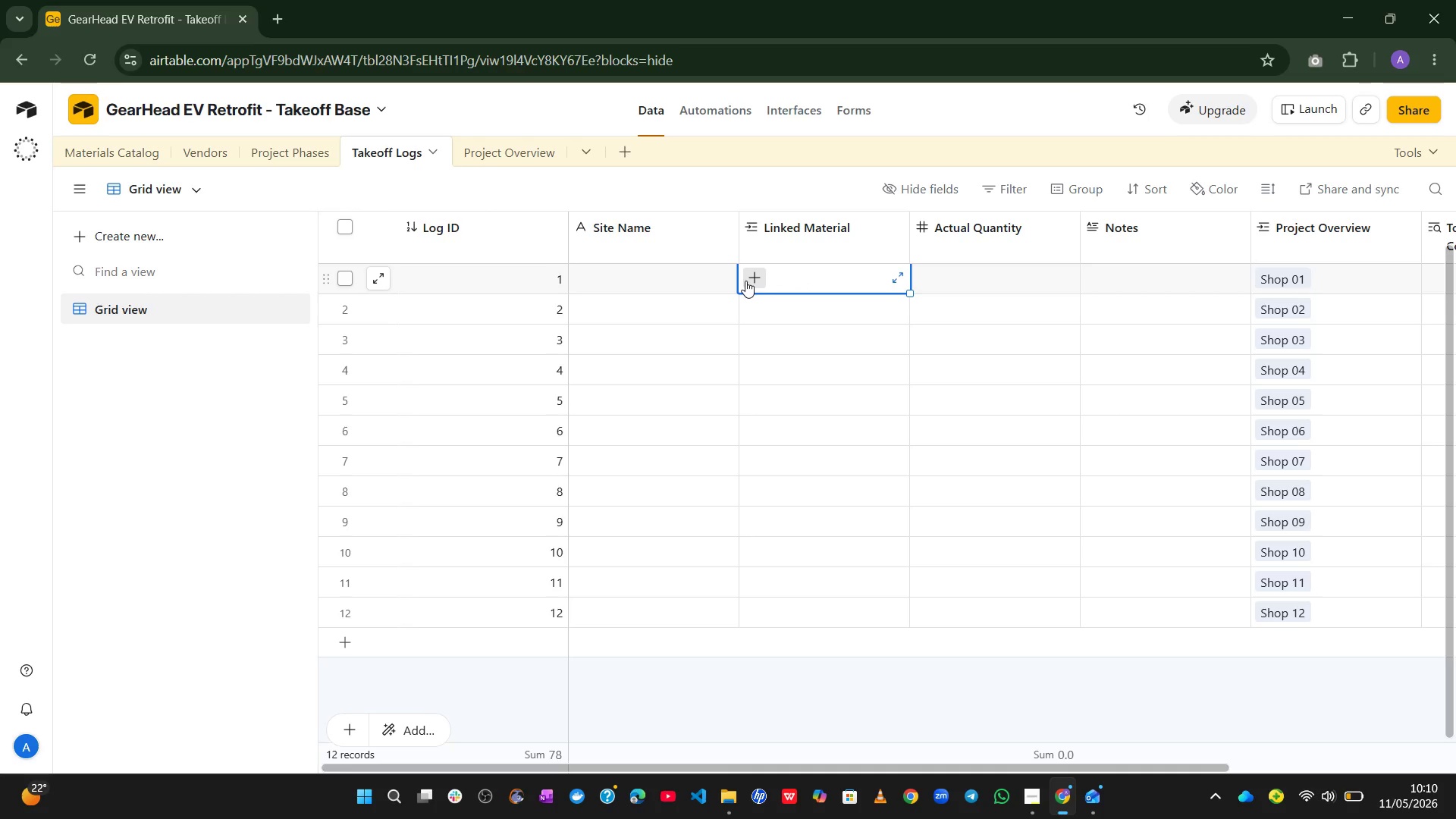 
left_click([745, 278])
 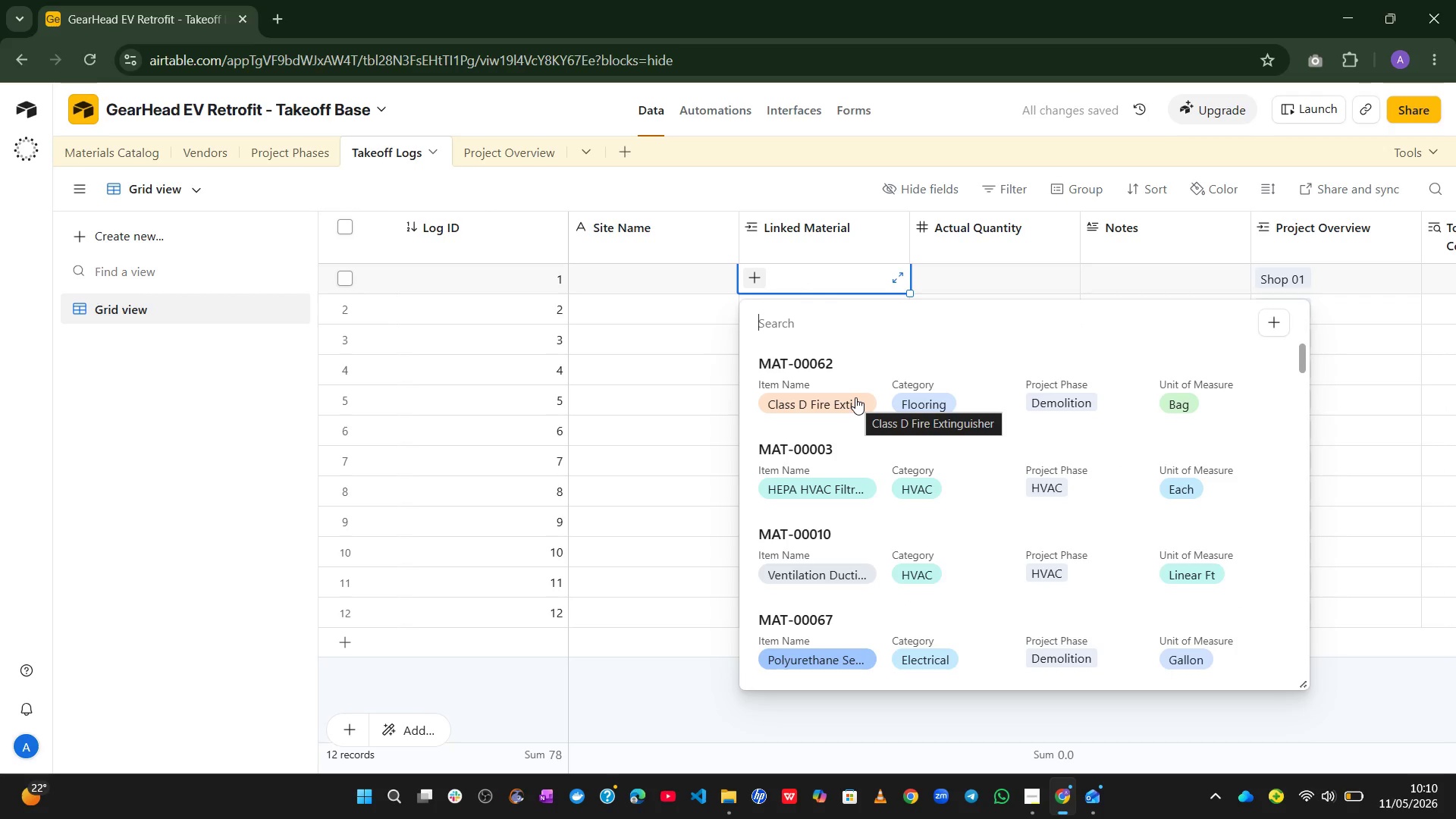 
wait(7.36)
 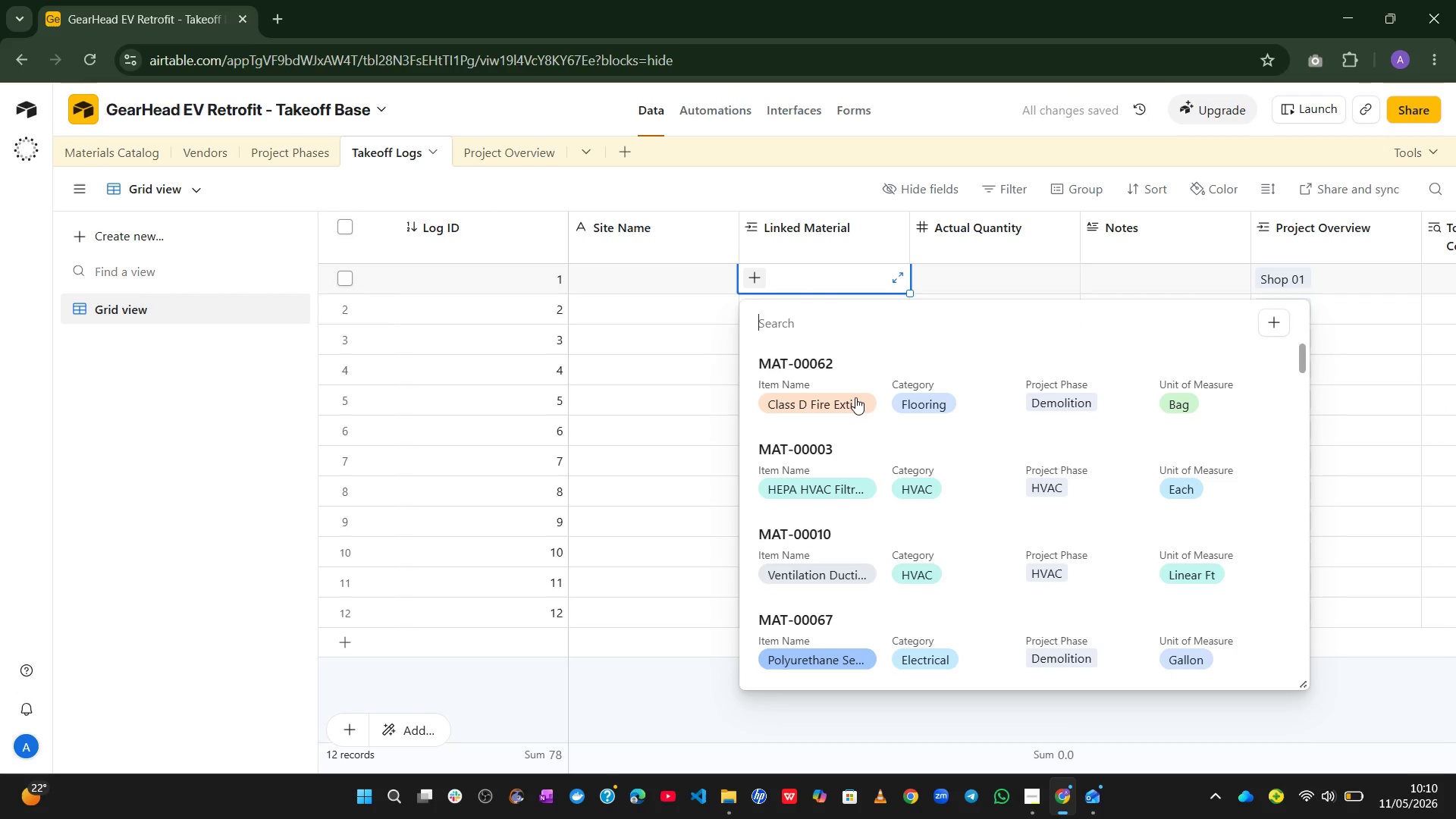 
type(0000)
 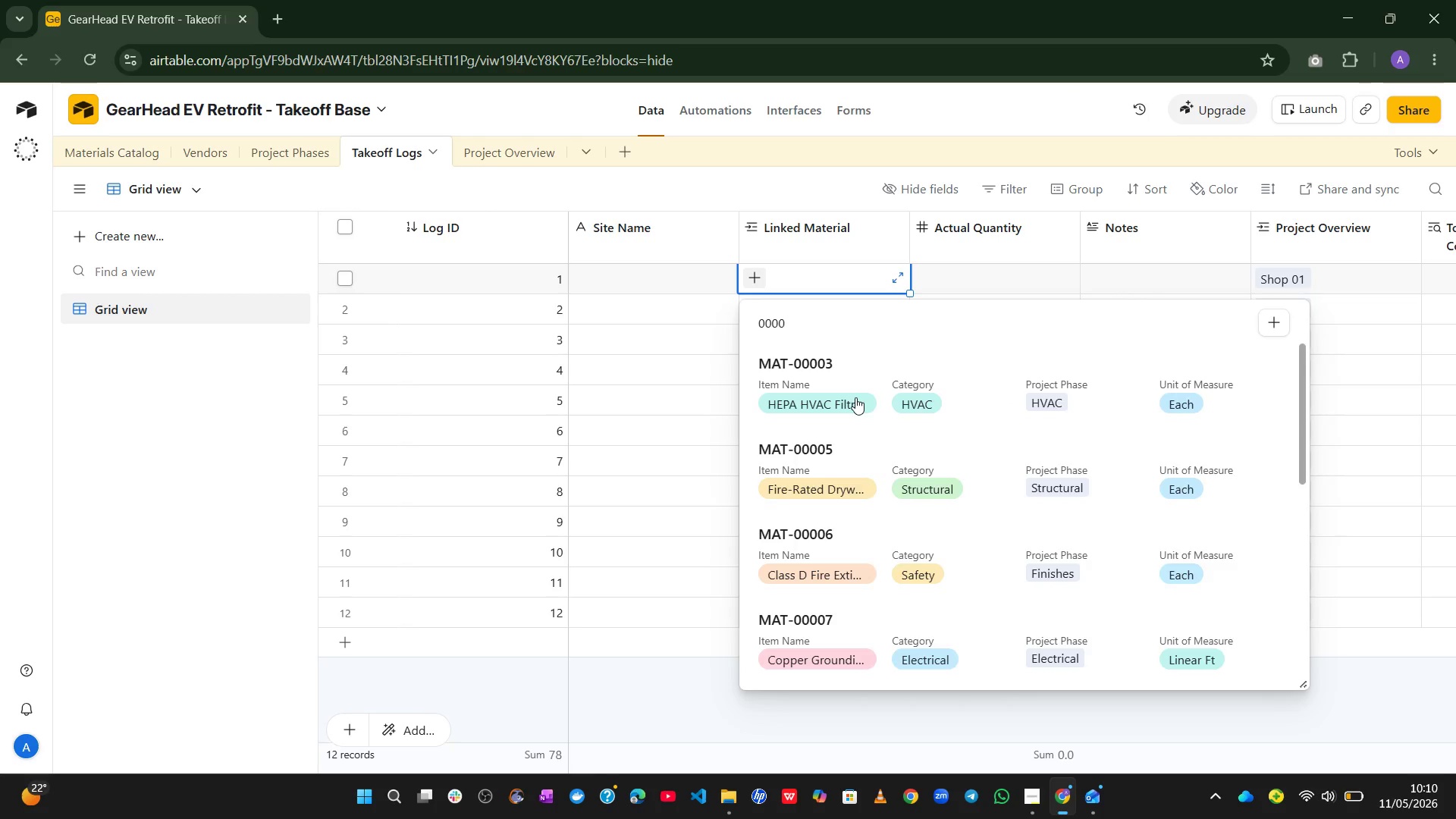 
left_click([855, 397])
 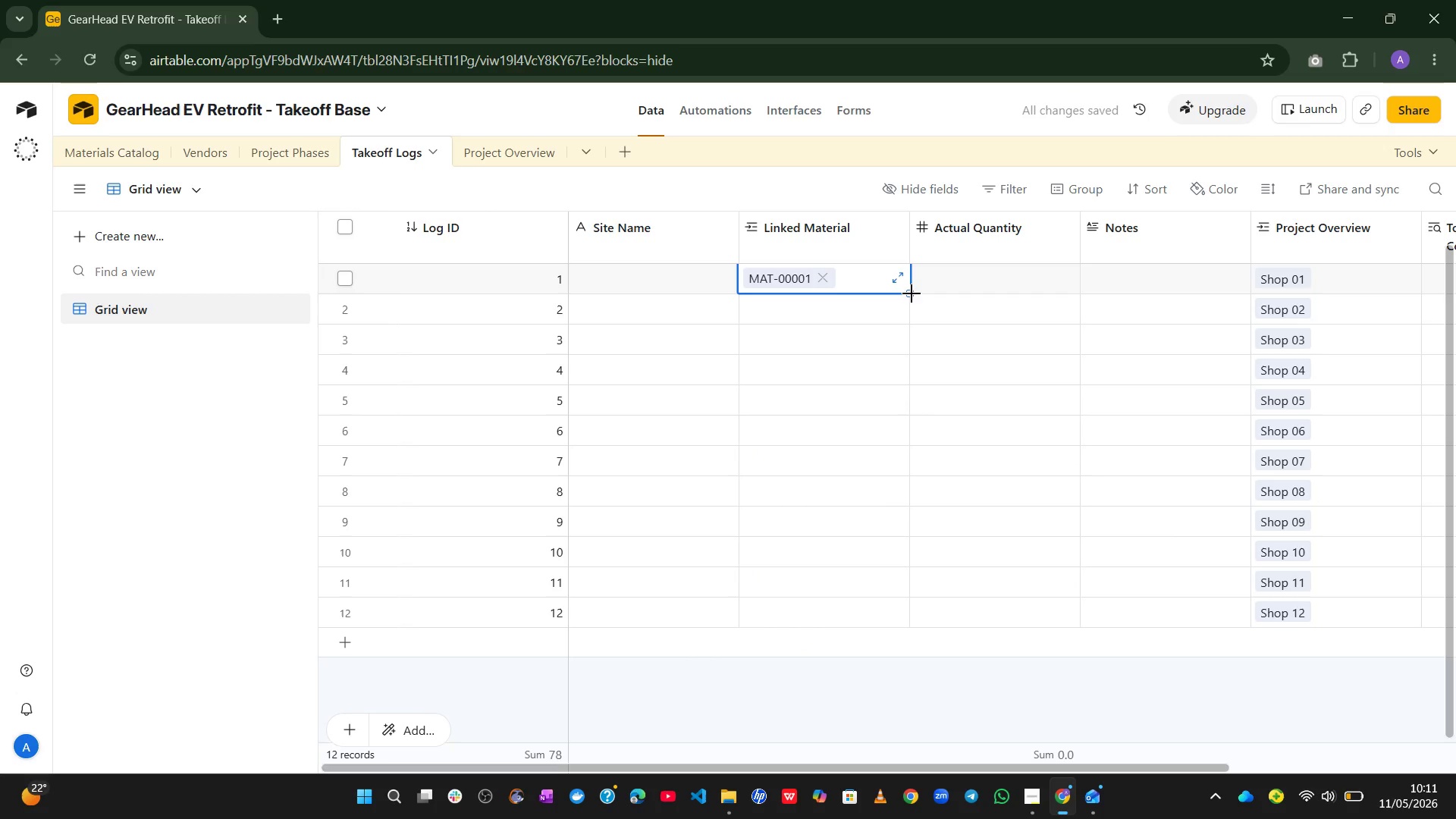 
left_click_drag(start_coordinate=[910, 294], to_coordinate=[910, 666])
 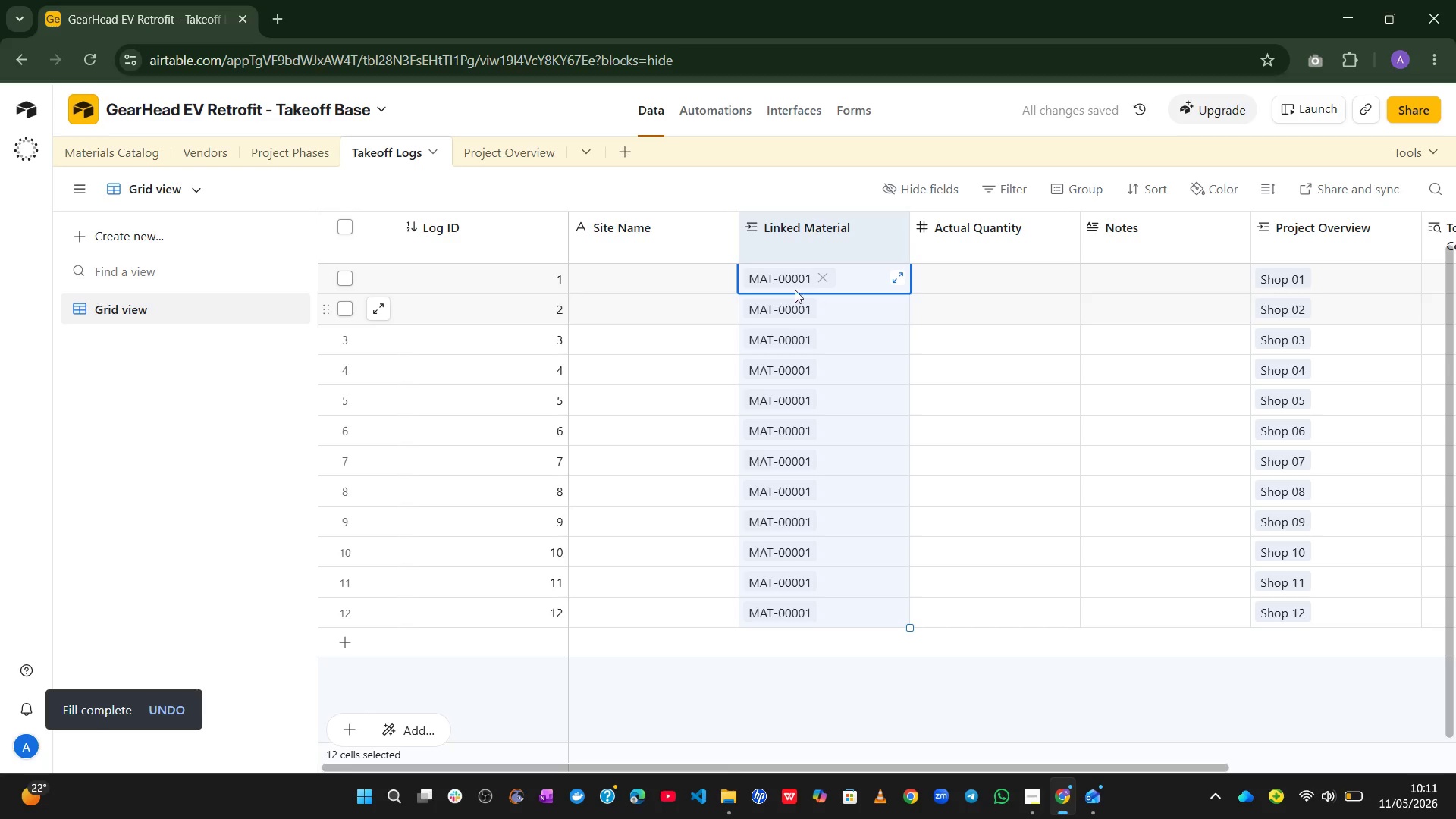 
left_click([493, 136])
 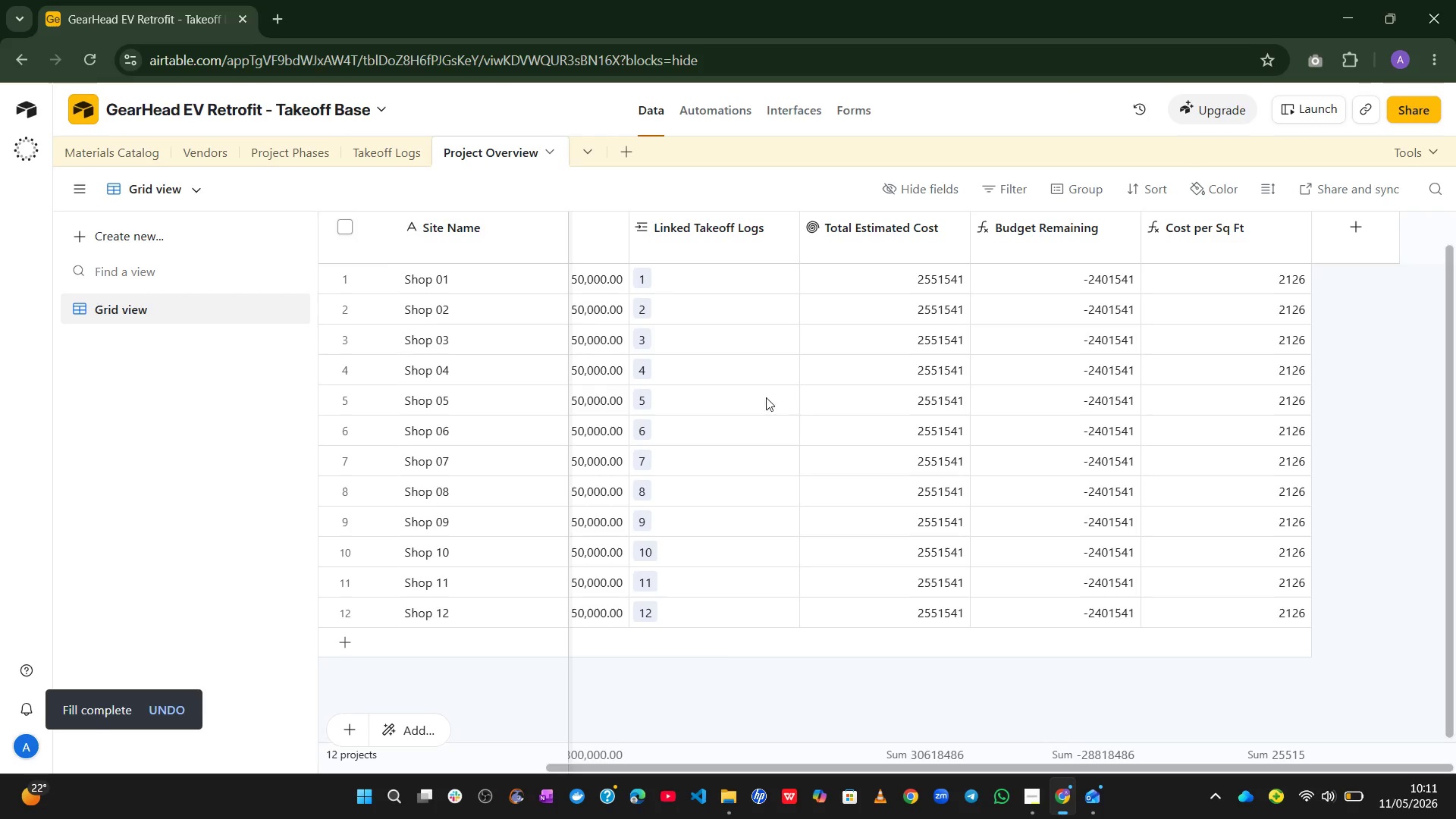 
left_click([375, 145])
 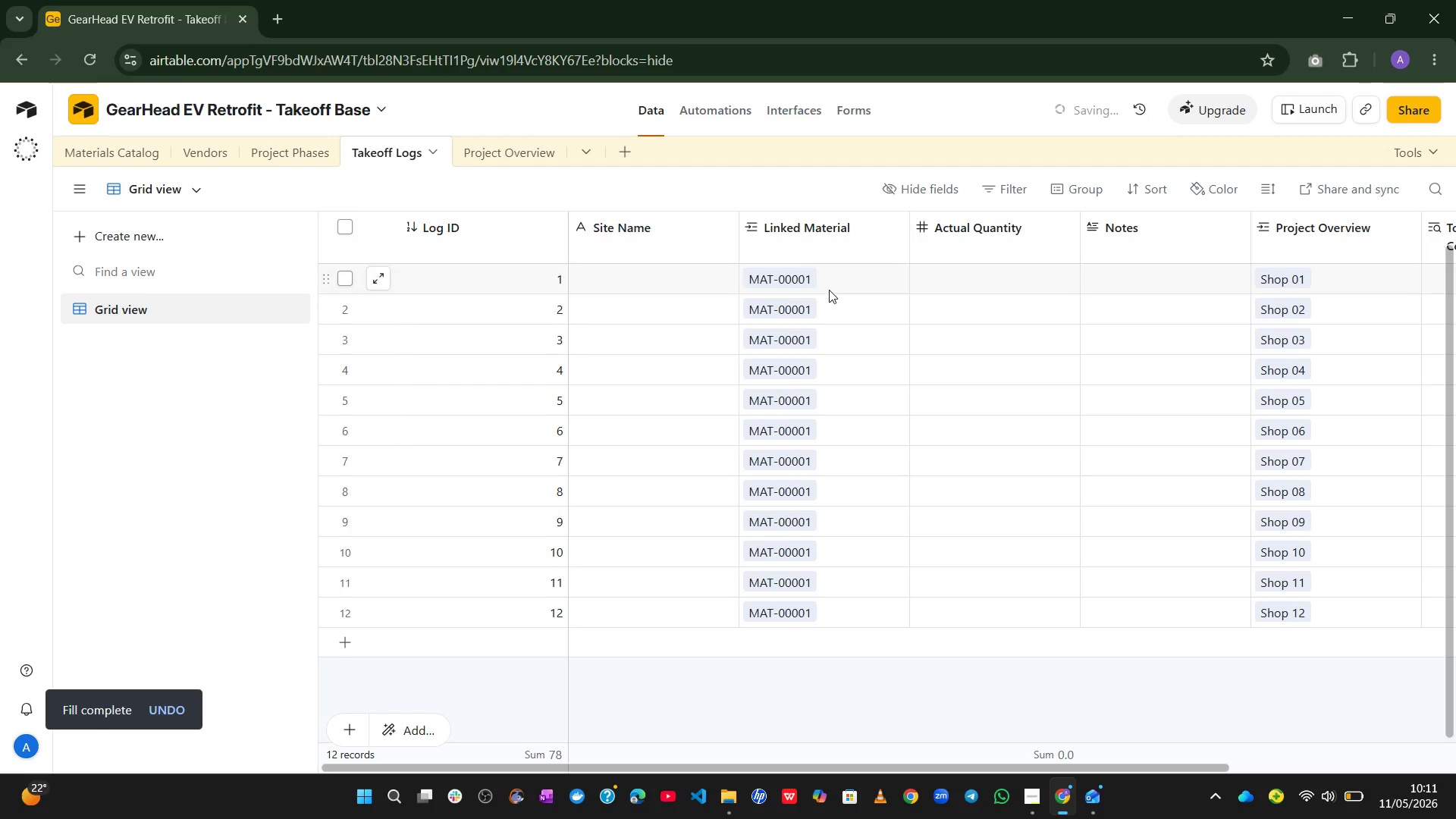 
left_click([854, 313])
 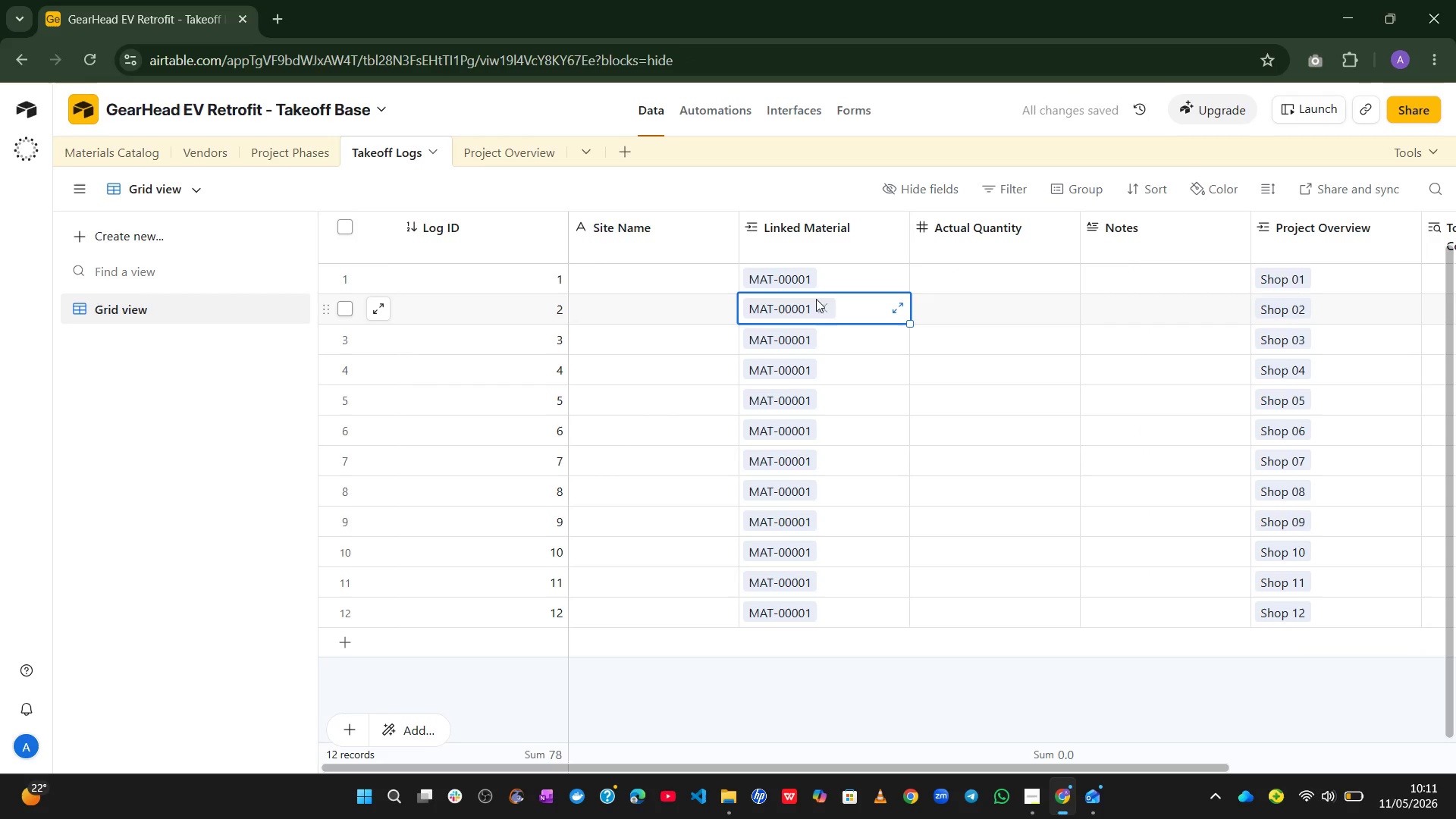 
left_click([828, 304])
 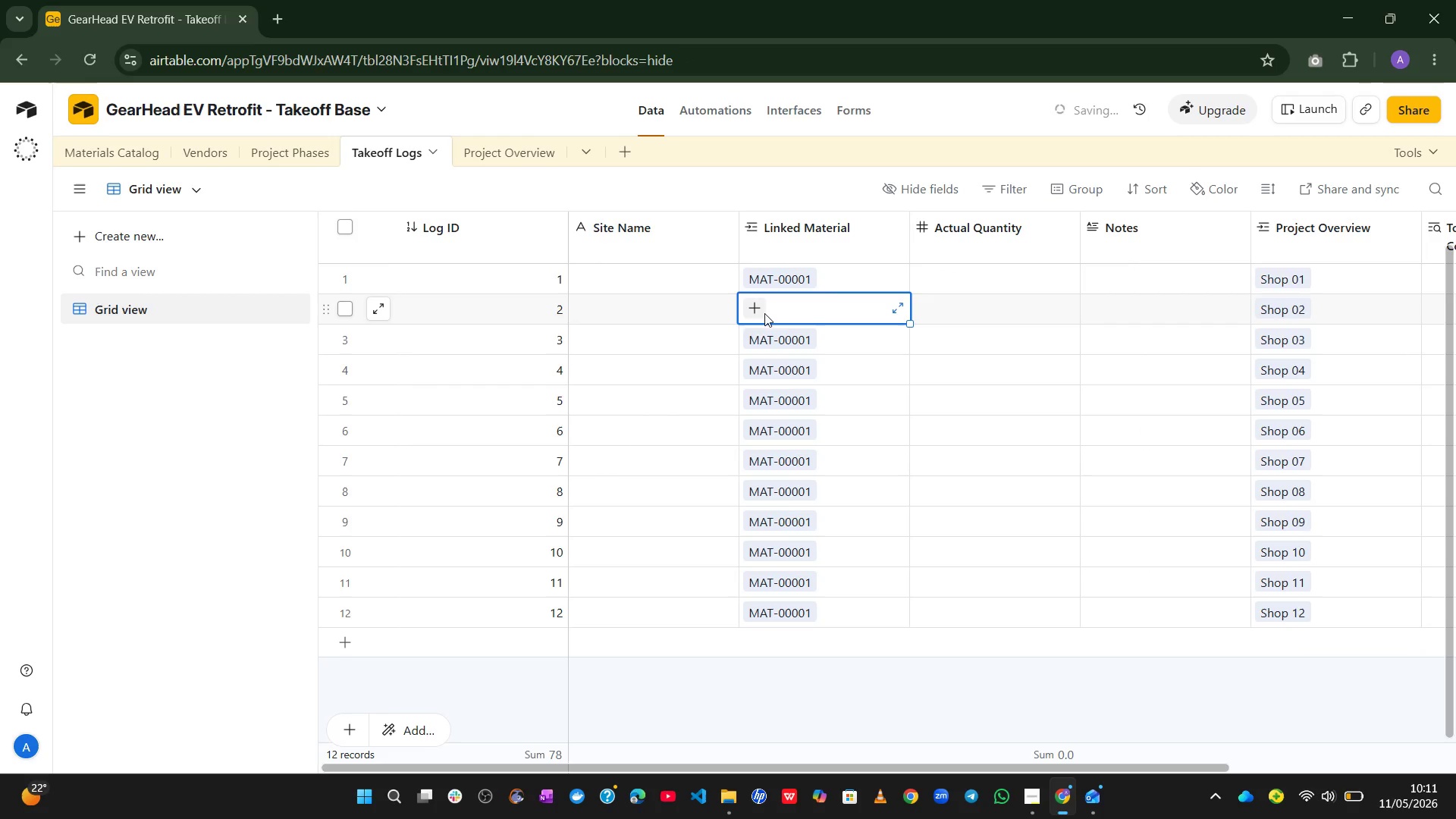 
left_click([747, 314])
 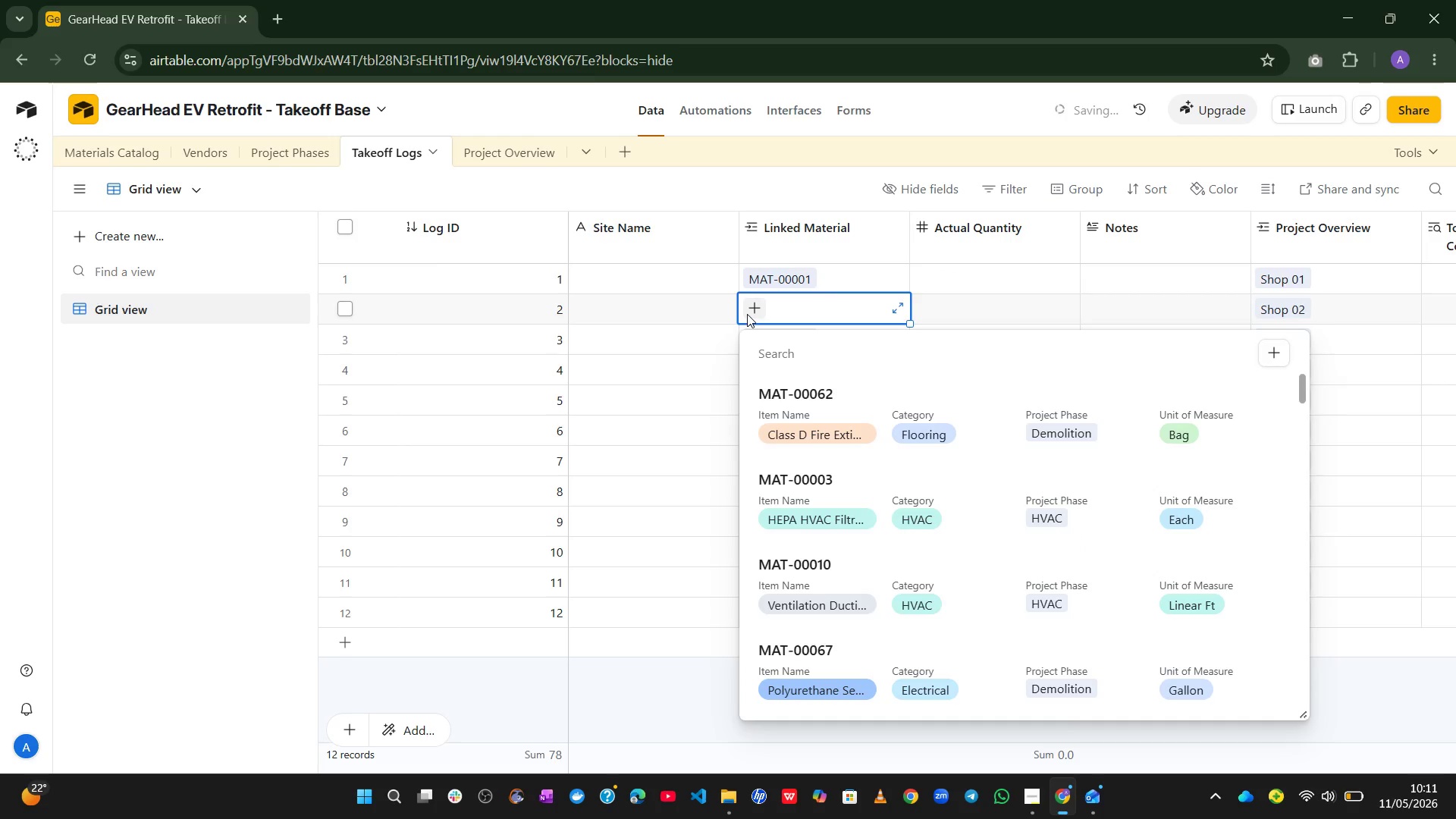 
type(00002)
key(Backspace)
 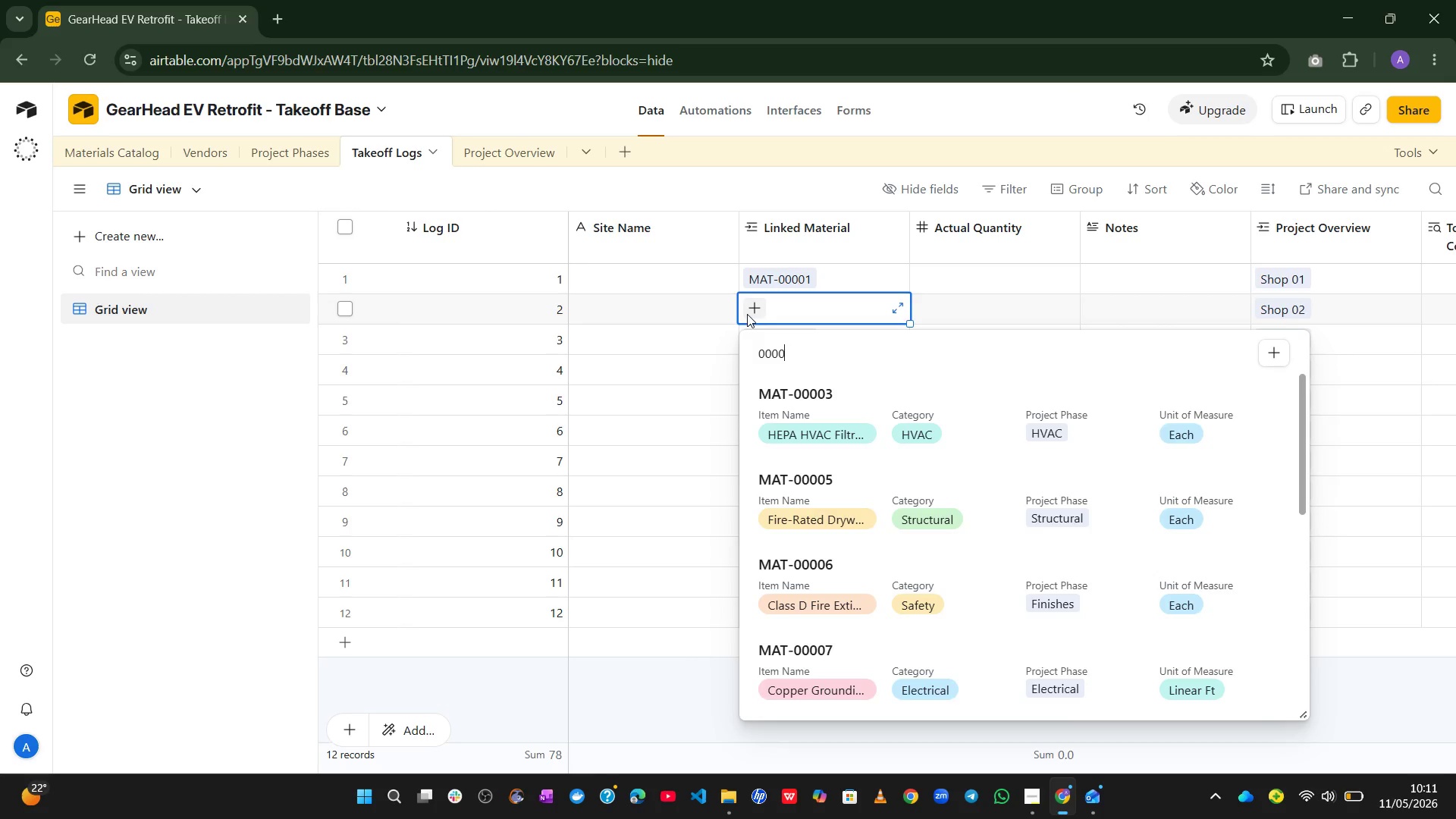 
hold_key(key=ControlLeft, duration=0.5)
 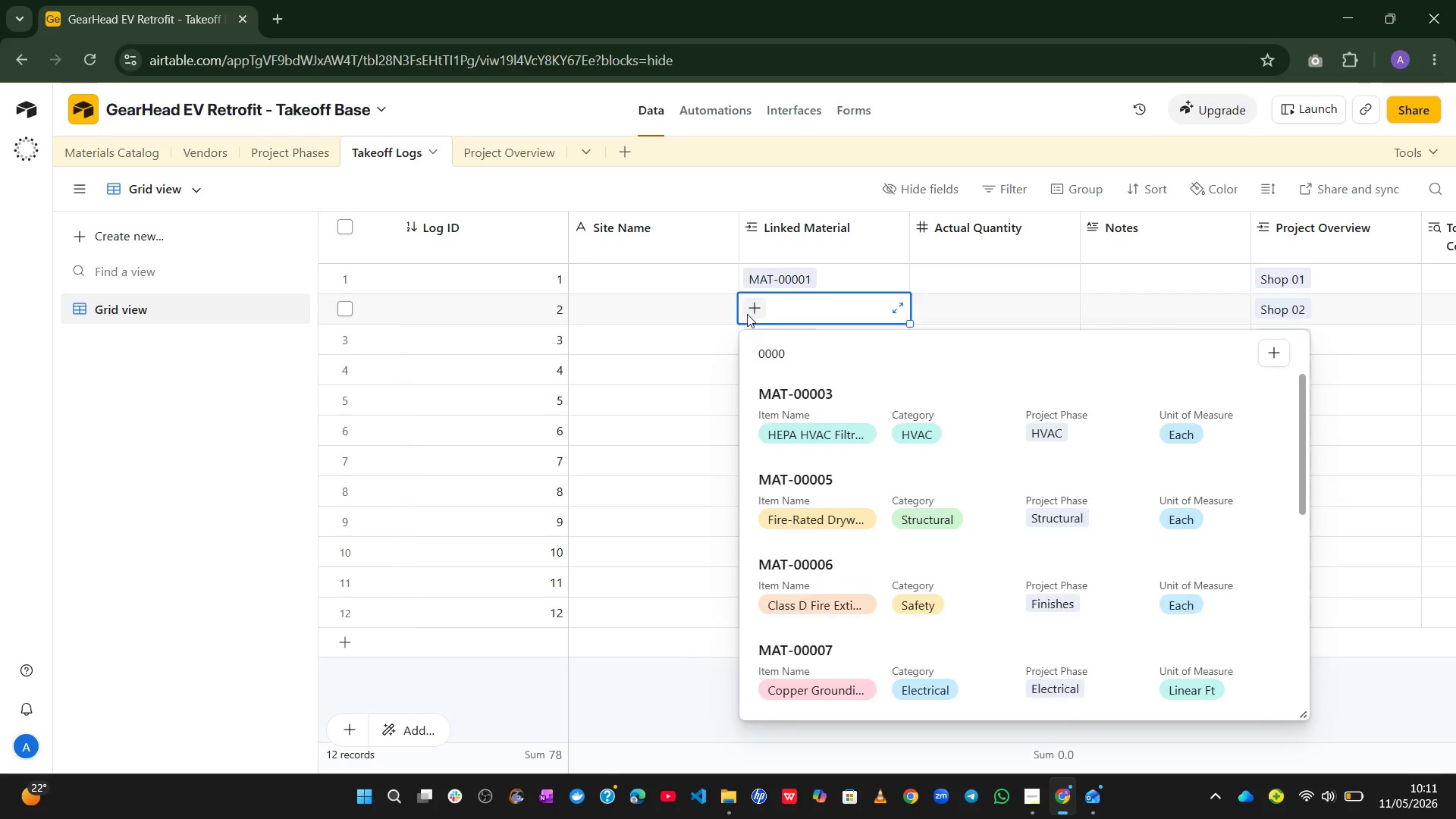 
key(Control+A)
 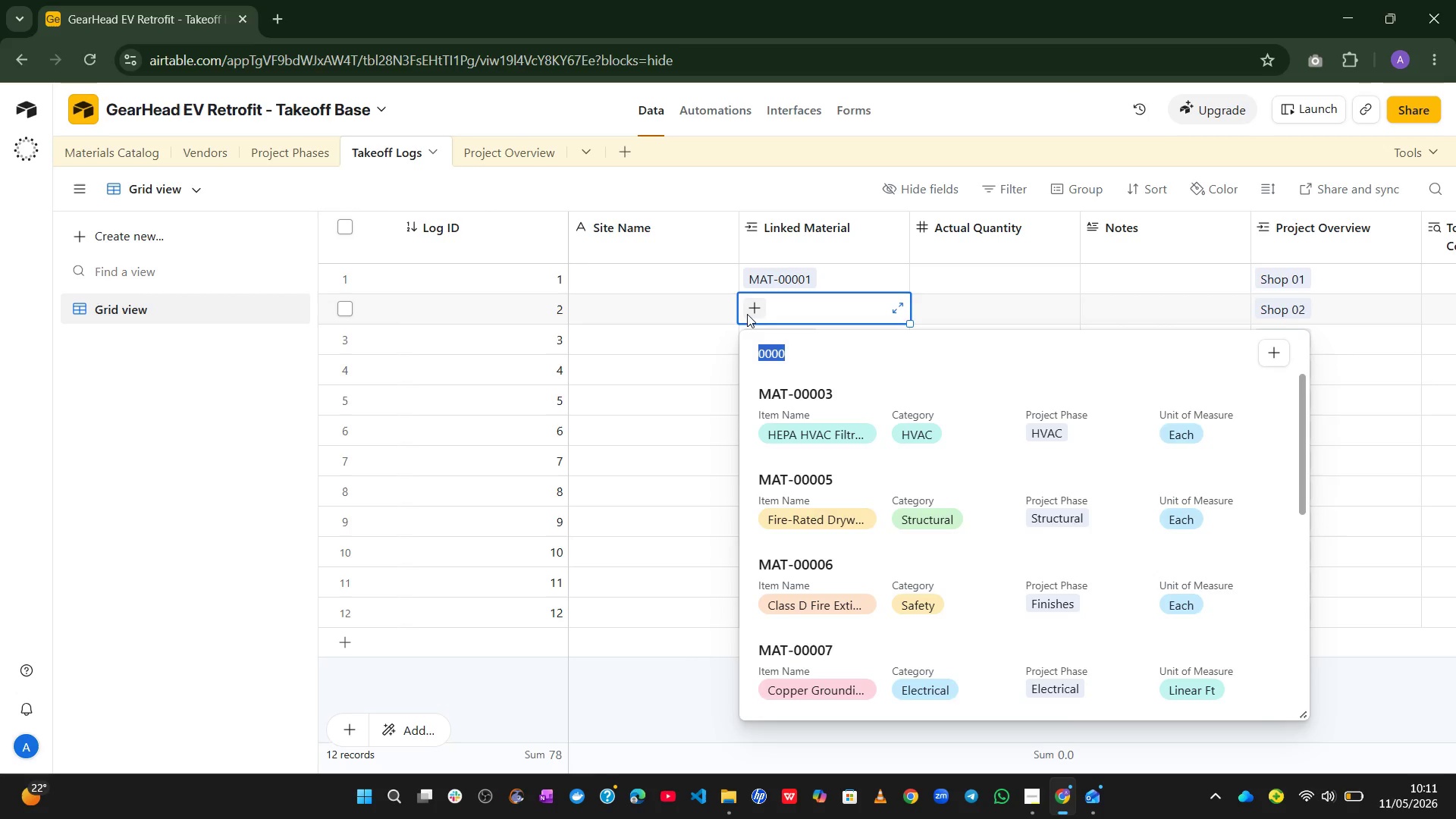 
key(Control+X)
 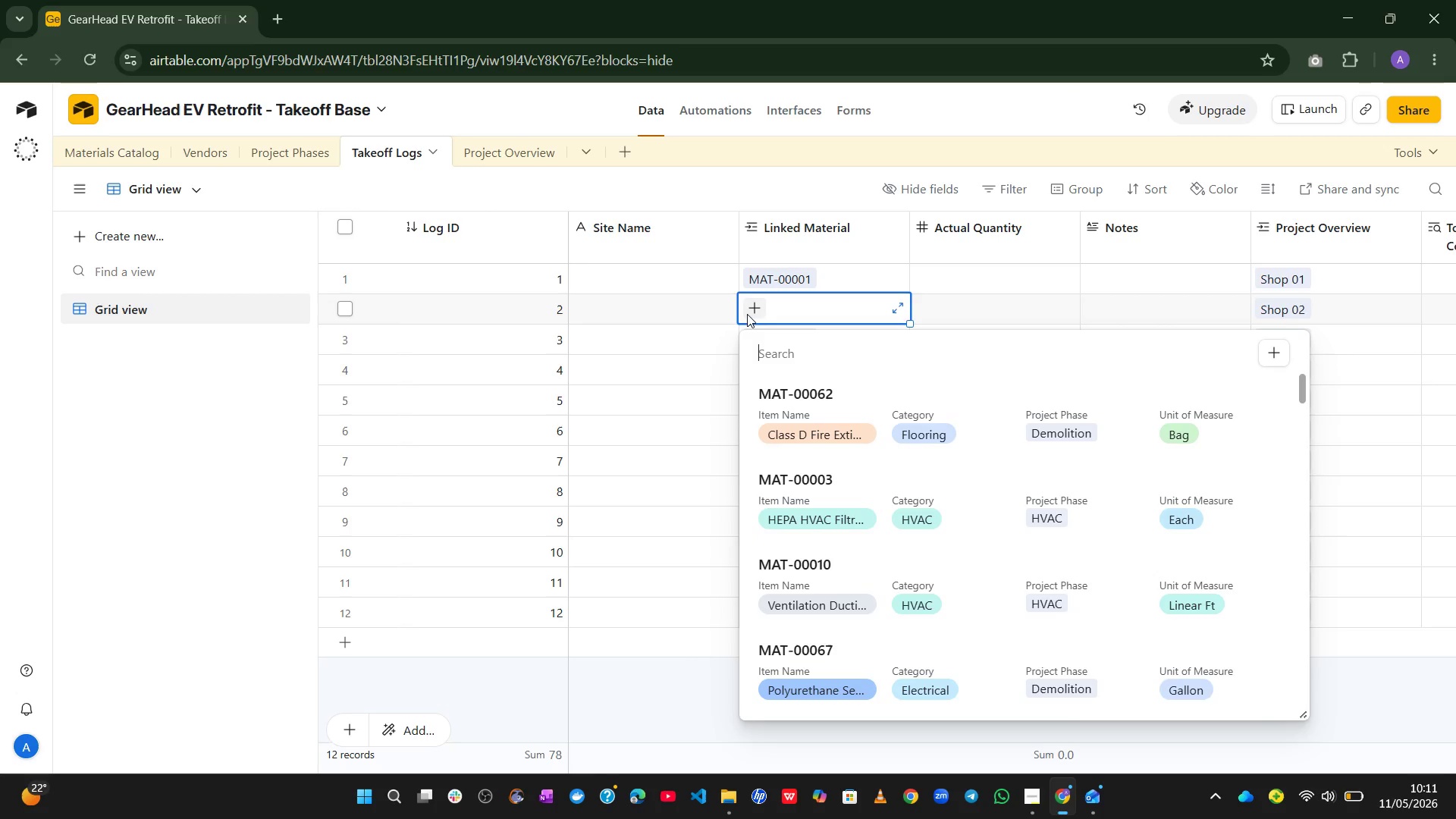 
key(Control+C)
 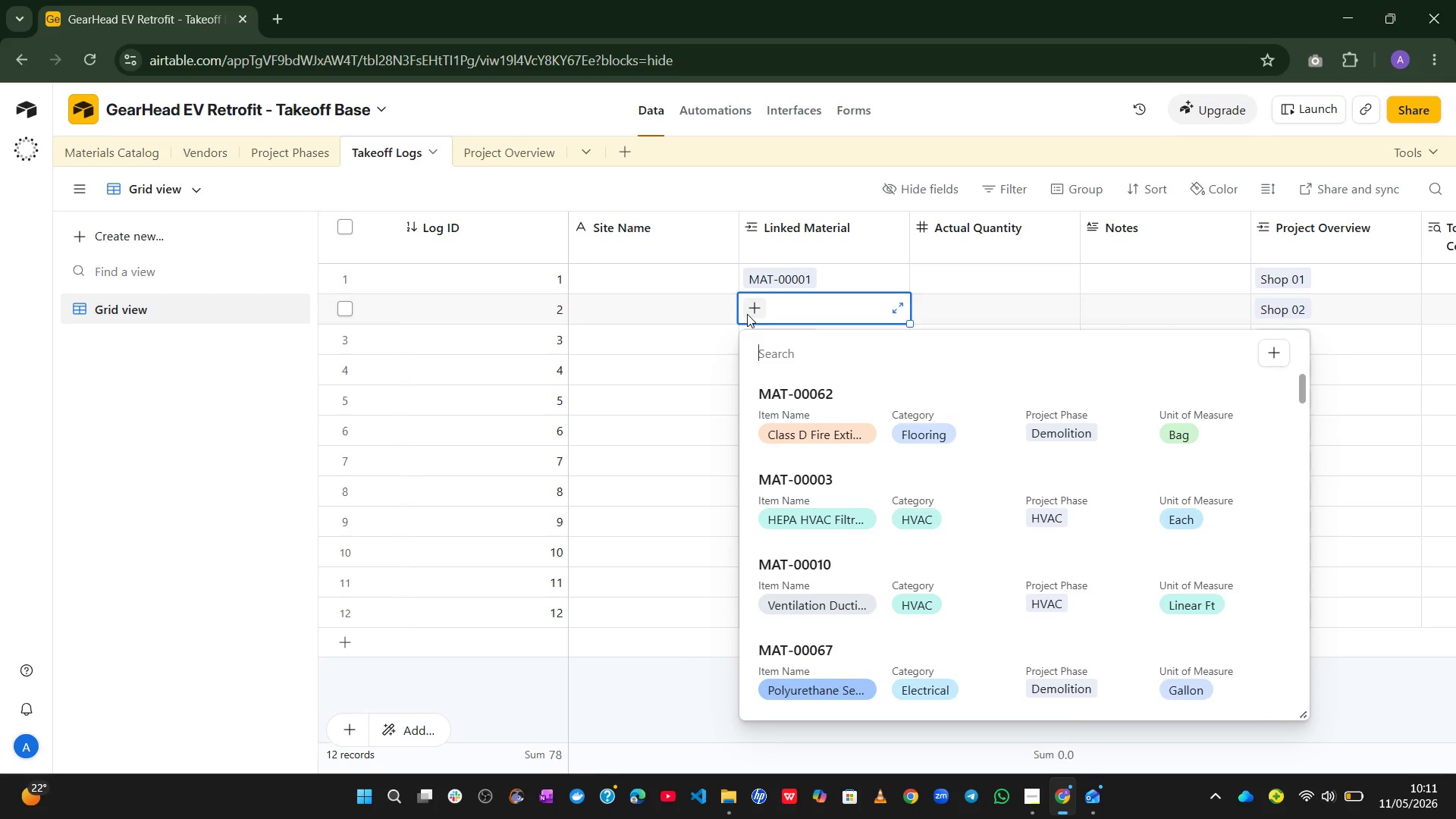 
key(Control+V)
 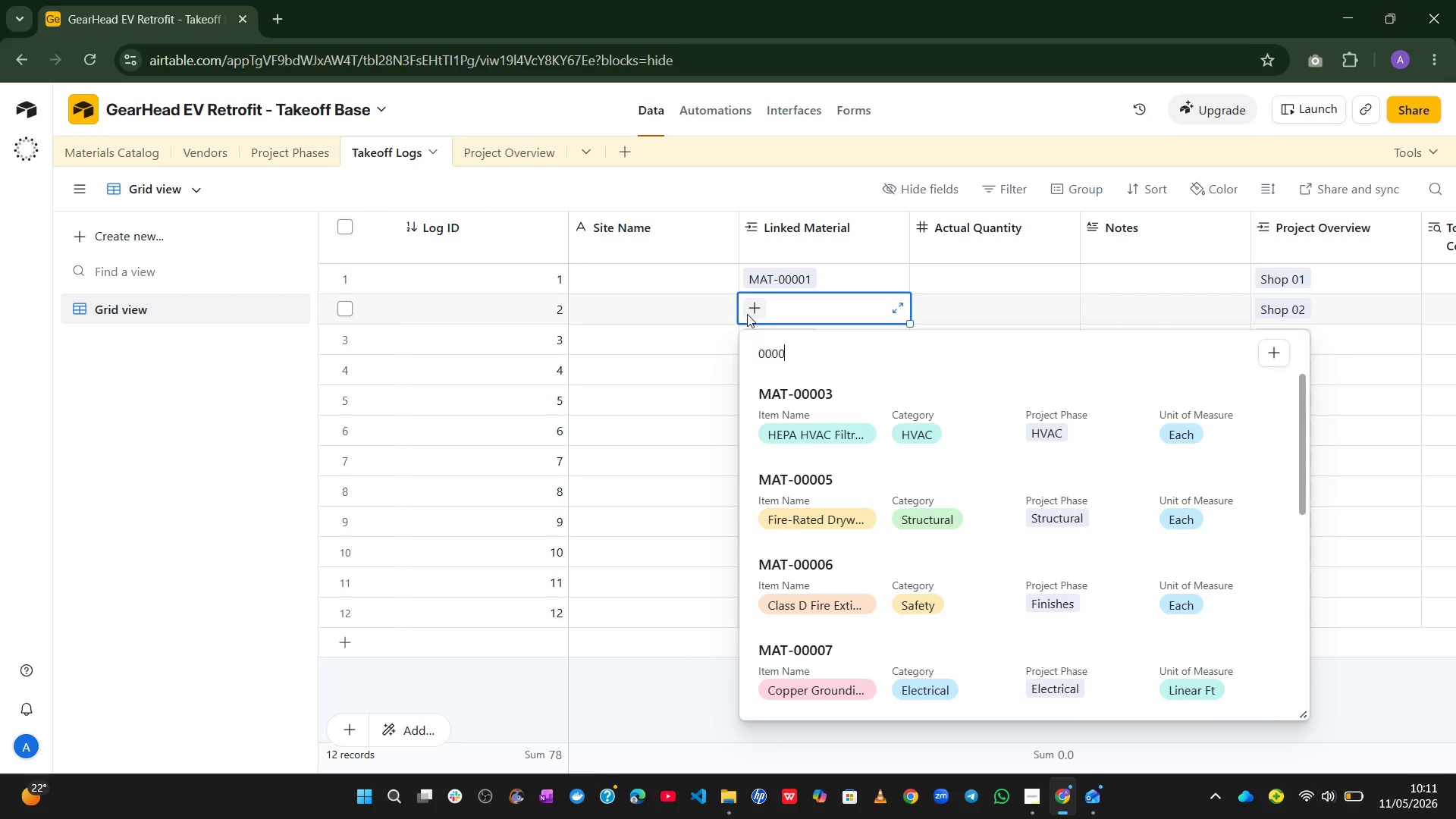 
key(2)
 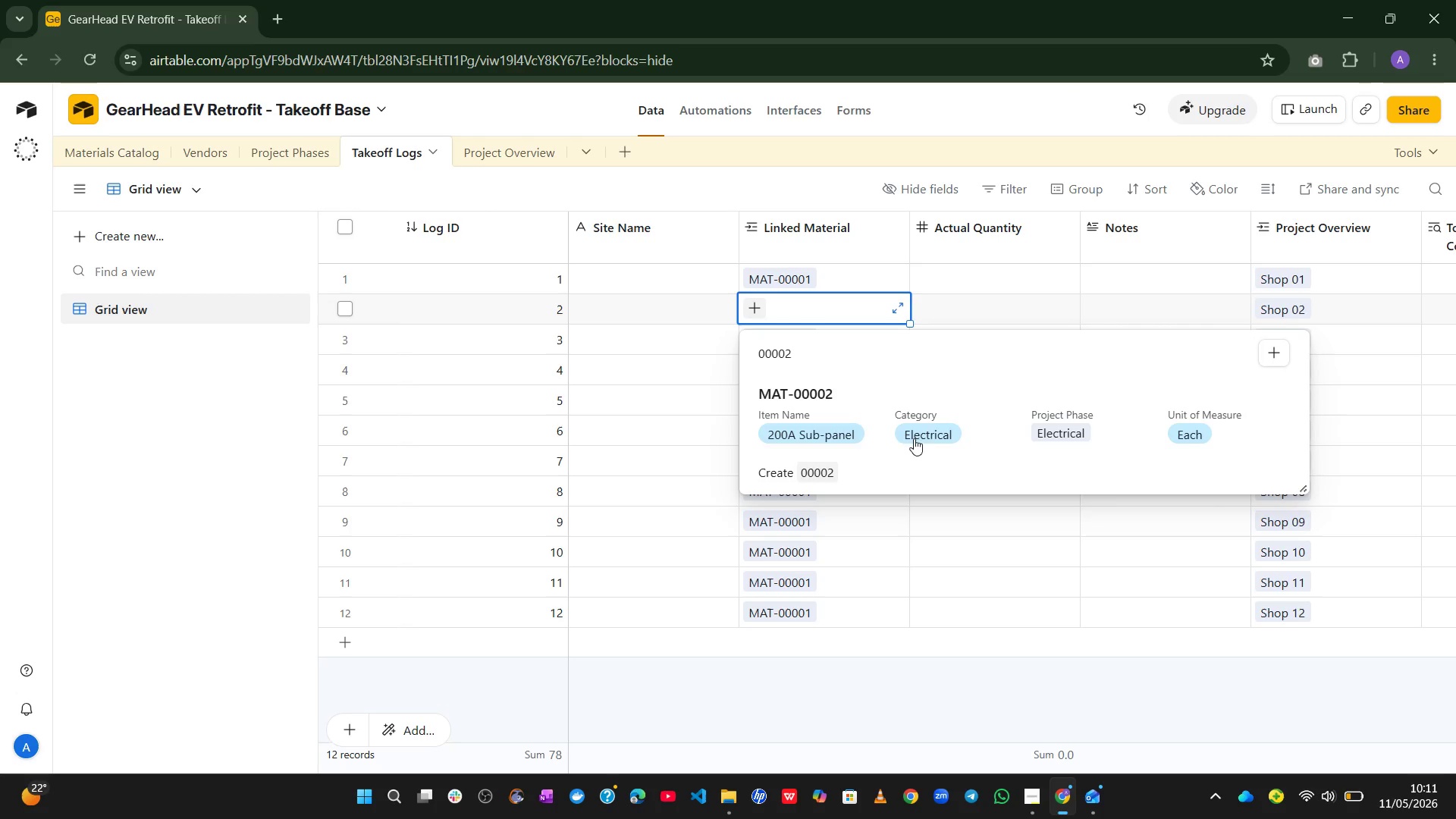 
left_click([879, 405])
 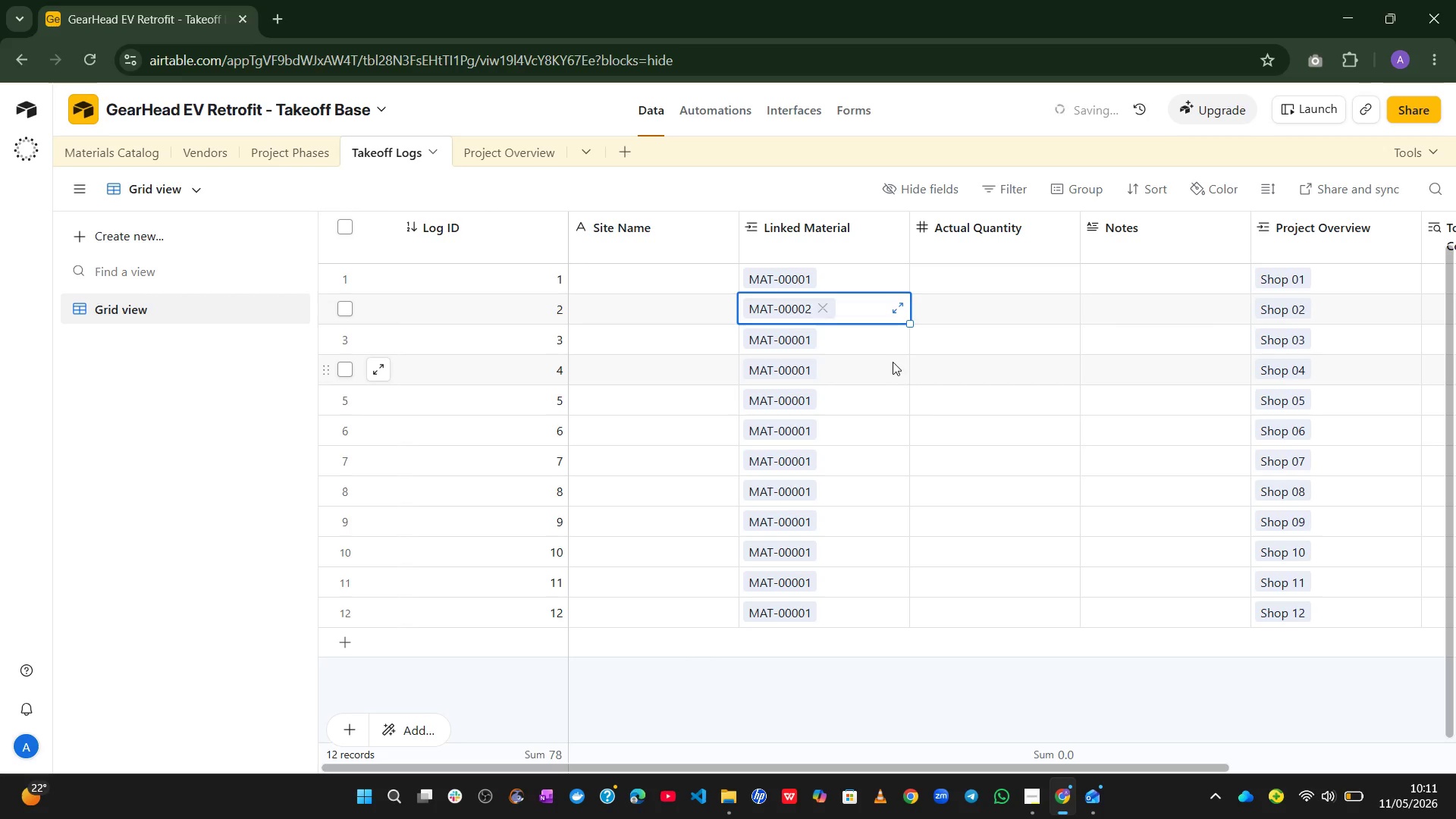 
left_click([889, 347])
 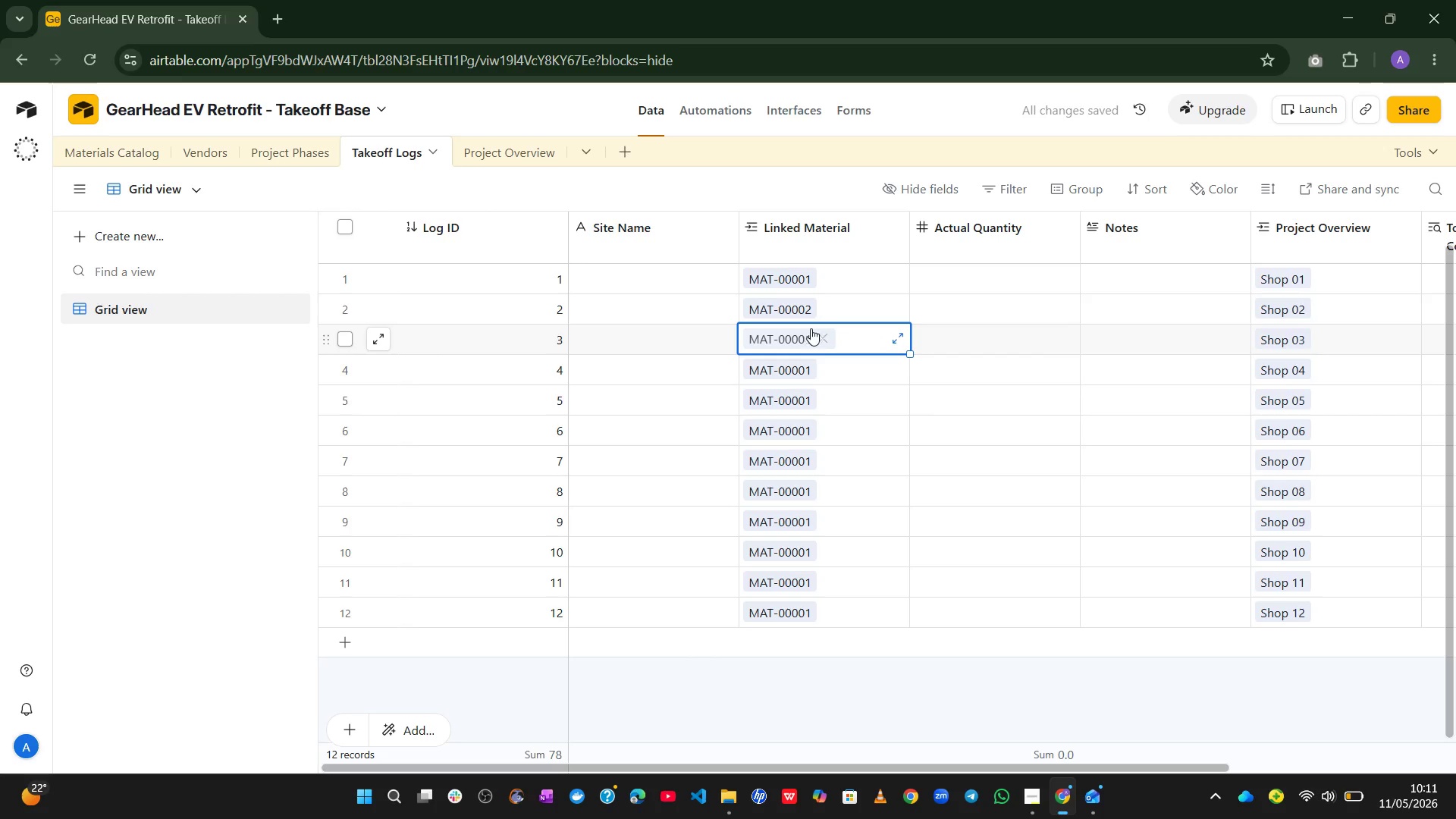 
left_click([825, 334])
 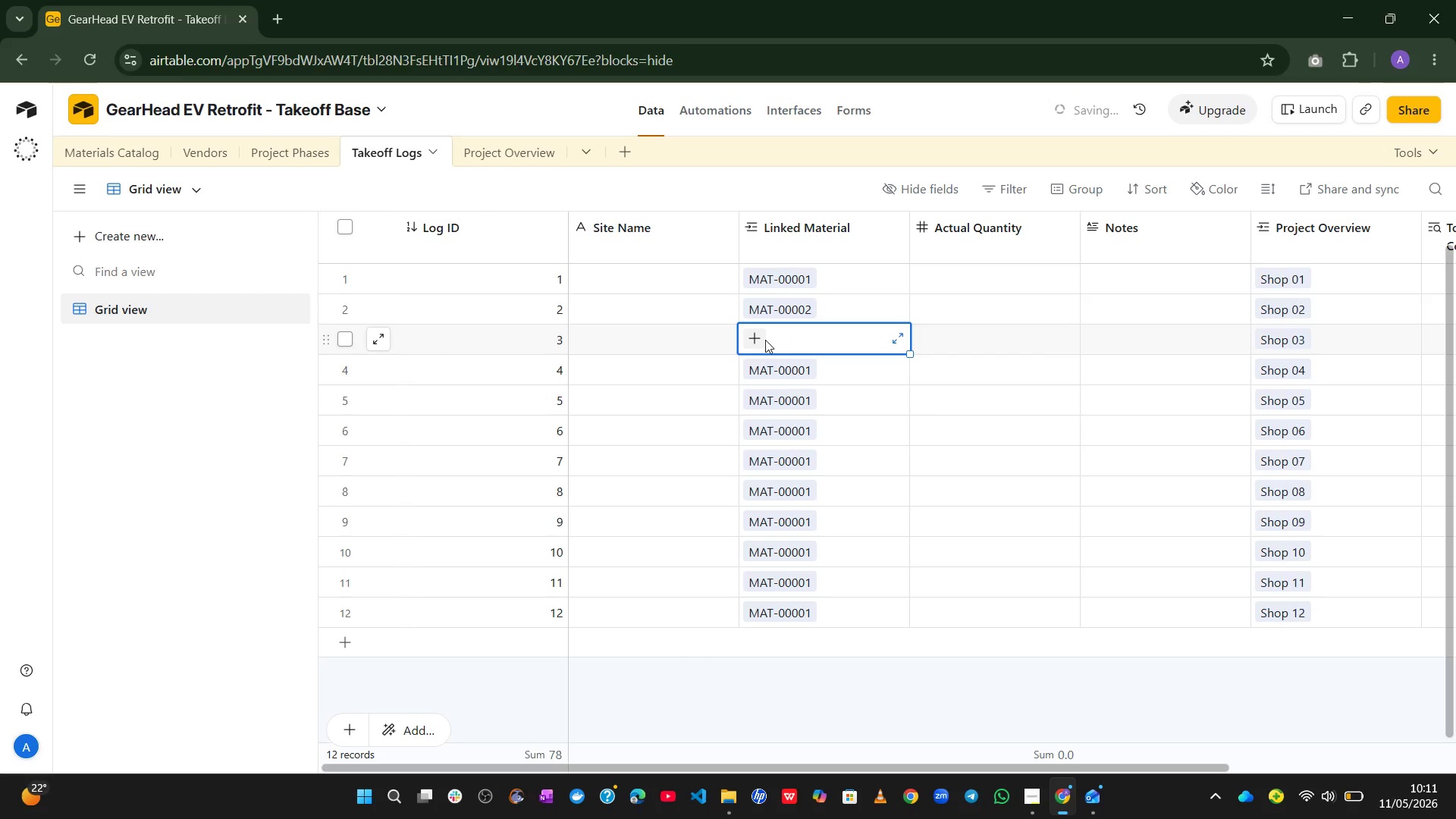 
left_click([758, 338])
 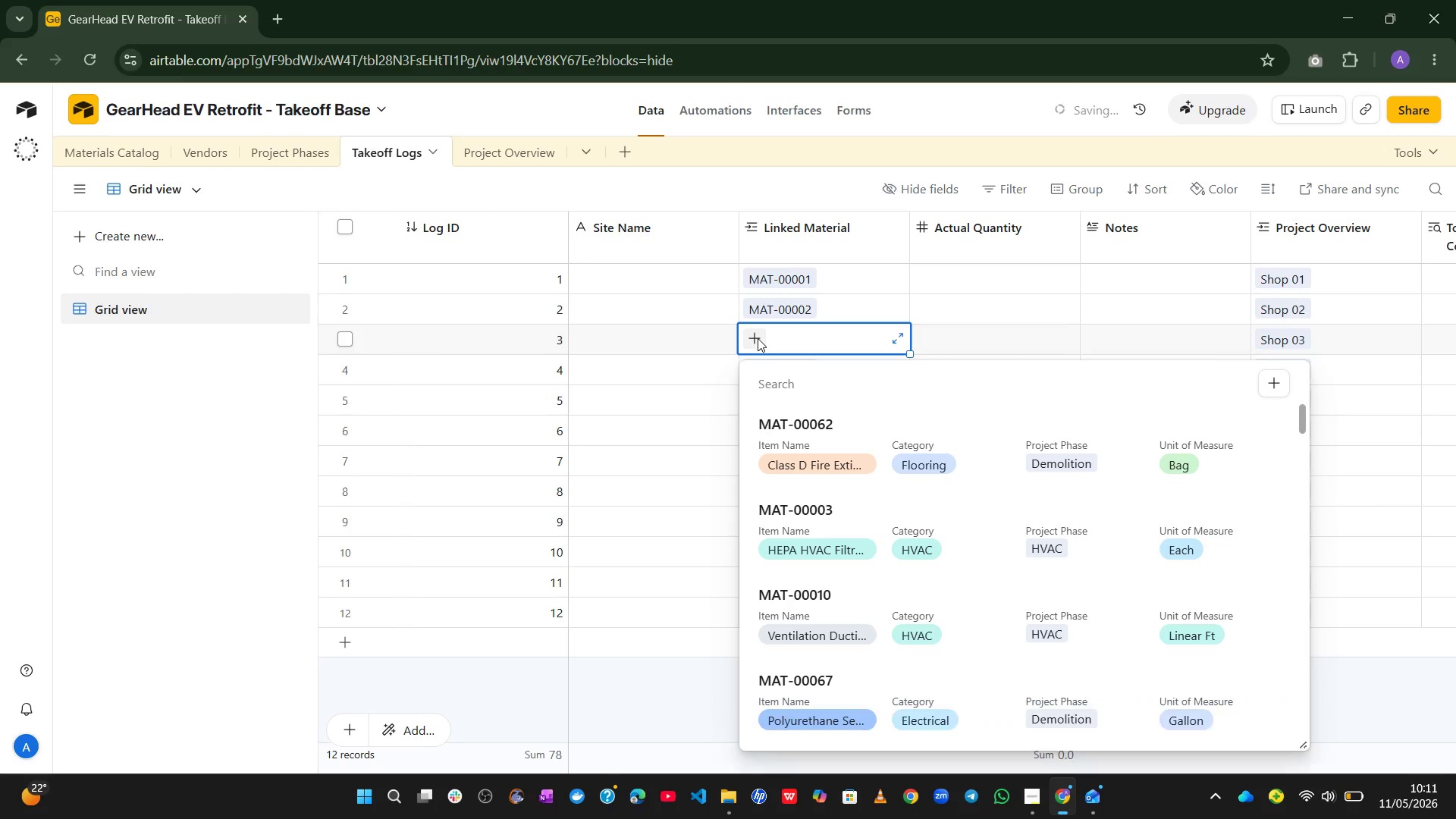 
key(Control+V)
 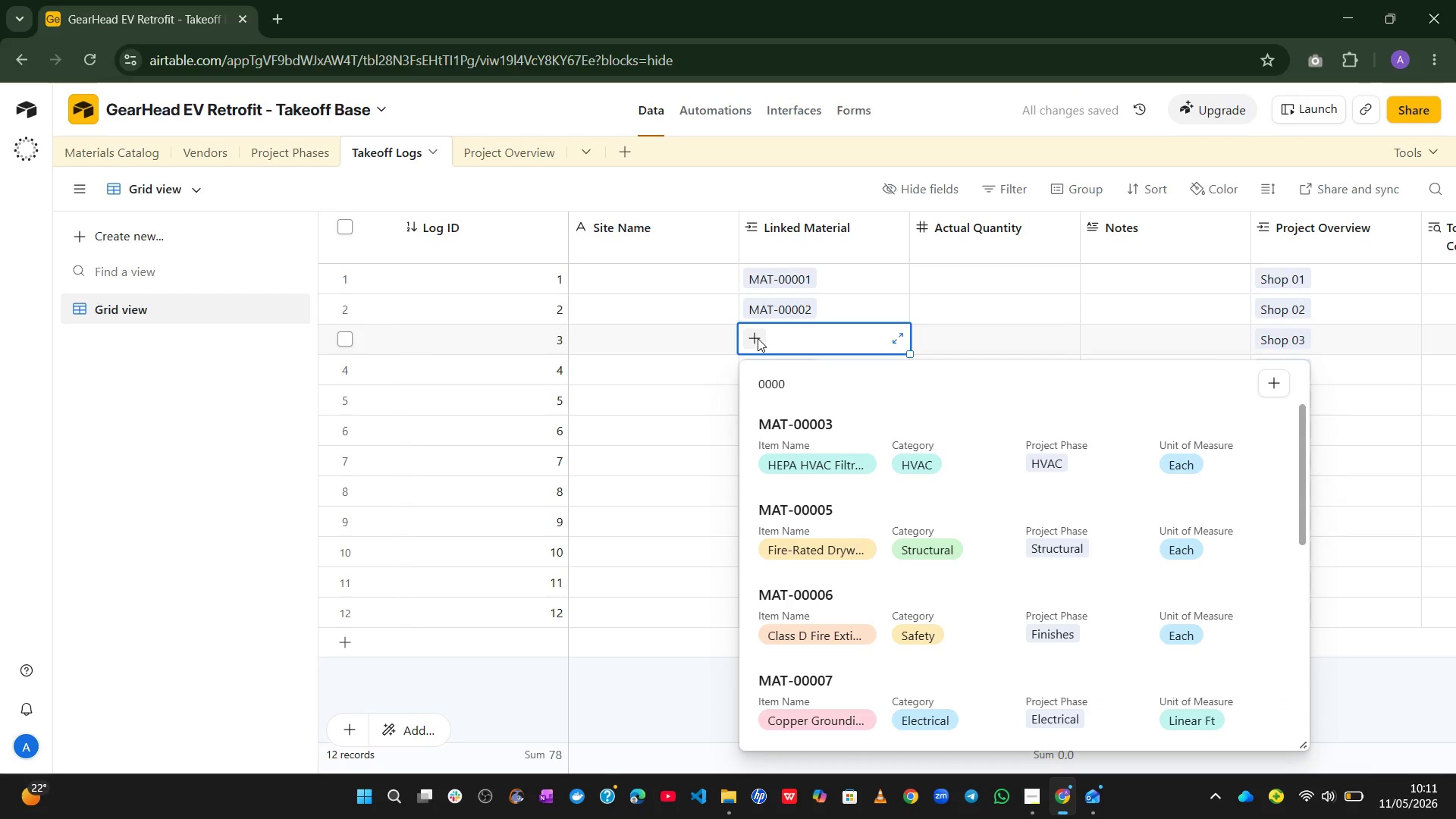 
key(3)
 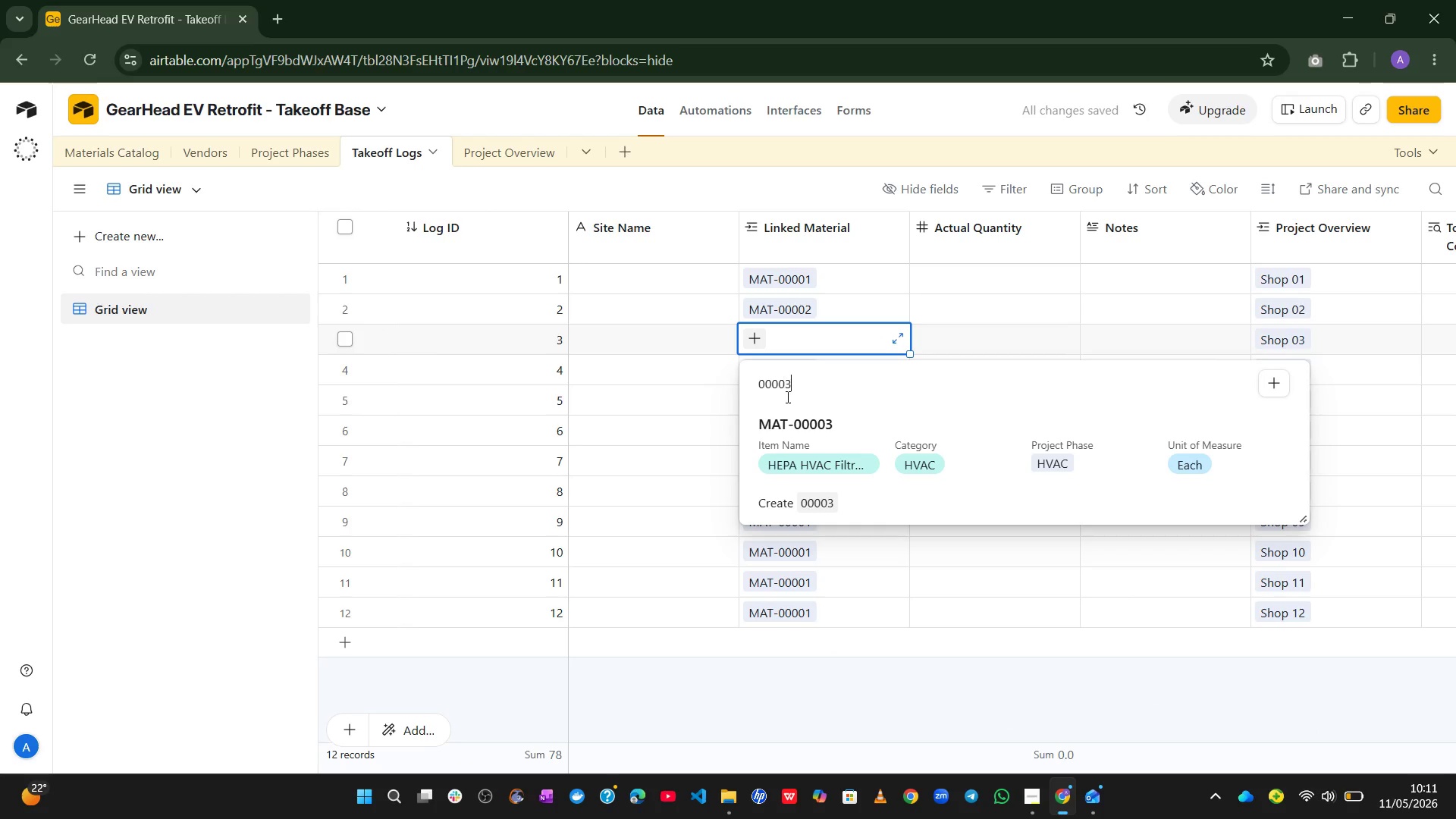 
left_click([791, 437])
 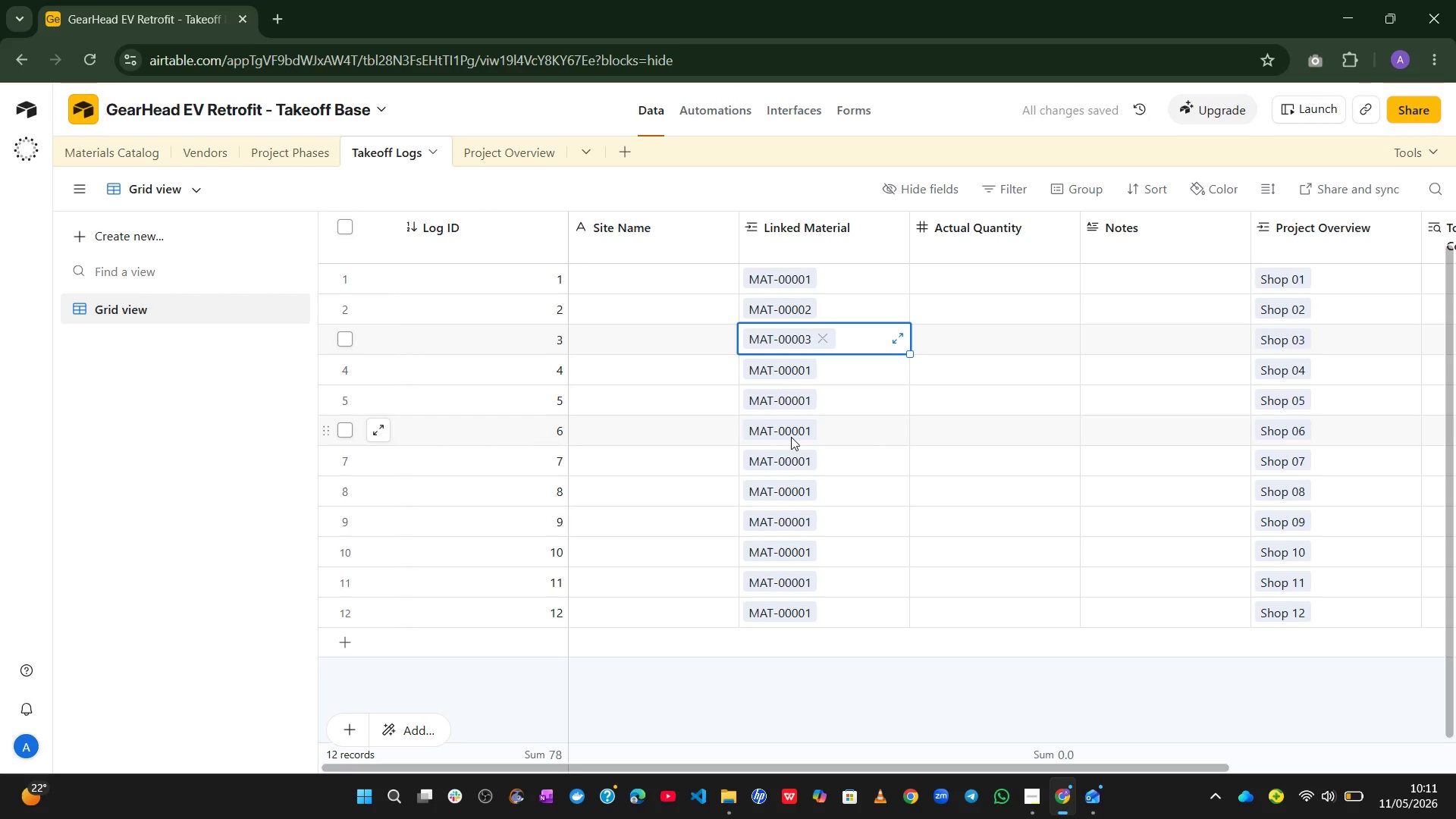 
left_click([833, 369])
 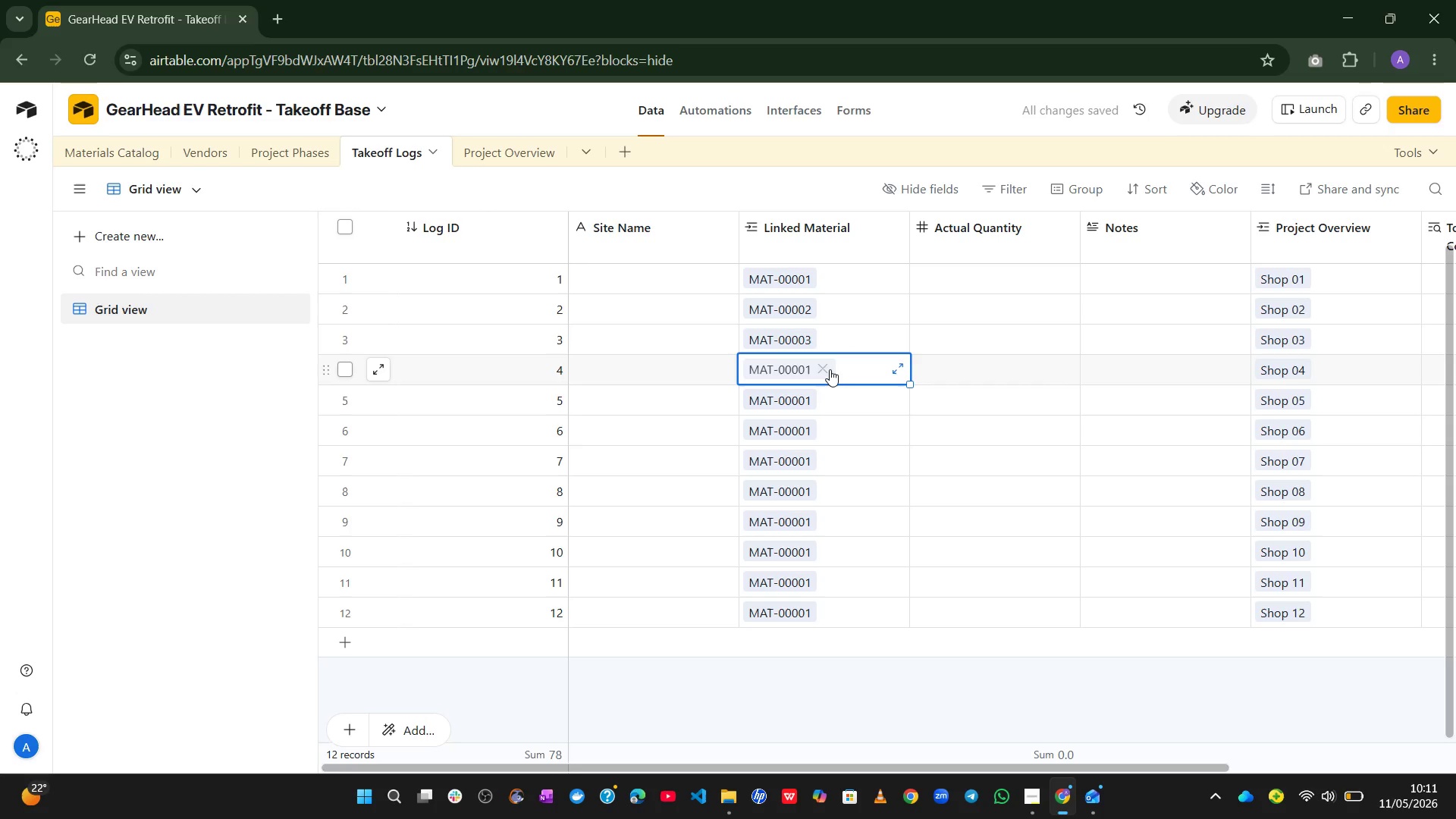 
left_click([830, 369])
 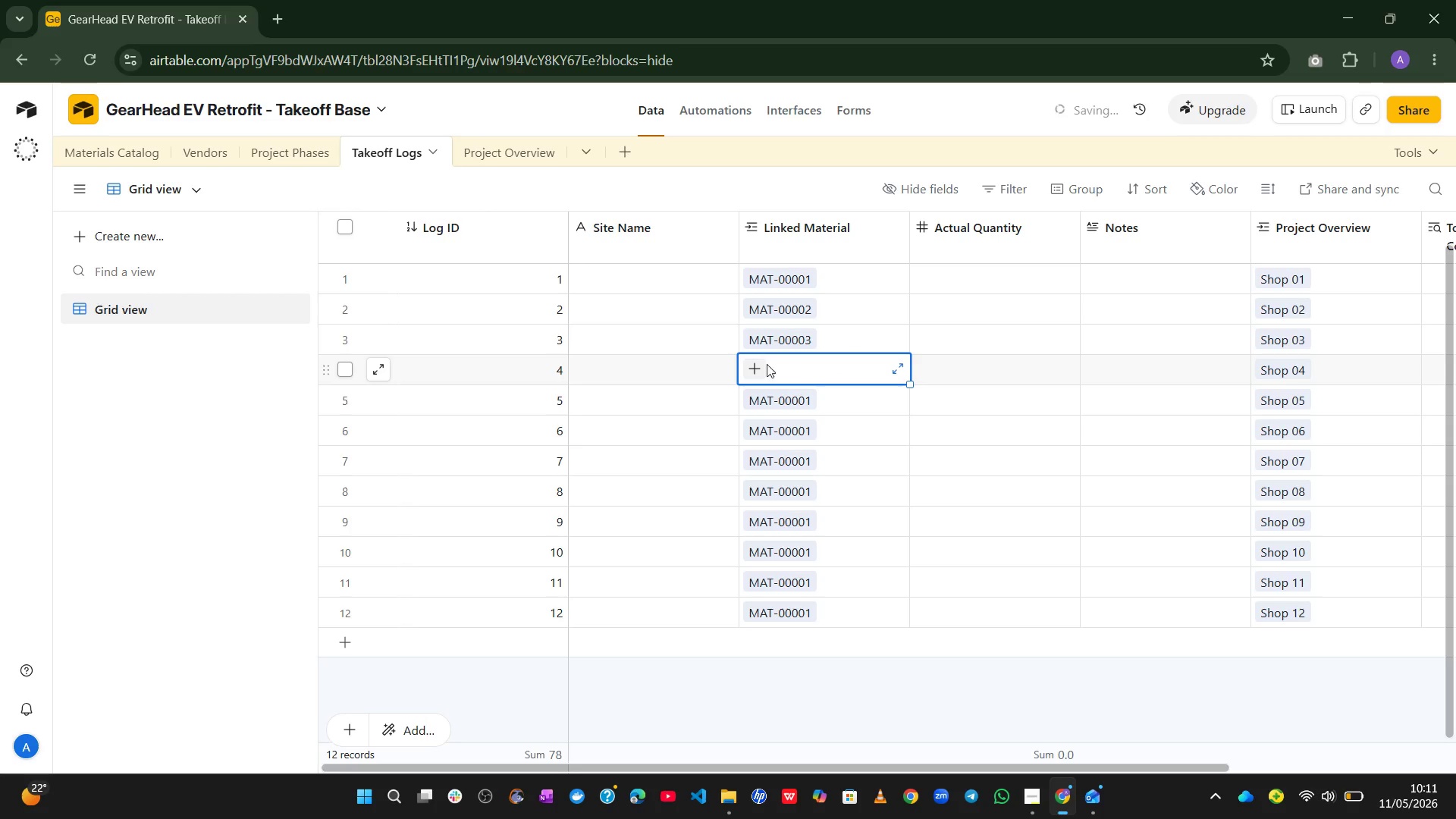 
left_click([752, 368])
 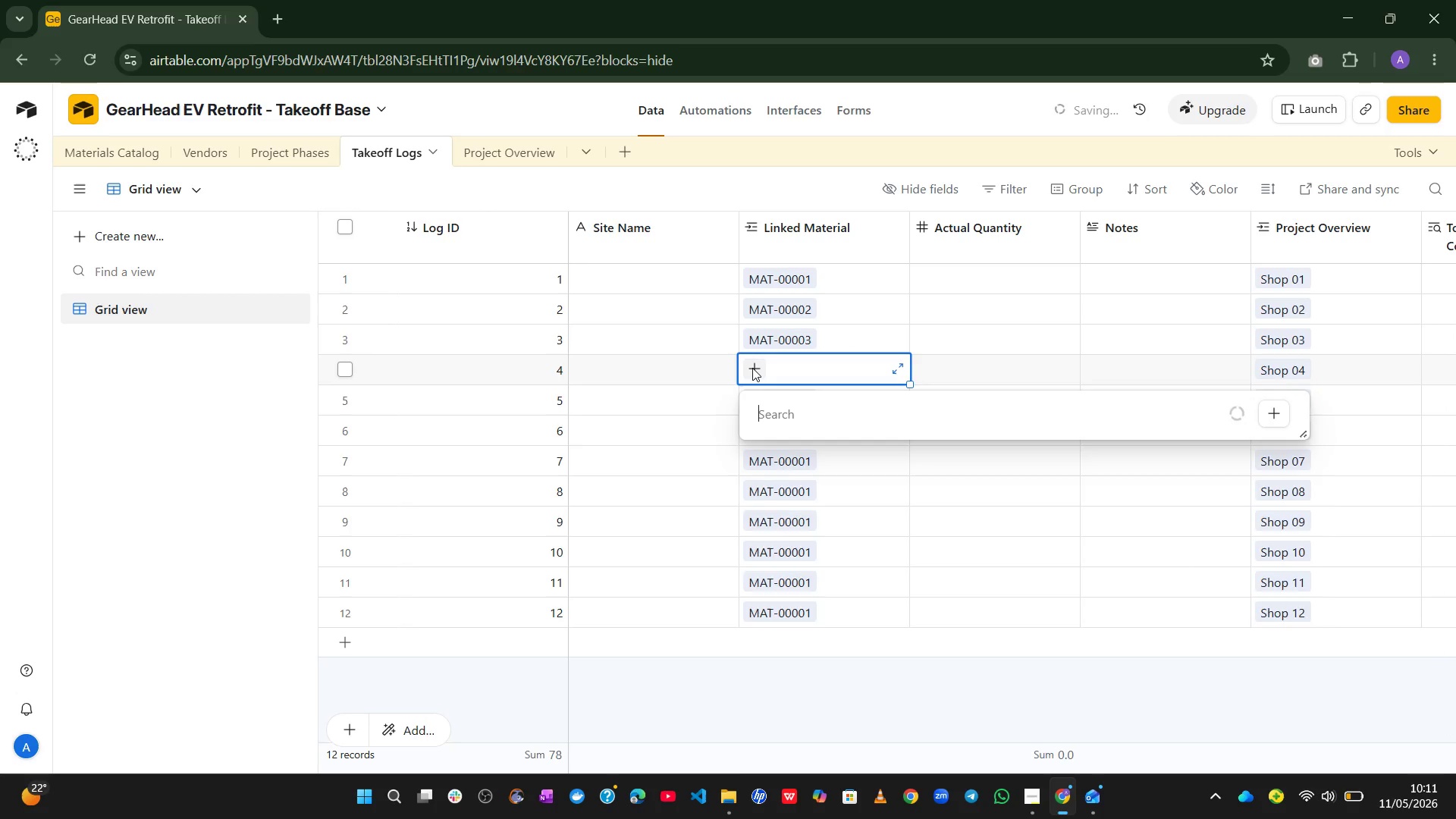 
key(Control+V)
 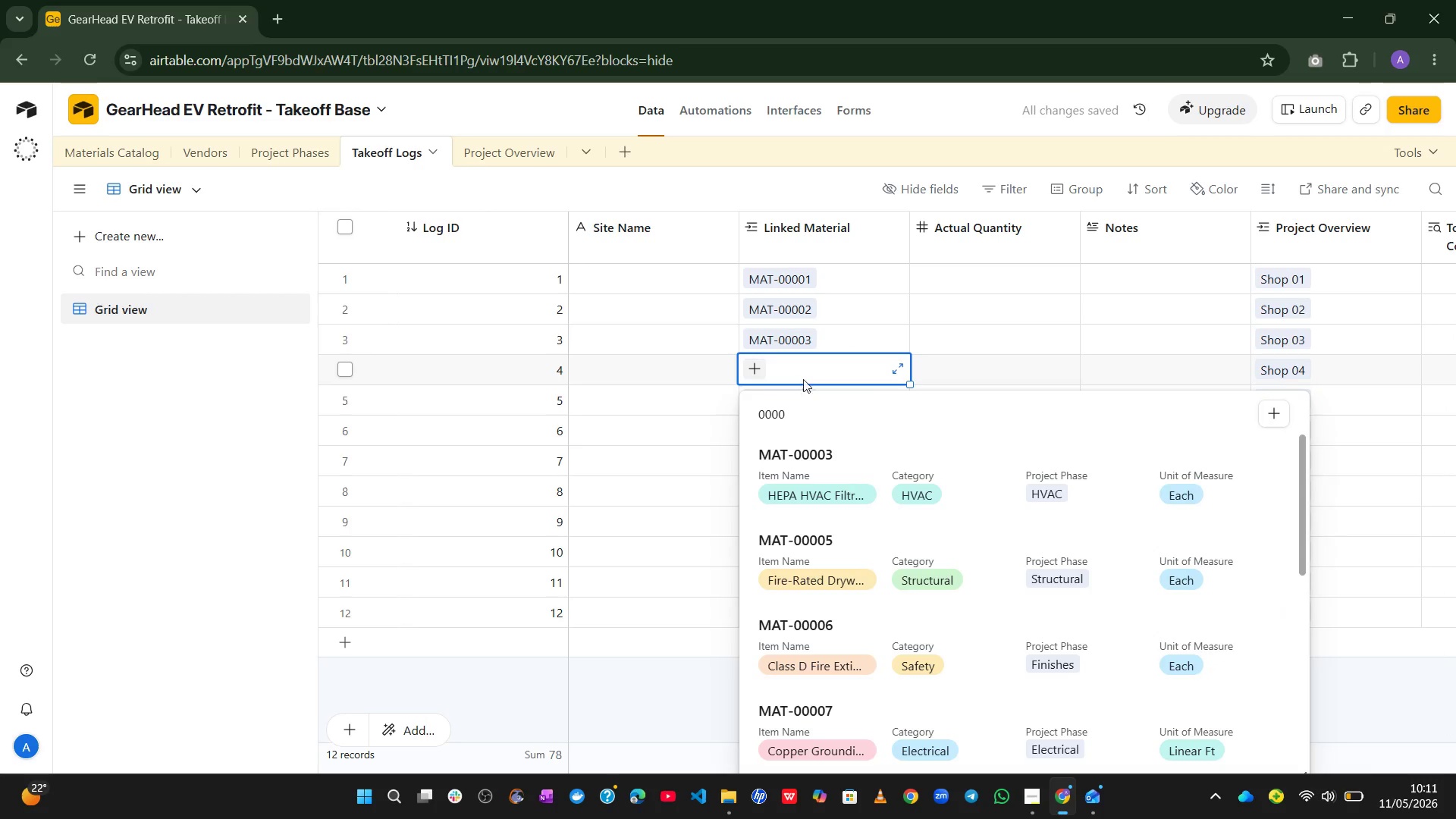 
key(4)
 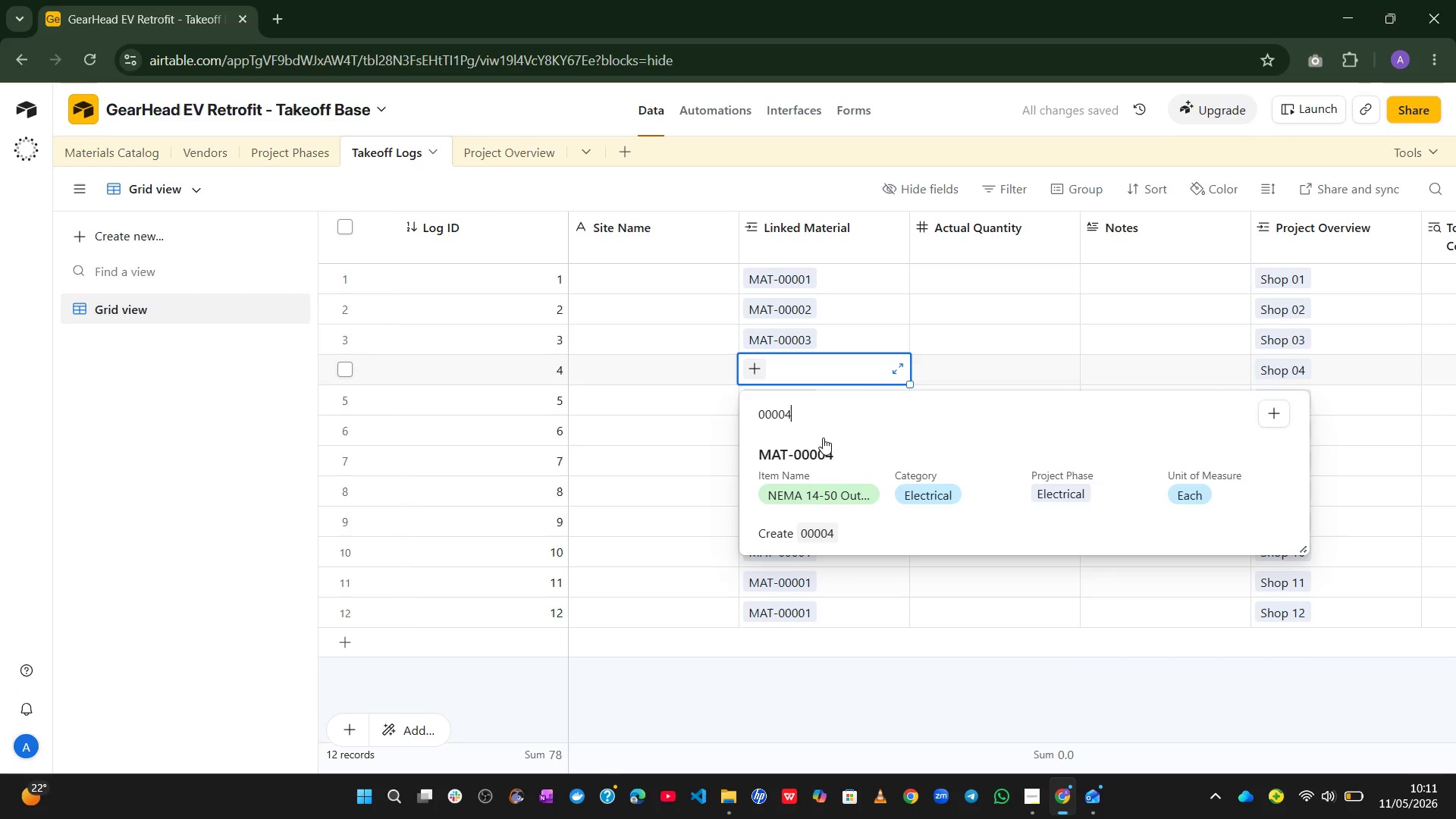 
left_click([796, 460])
 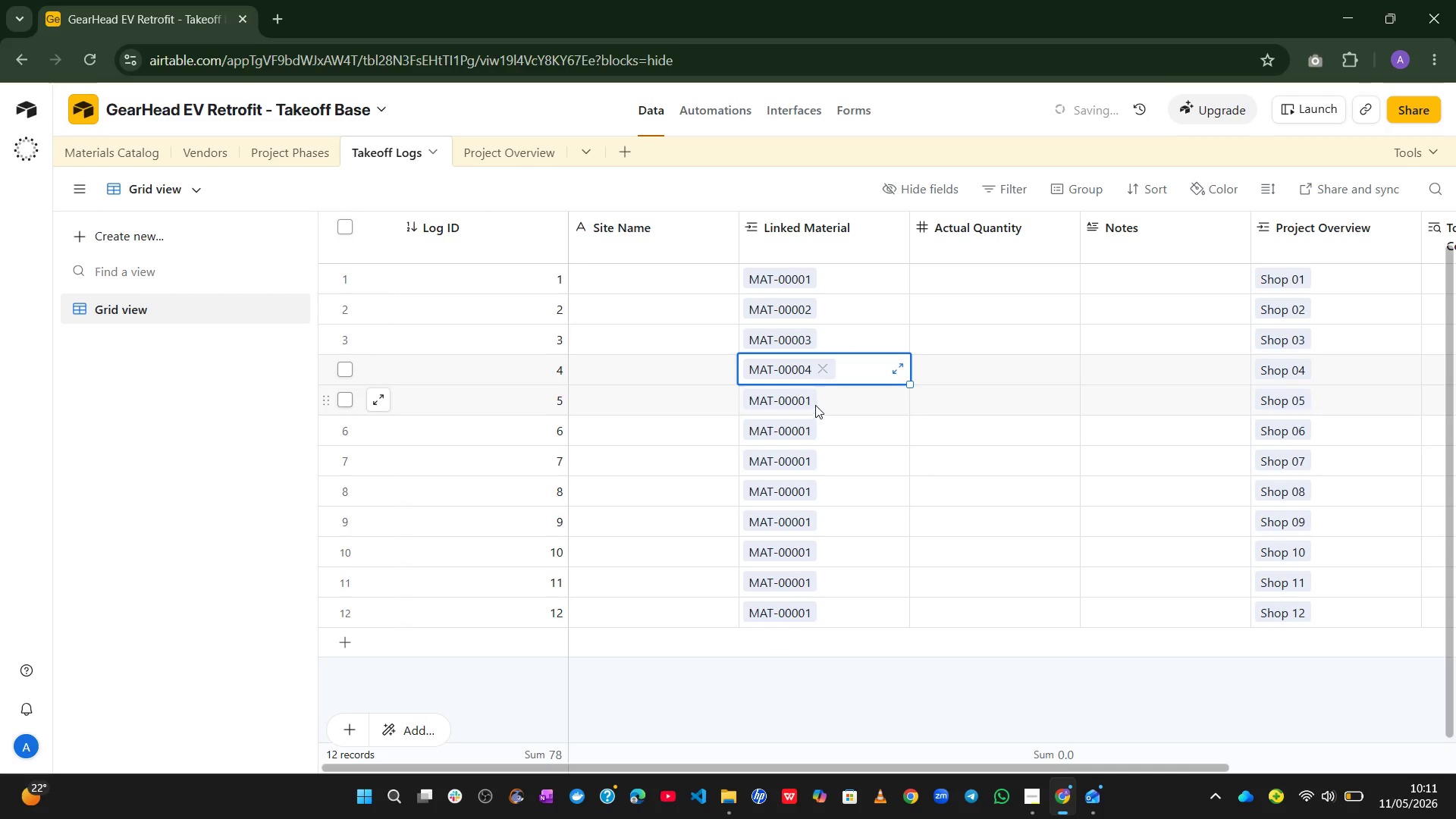 
left_click_drag(start_coordinate=[842, 394], to_coordinate=[822, 400])
 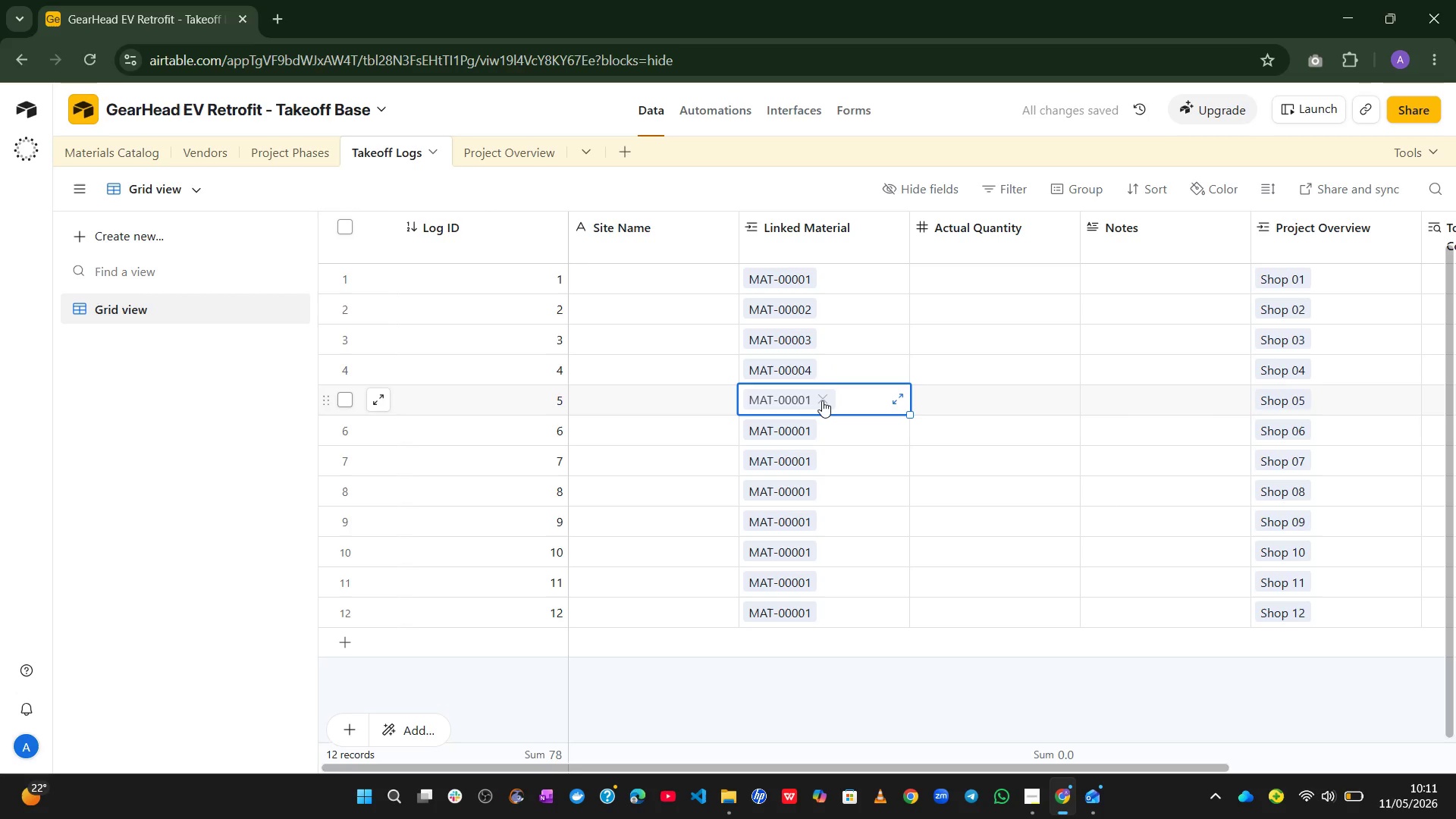 
left_click([822, 400])
 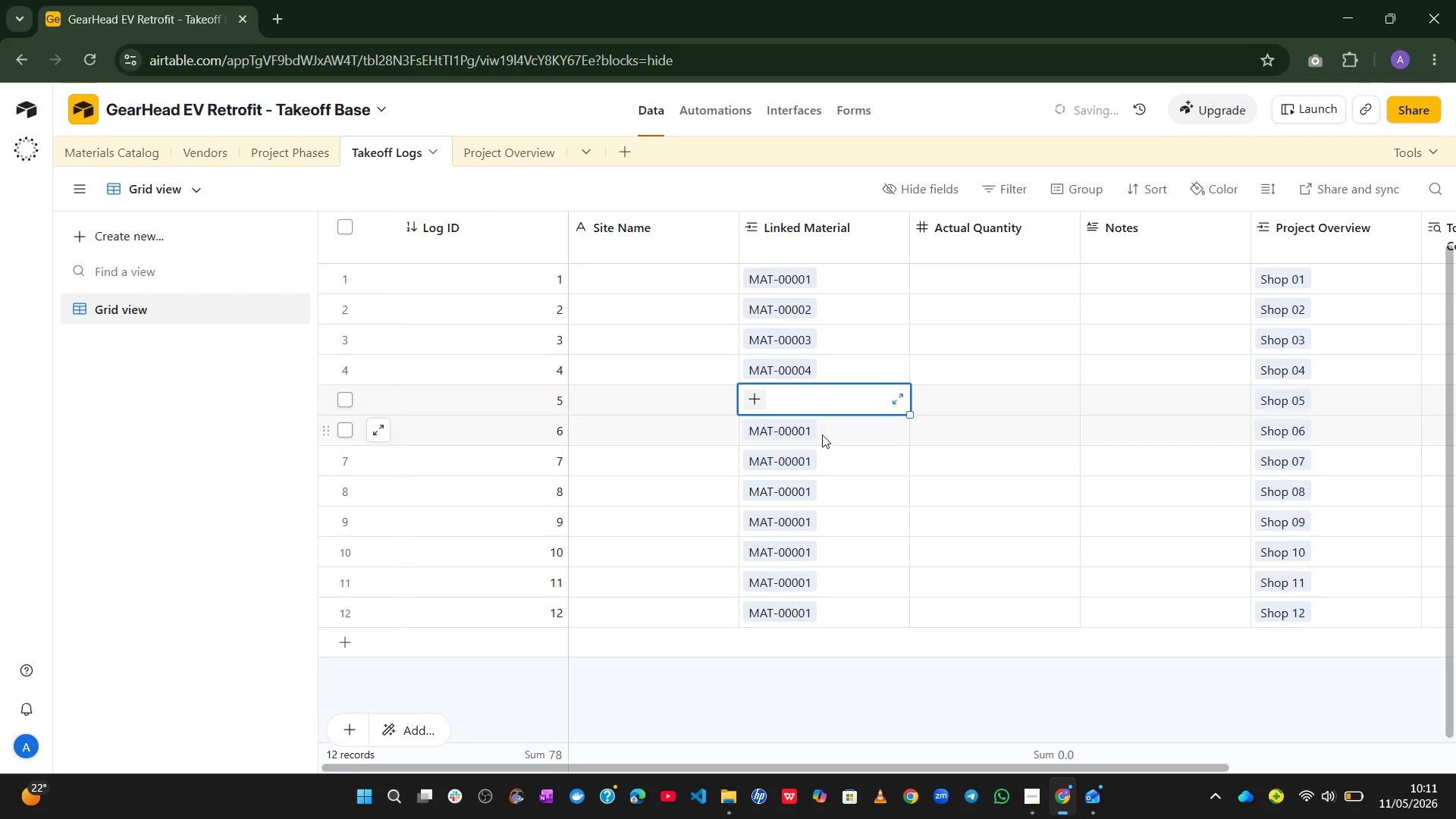 
left_click([822, 437])
 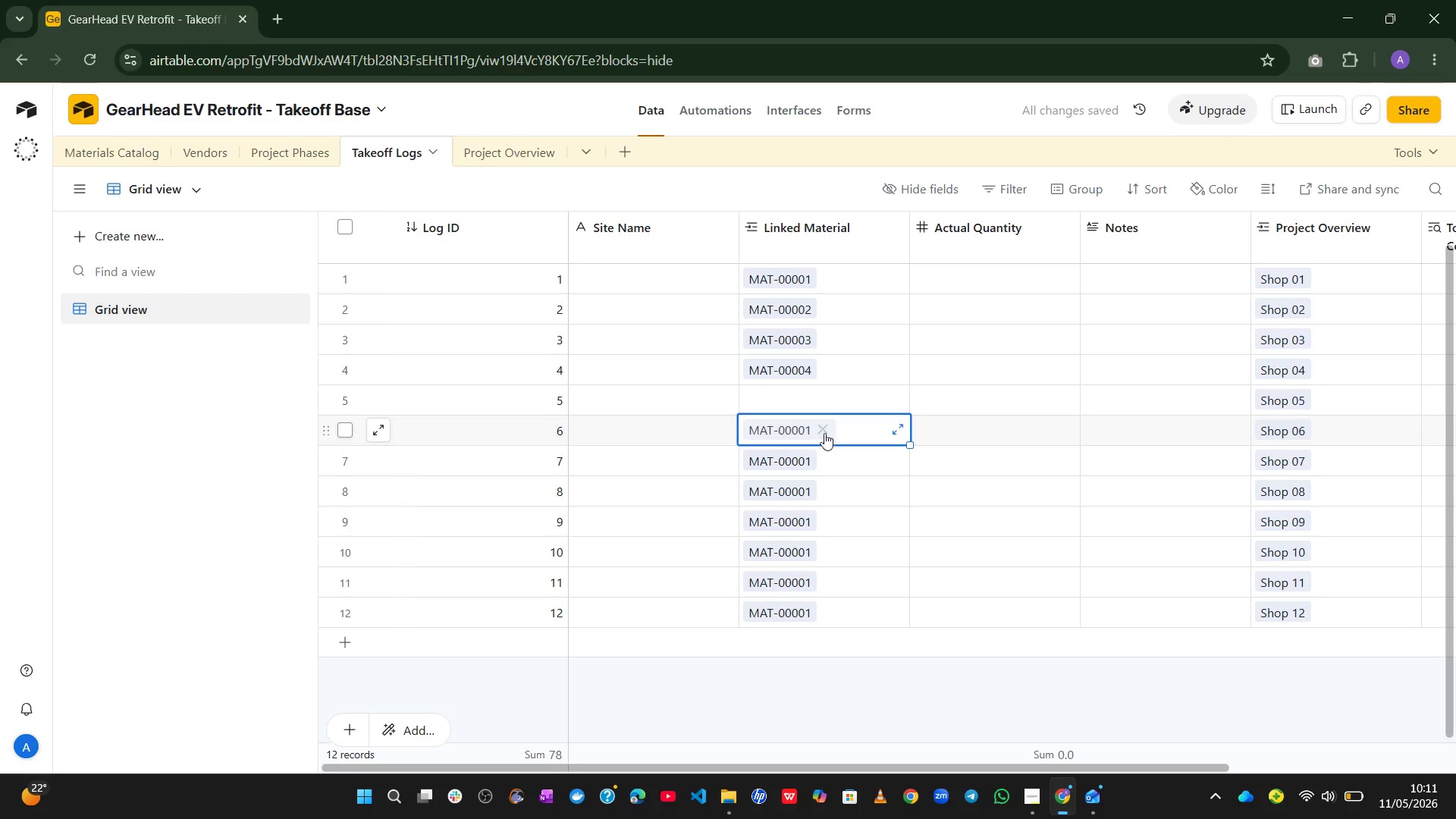 
left_click([830, 428])
 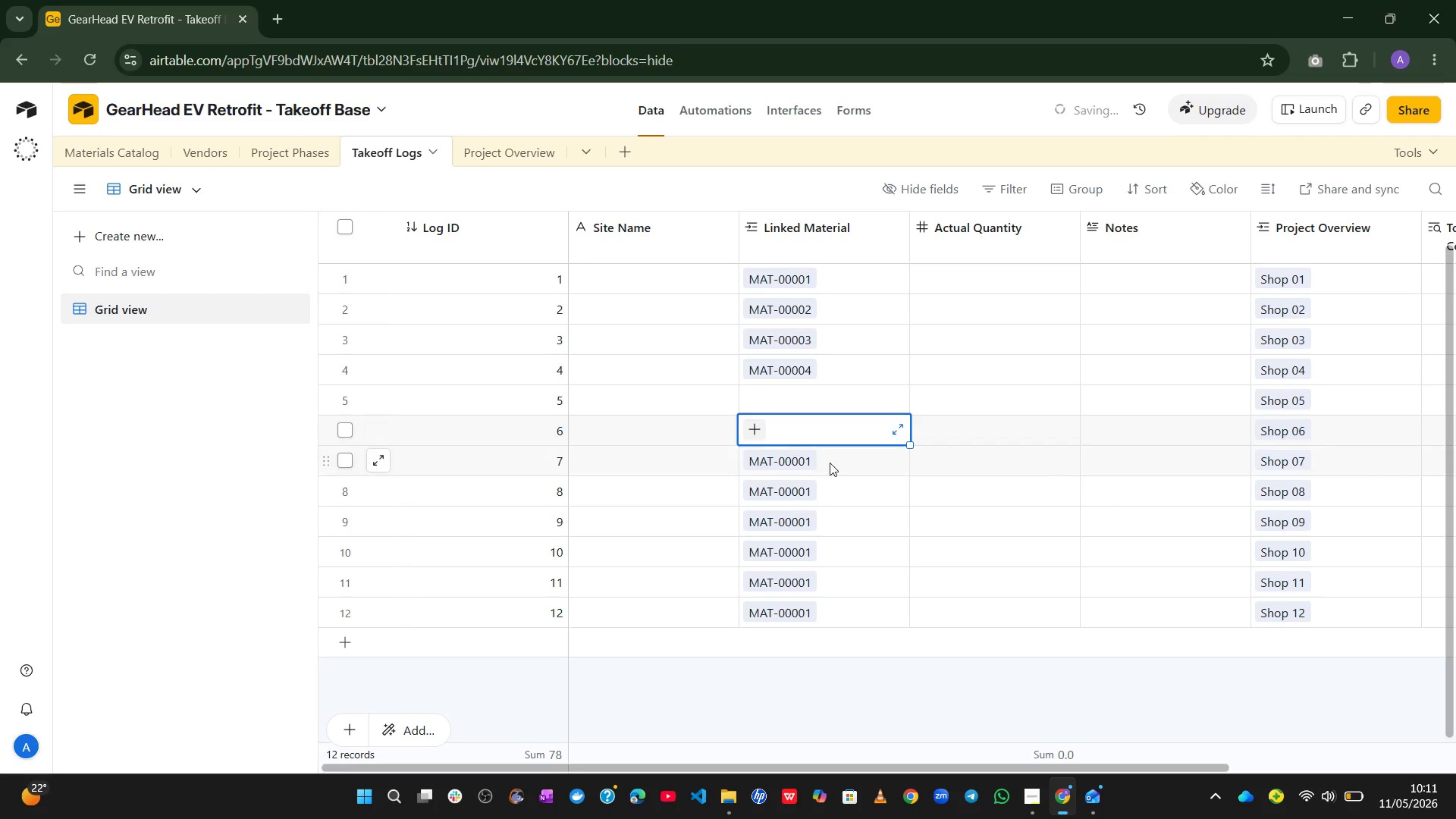 
left_click([829, 466])
 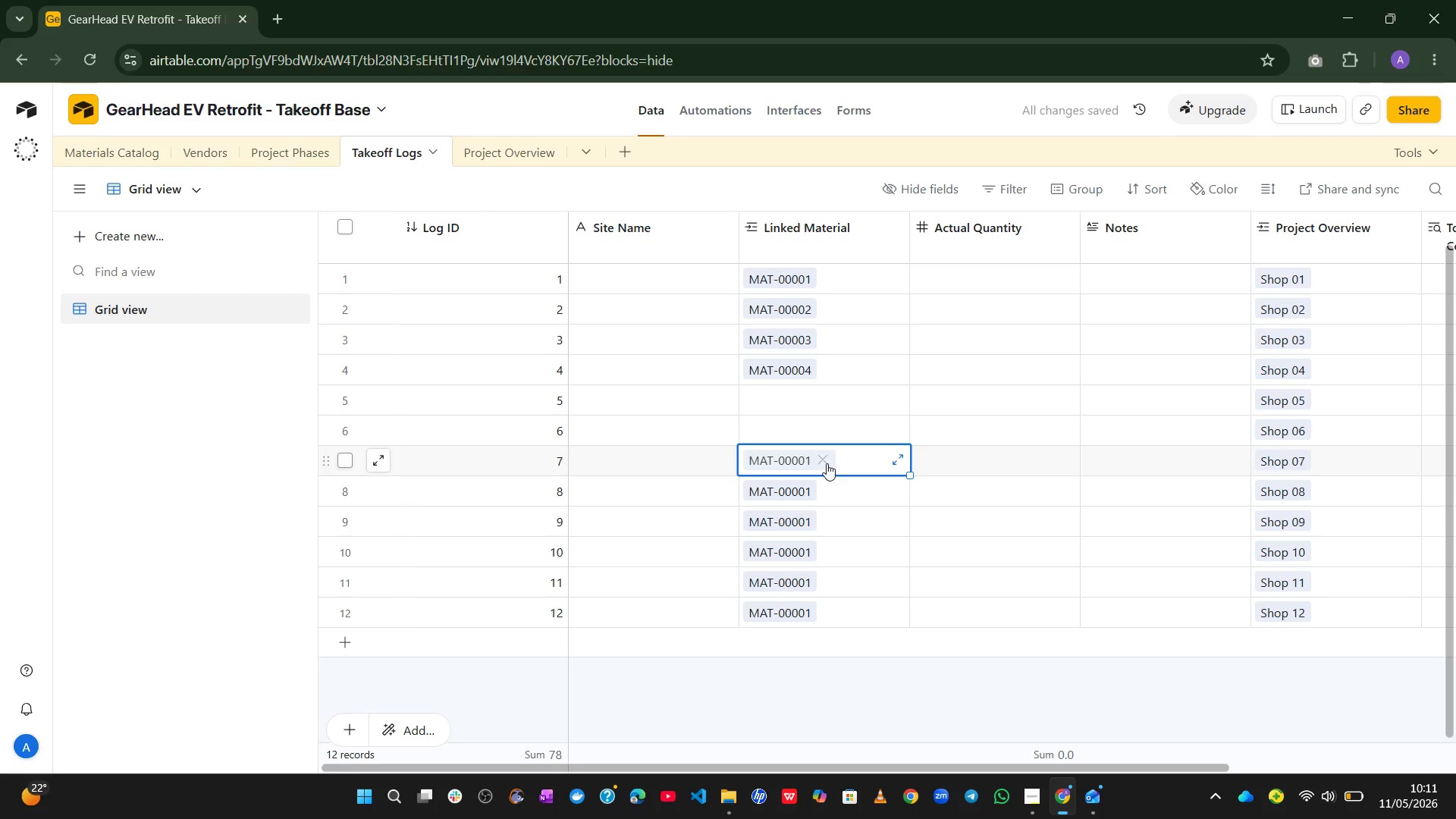 
left_click([827, 463])
 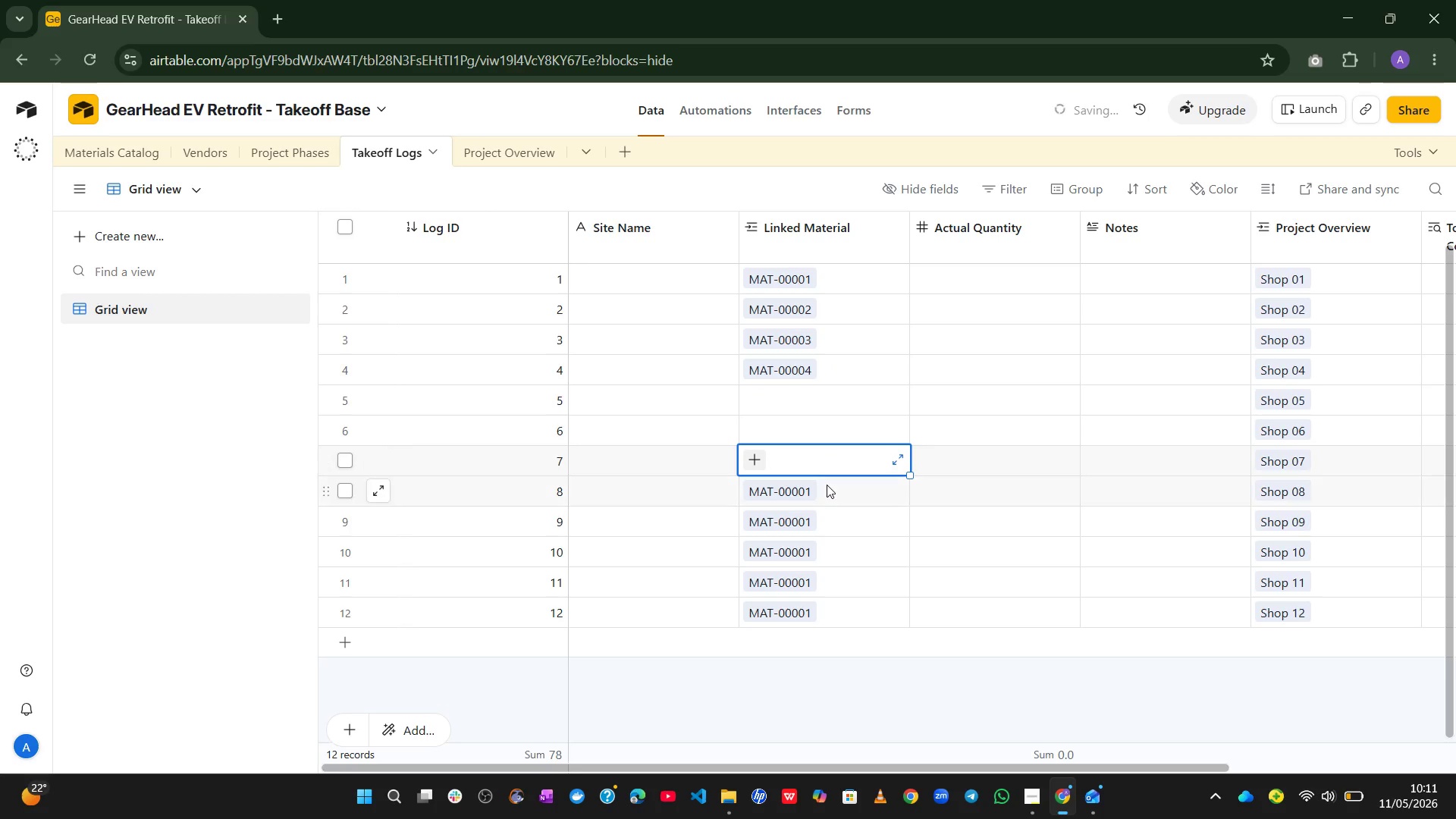 
left_click([827, 485])
 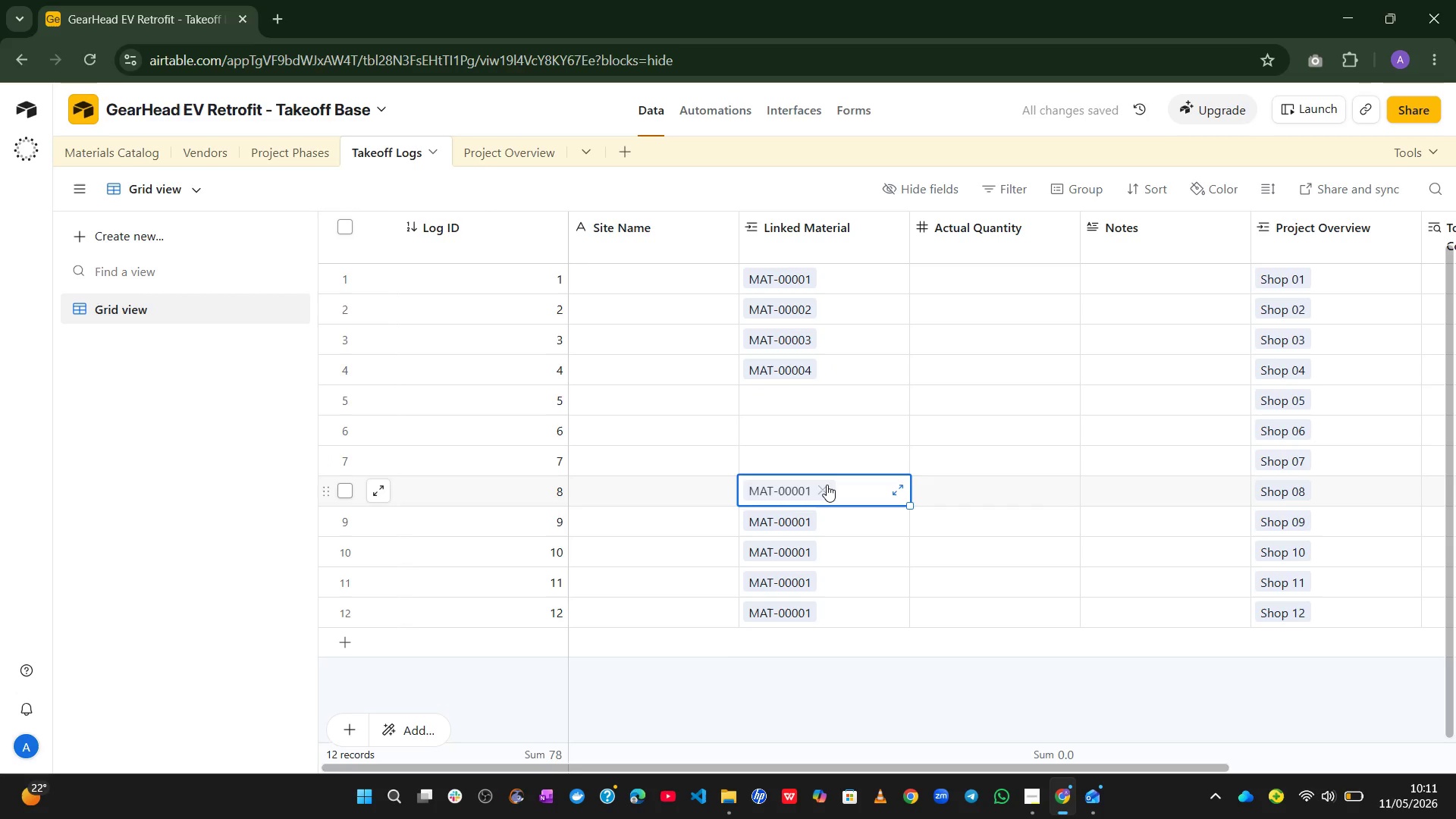 
left_click([827, 485])
 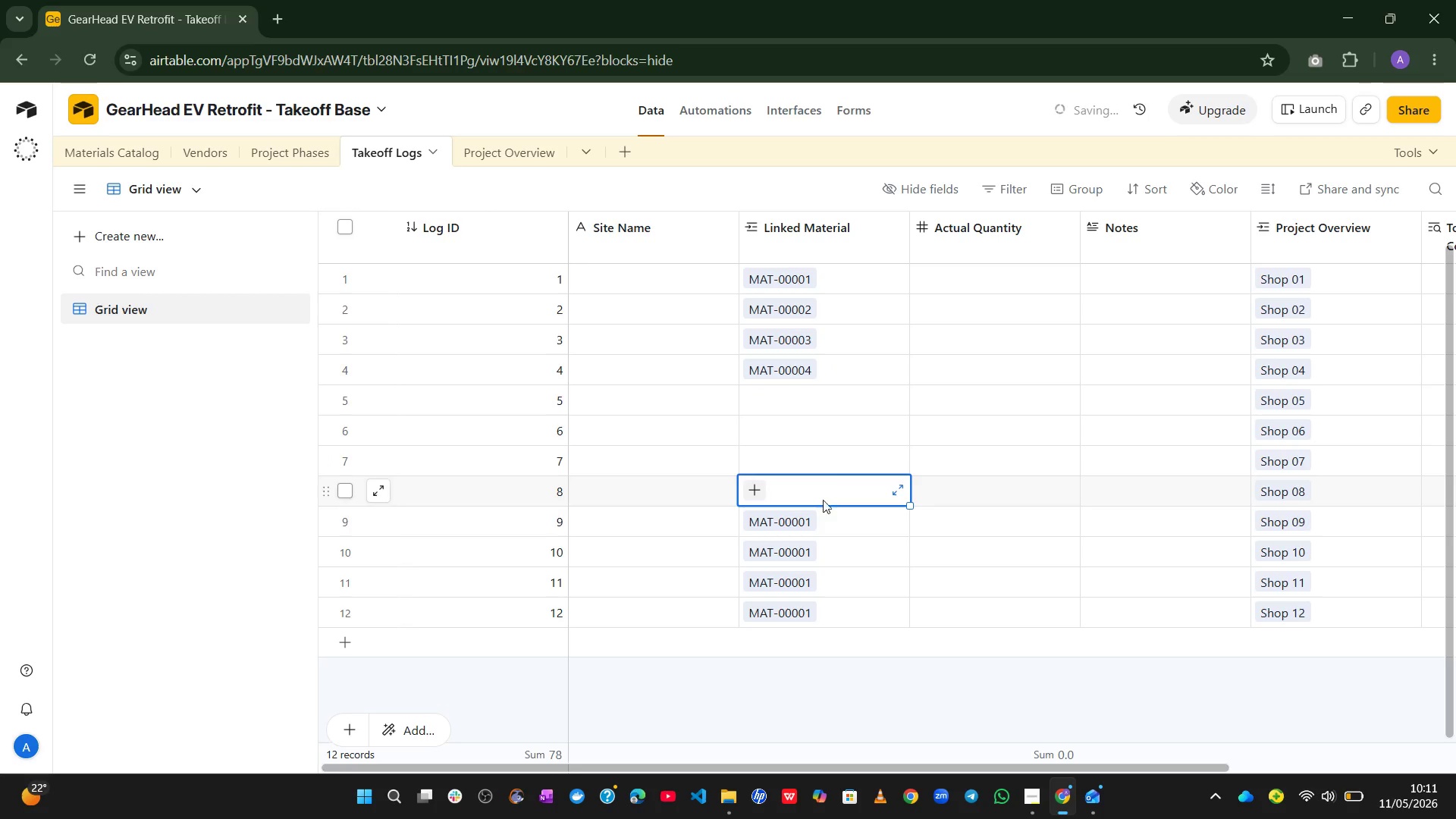 
left_click([821, 510])
 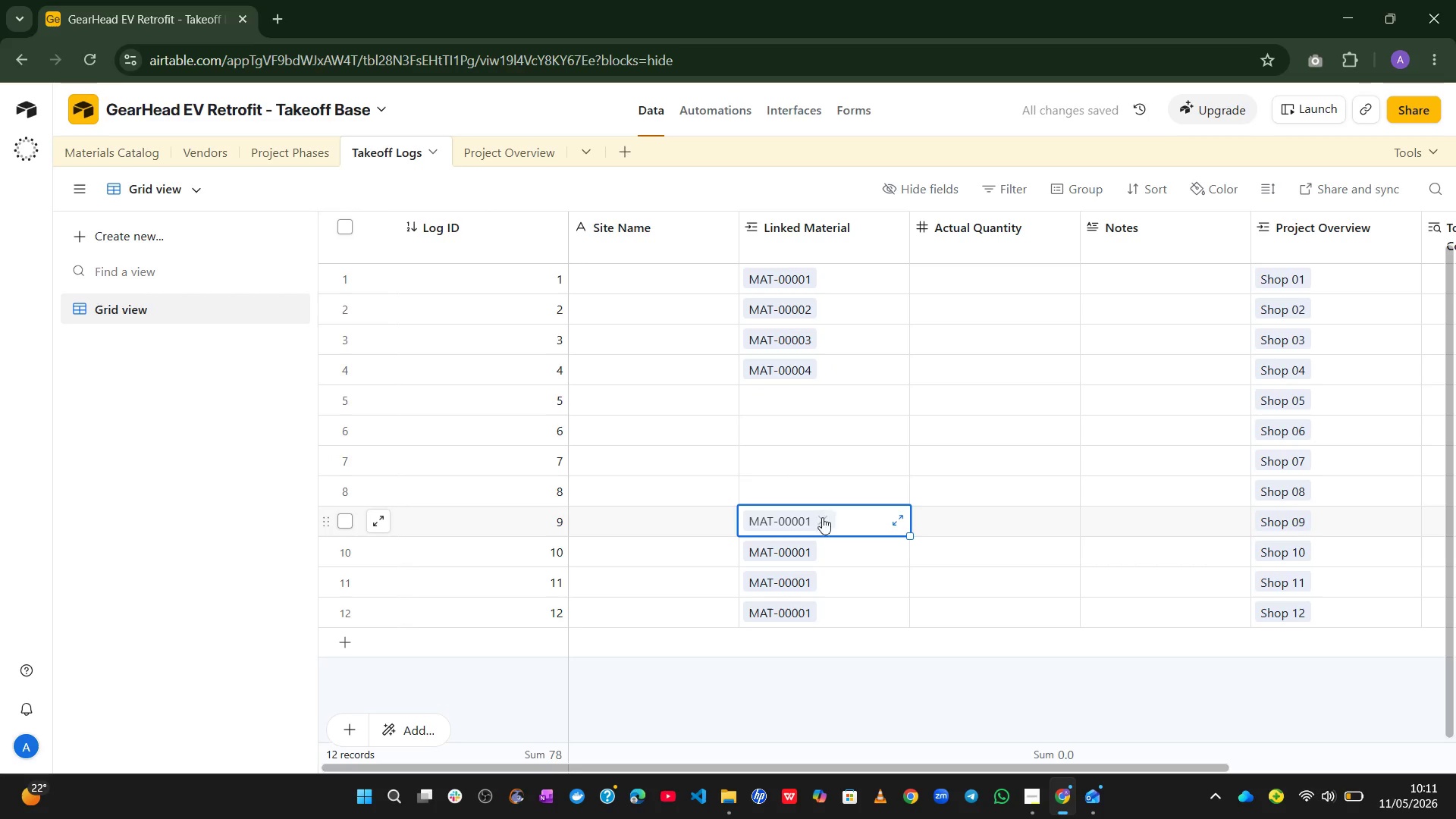 
left_click([824, 524])
 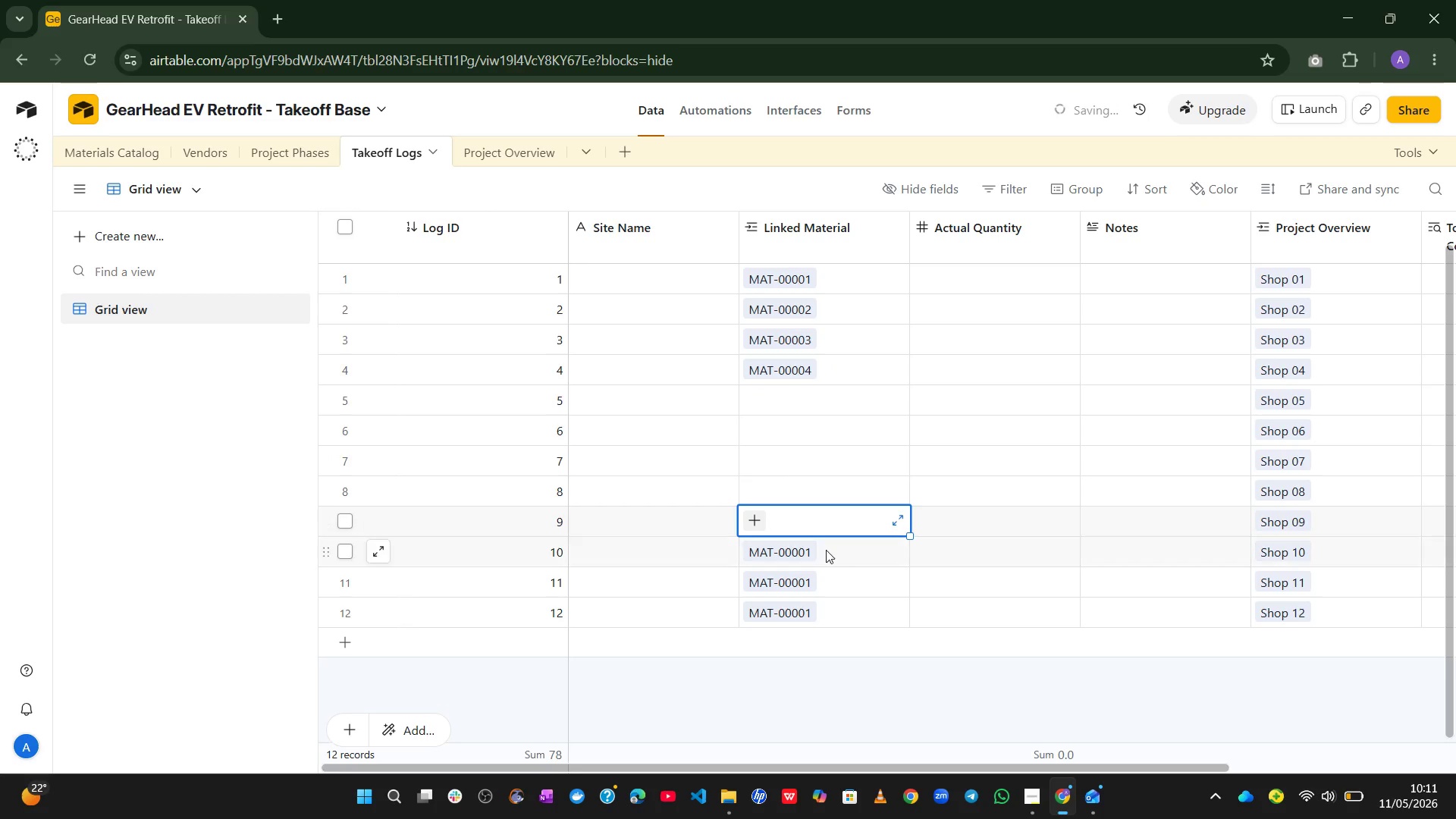 
left_click([827, 551])
 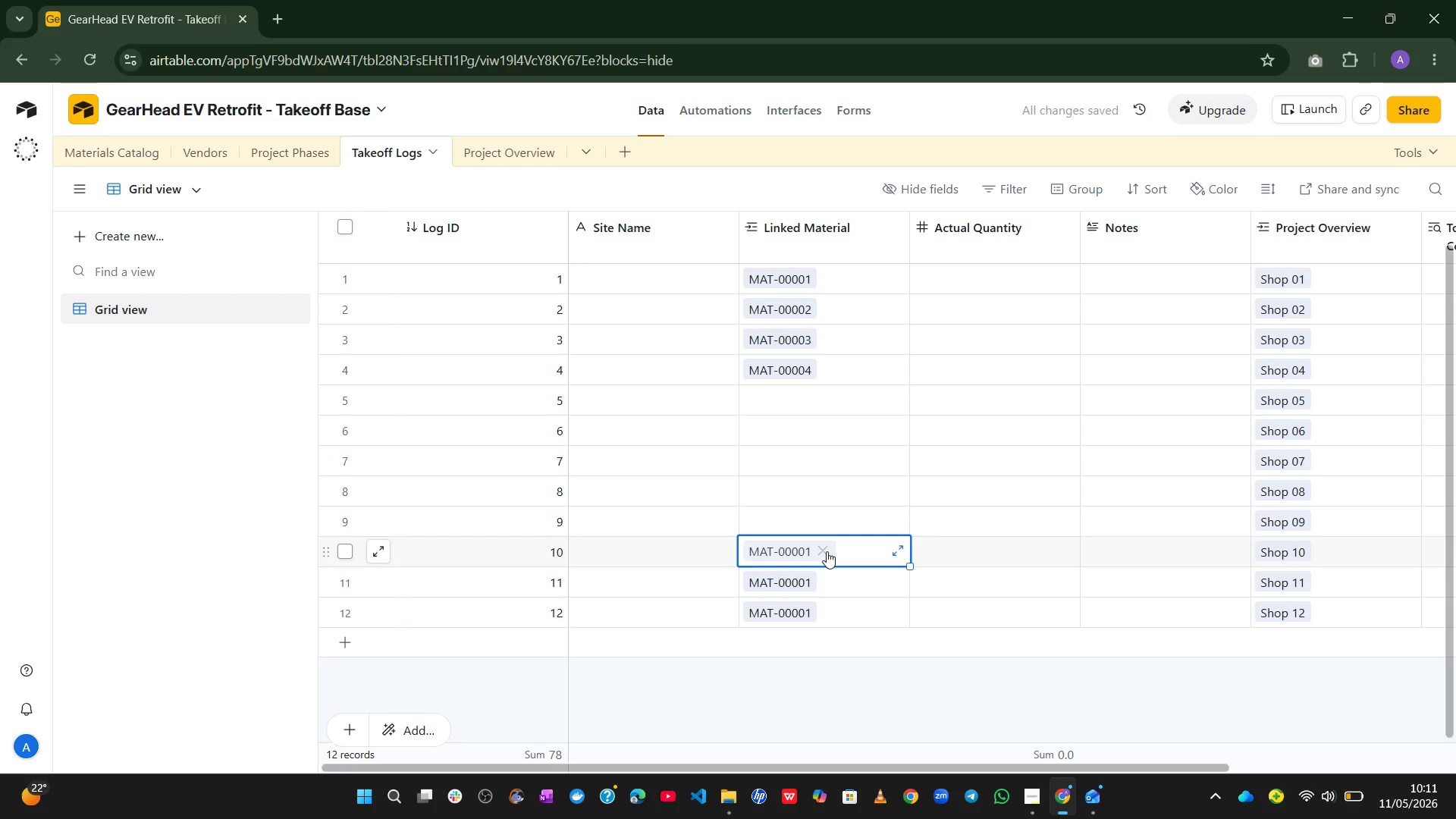 
left_click([827, 551])
 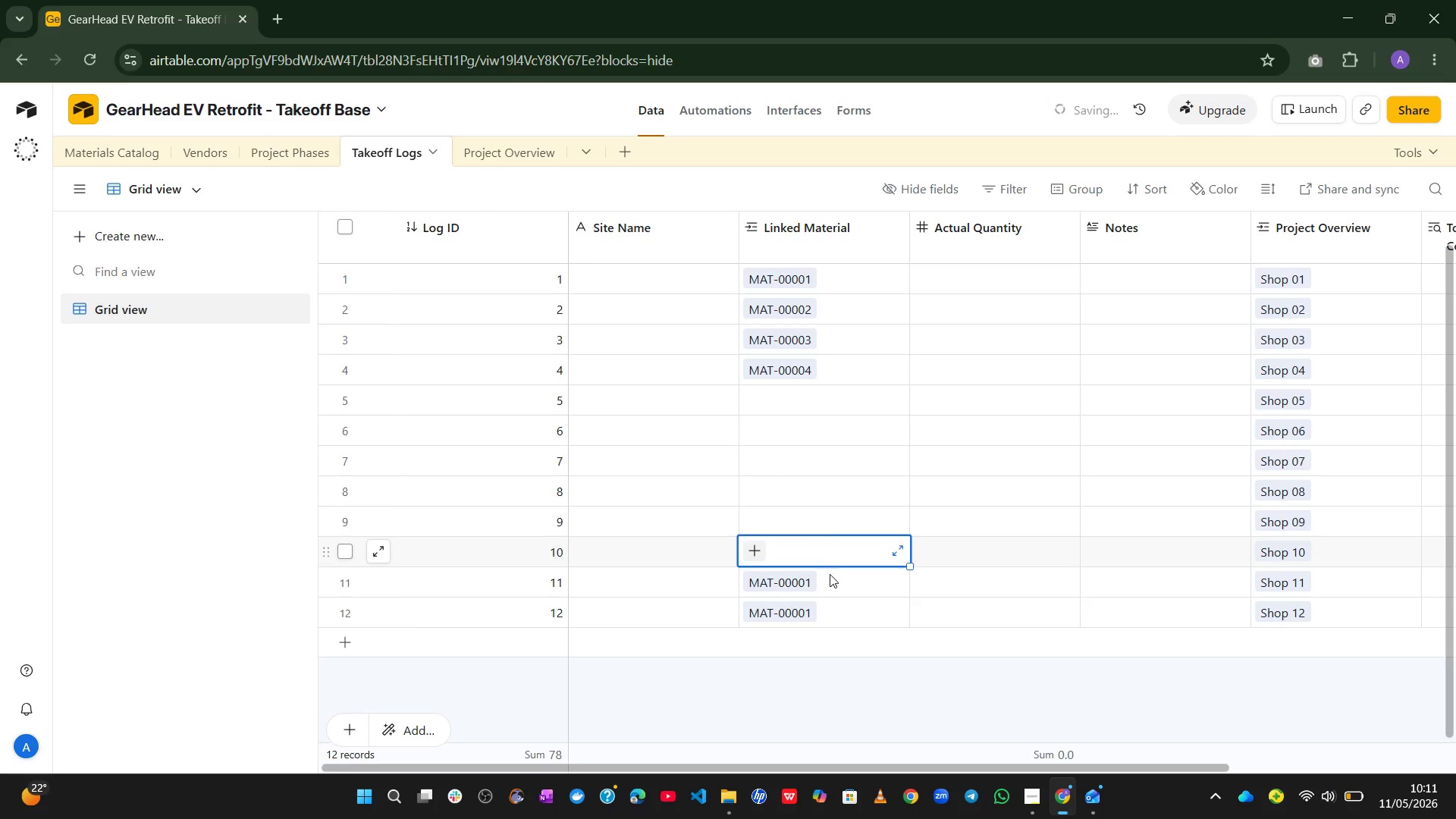 
left_click([830, 584])
 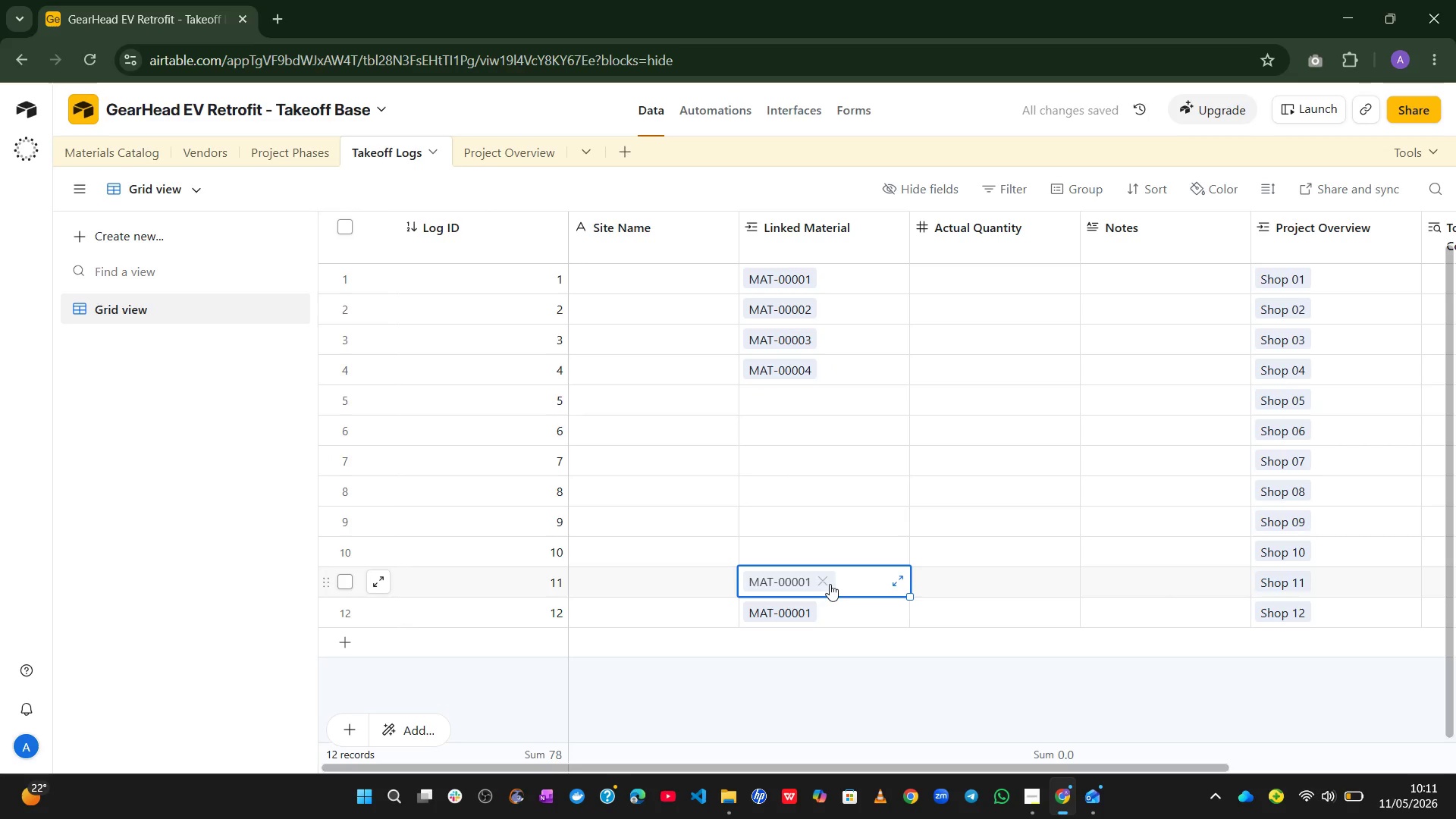 
left_click([830, 584])
 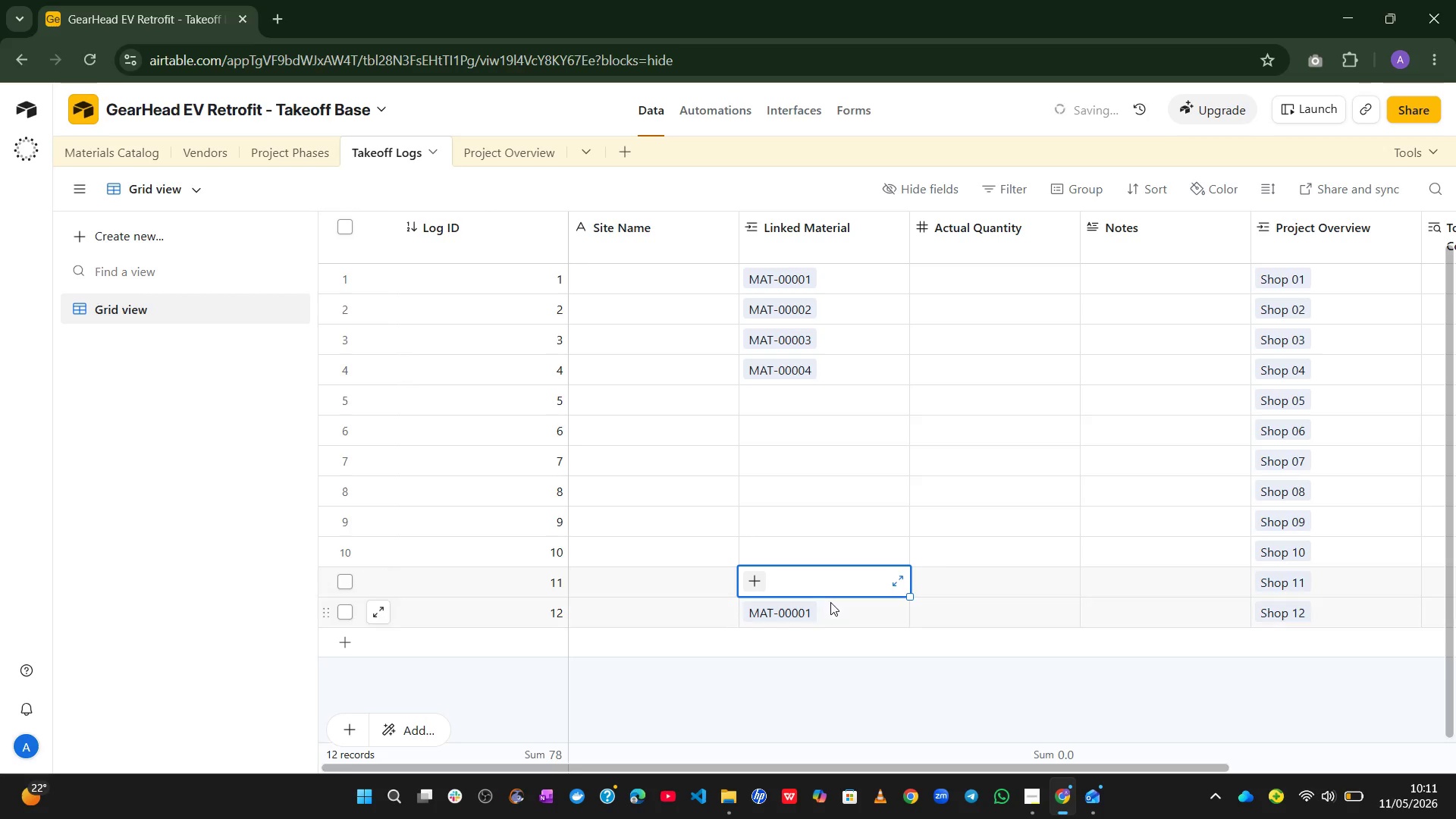 
left_click([830, 602])
 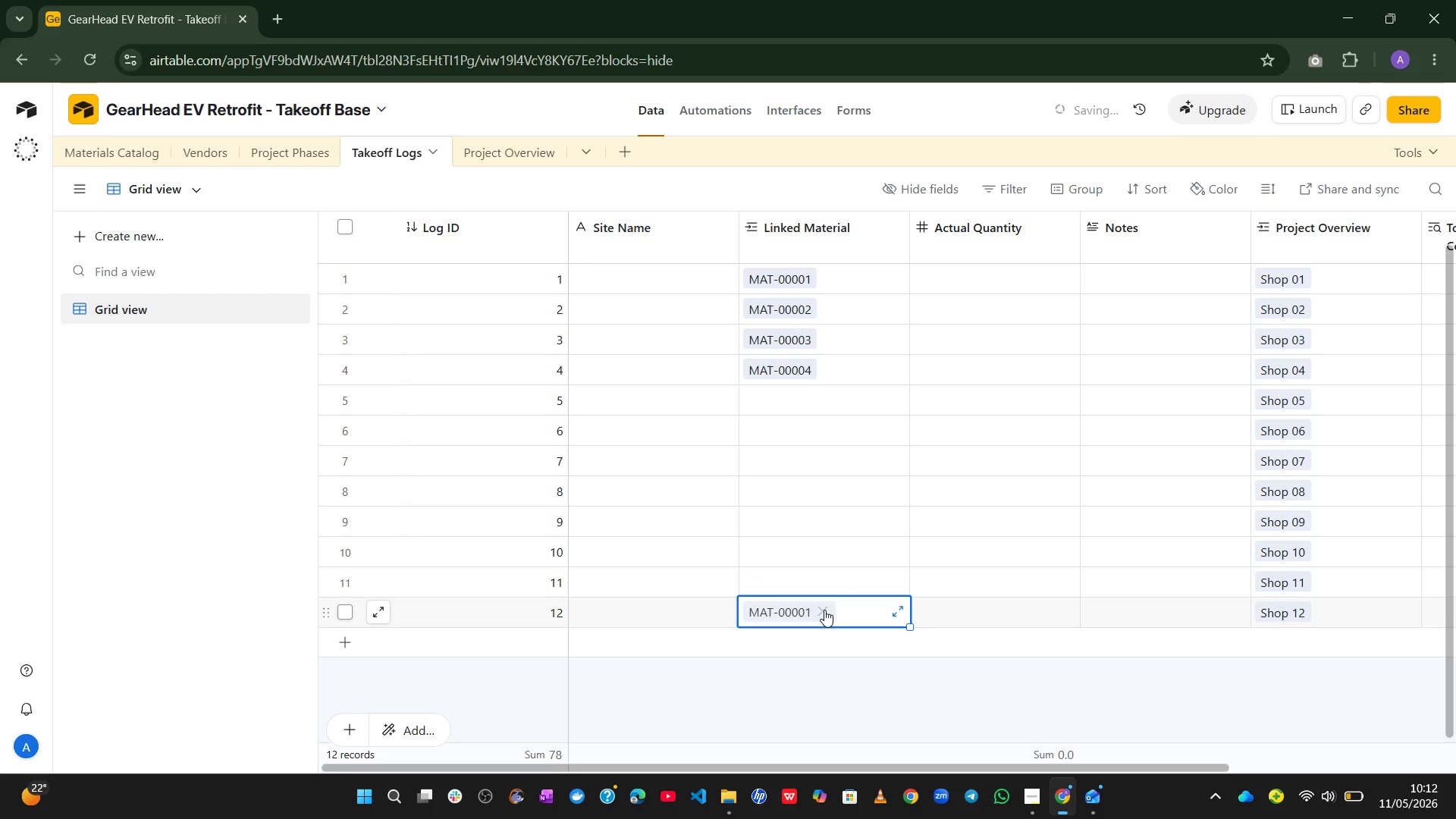 
left_click([824, 610])
 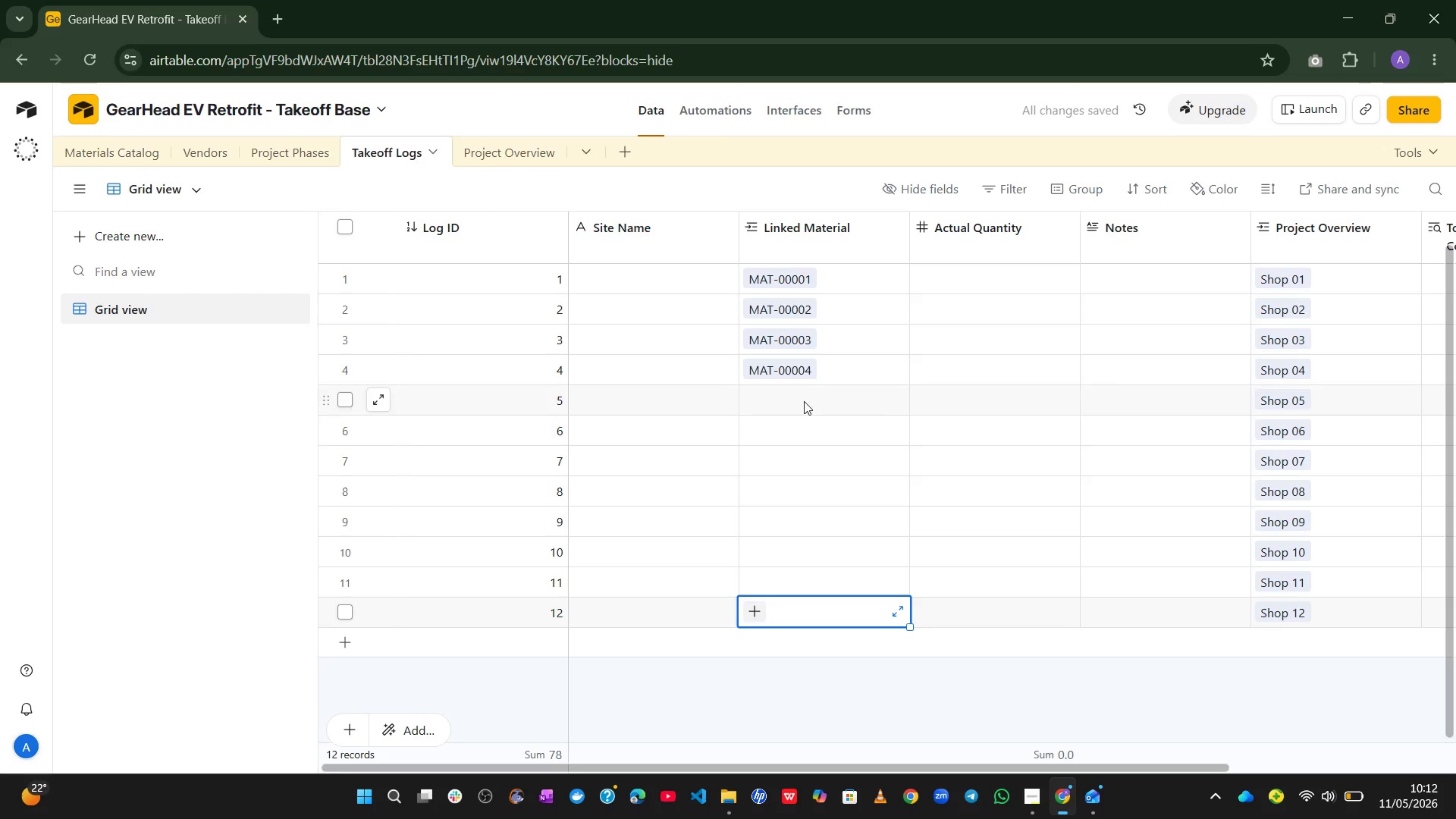 
left_click_drag(start_coordinate=[802, 398], to_coordinate=[755, 398])
 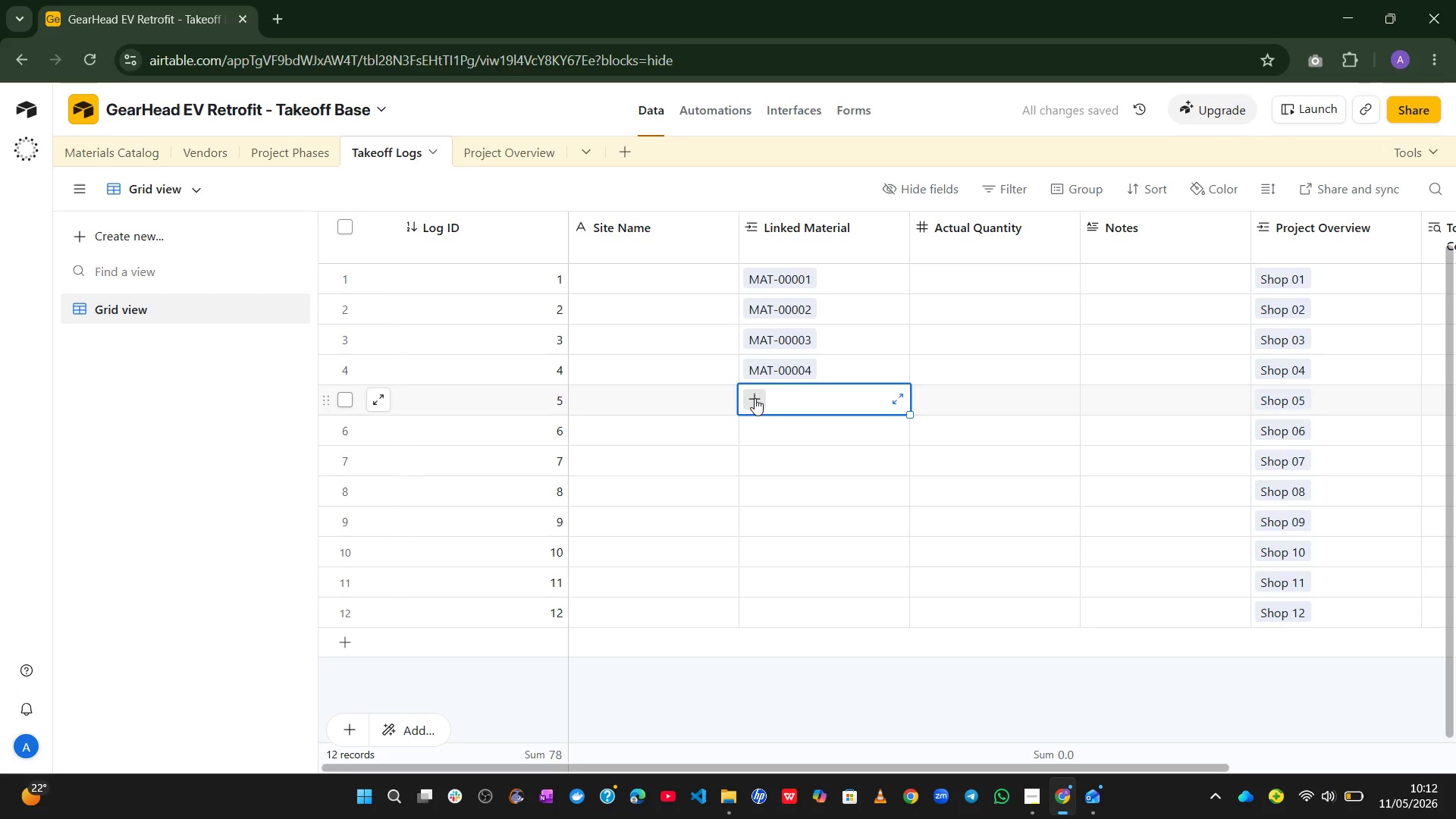 
left_click([755, 398])
 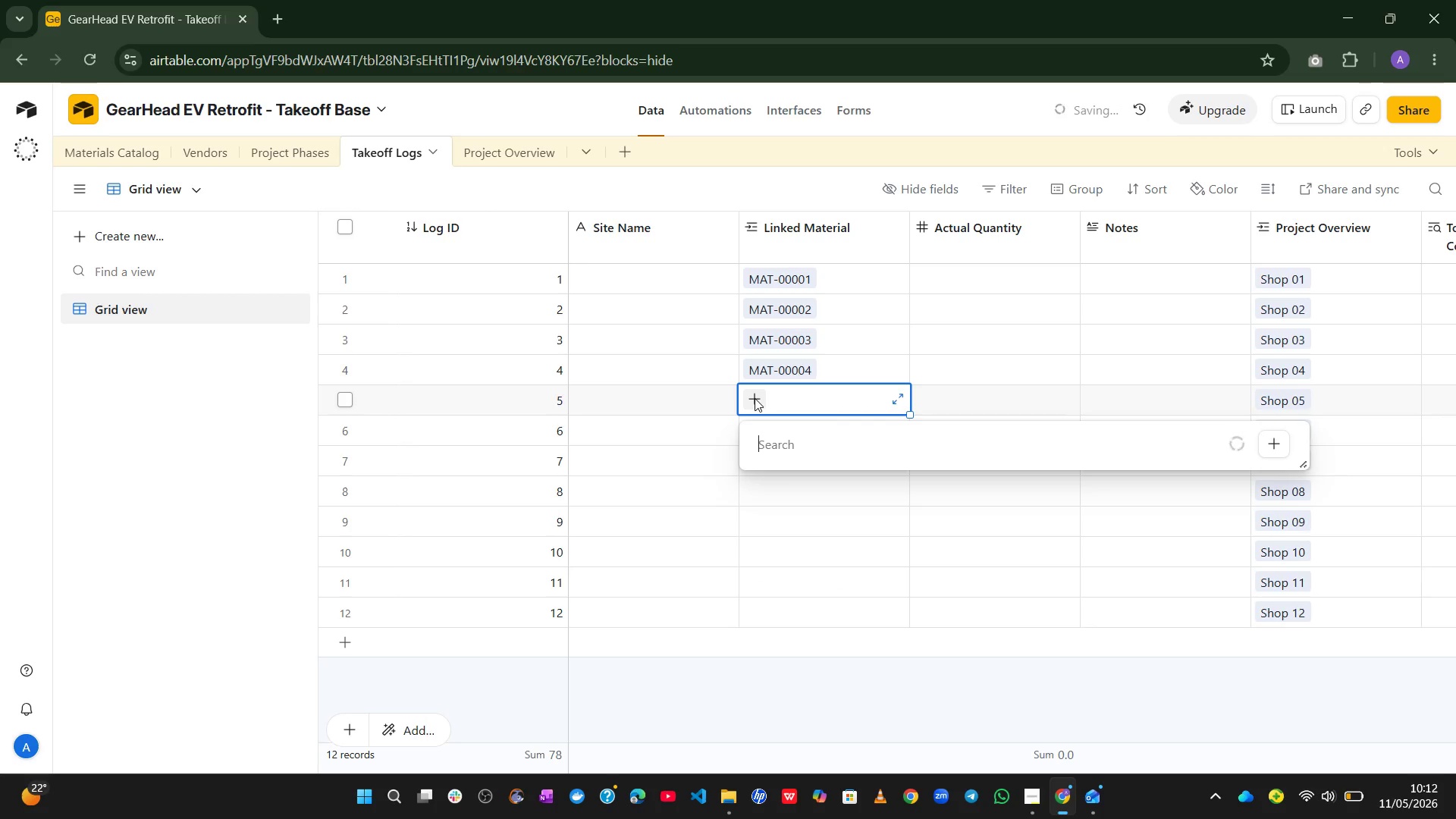 
key(Control+ControlLeft)
 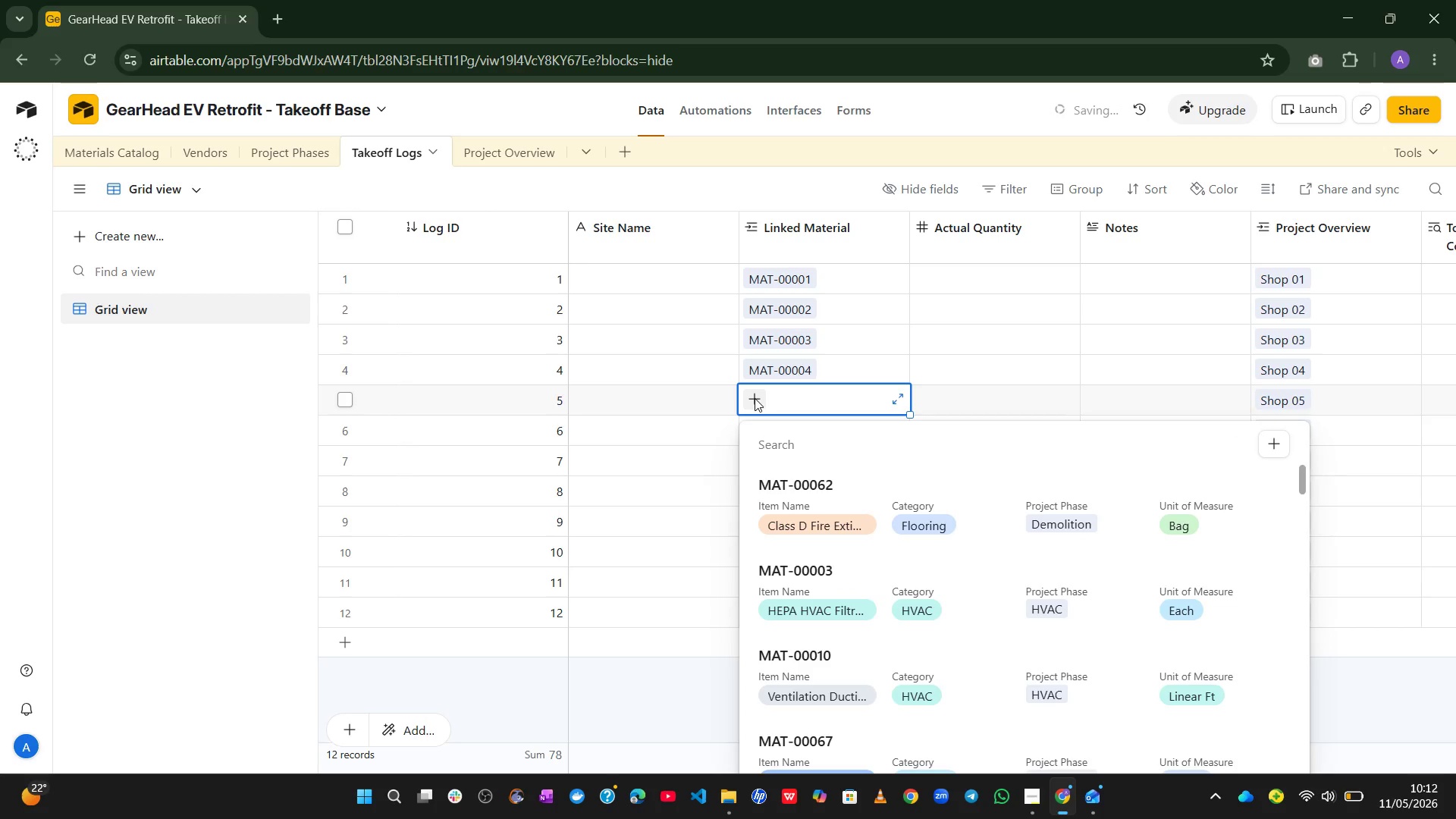 
key(Control+V)
 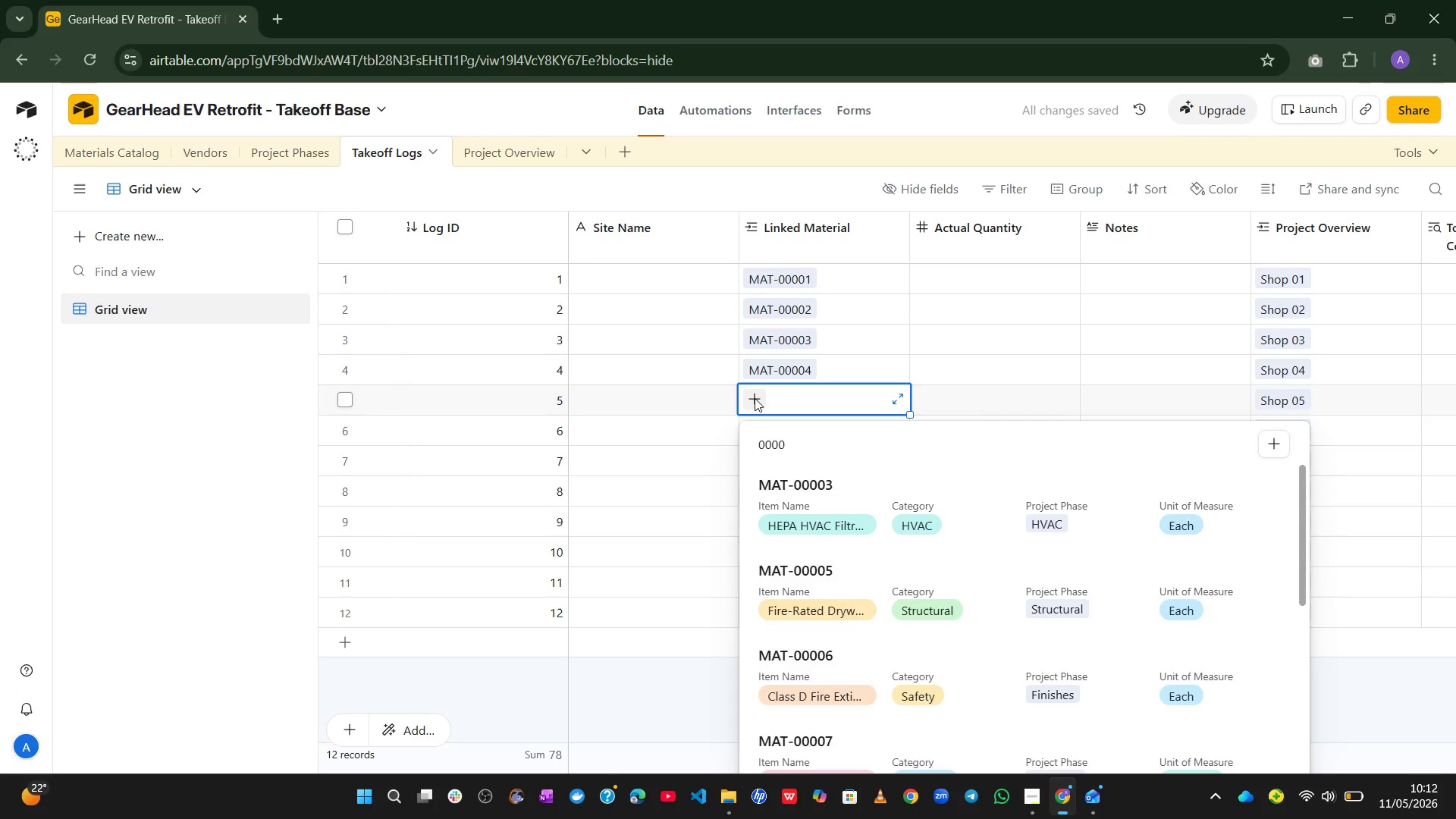 
key(5)
 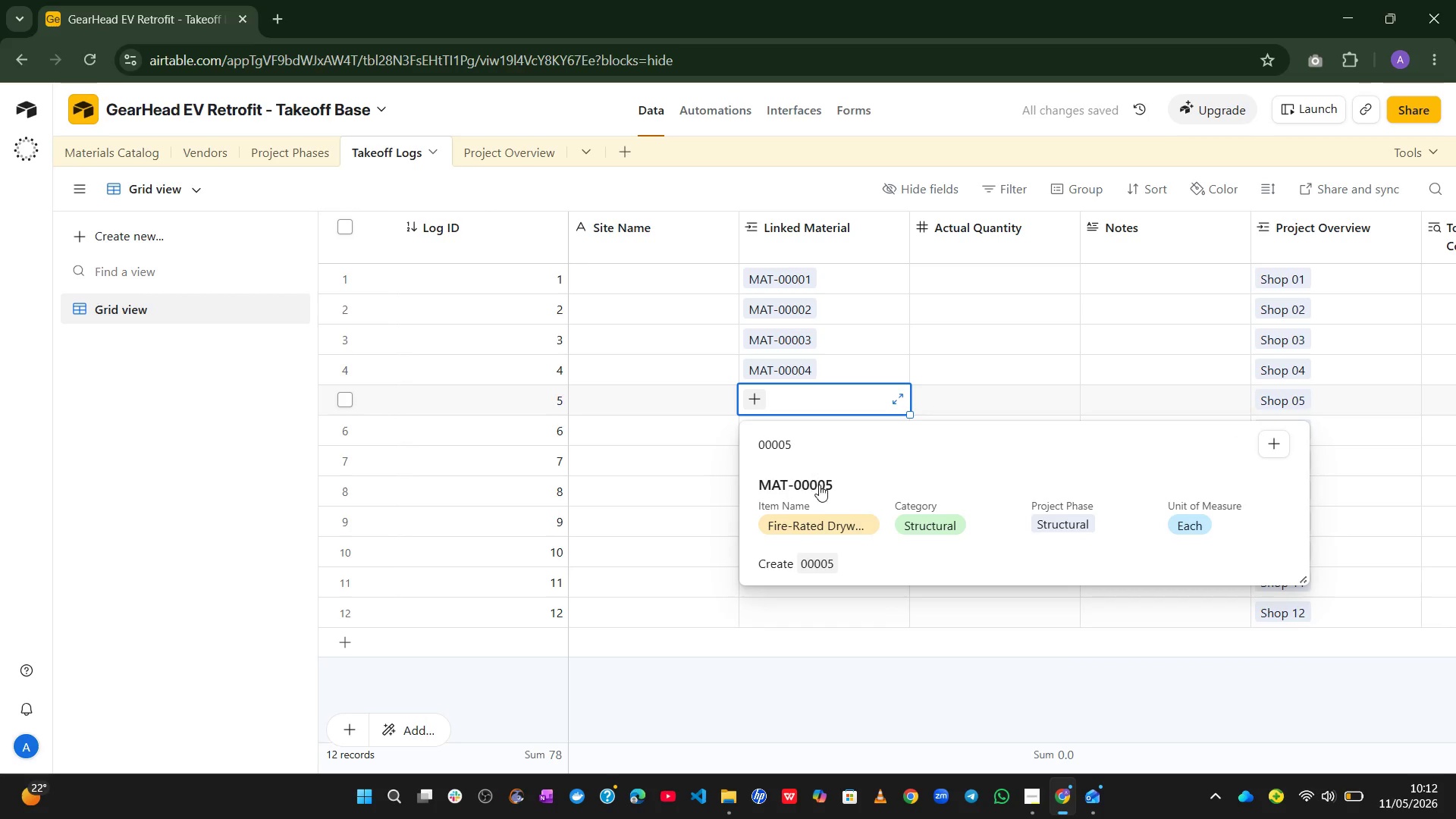 
left_click([822, 488])
 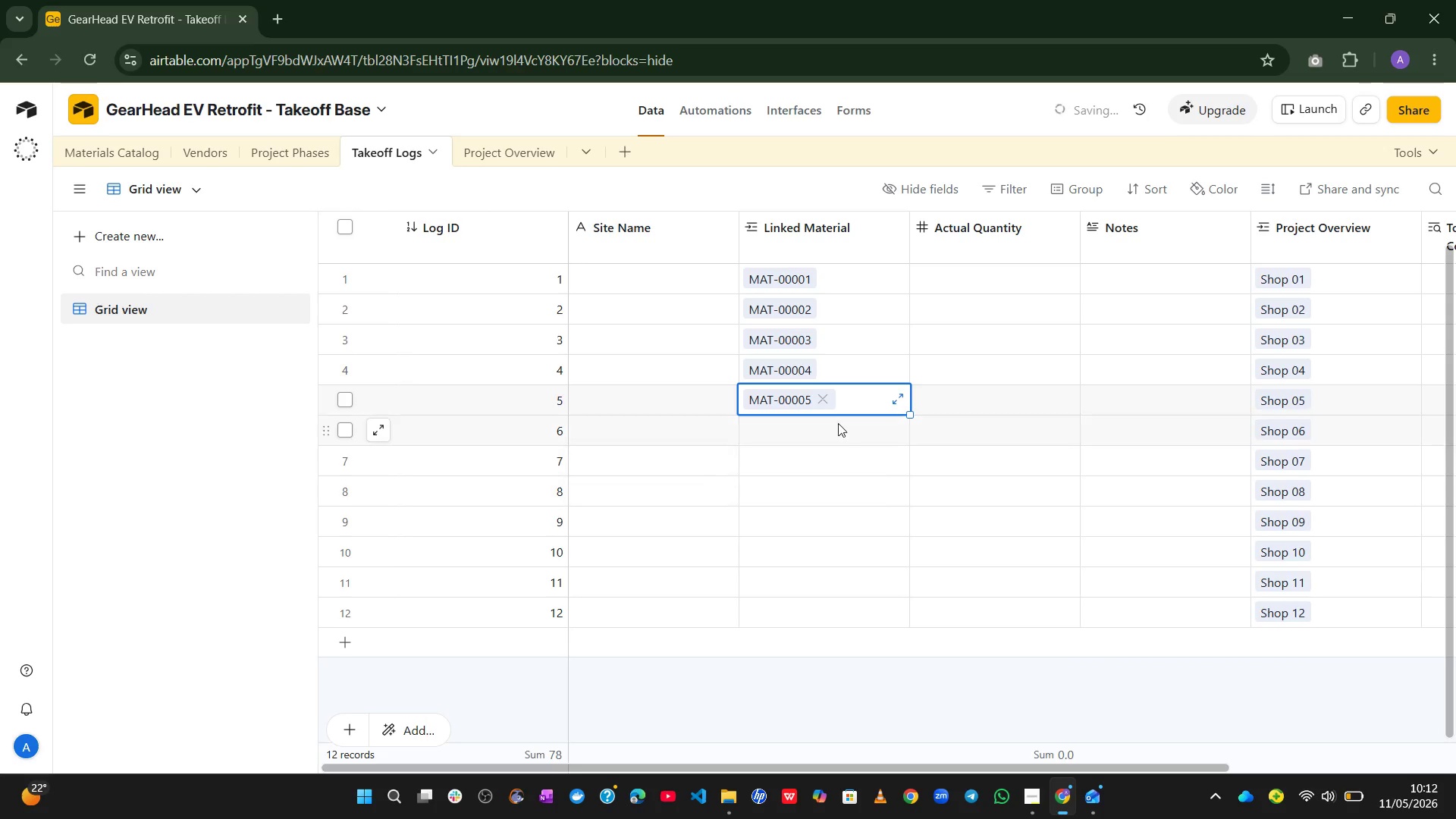 
left_click([838, 421])
 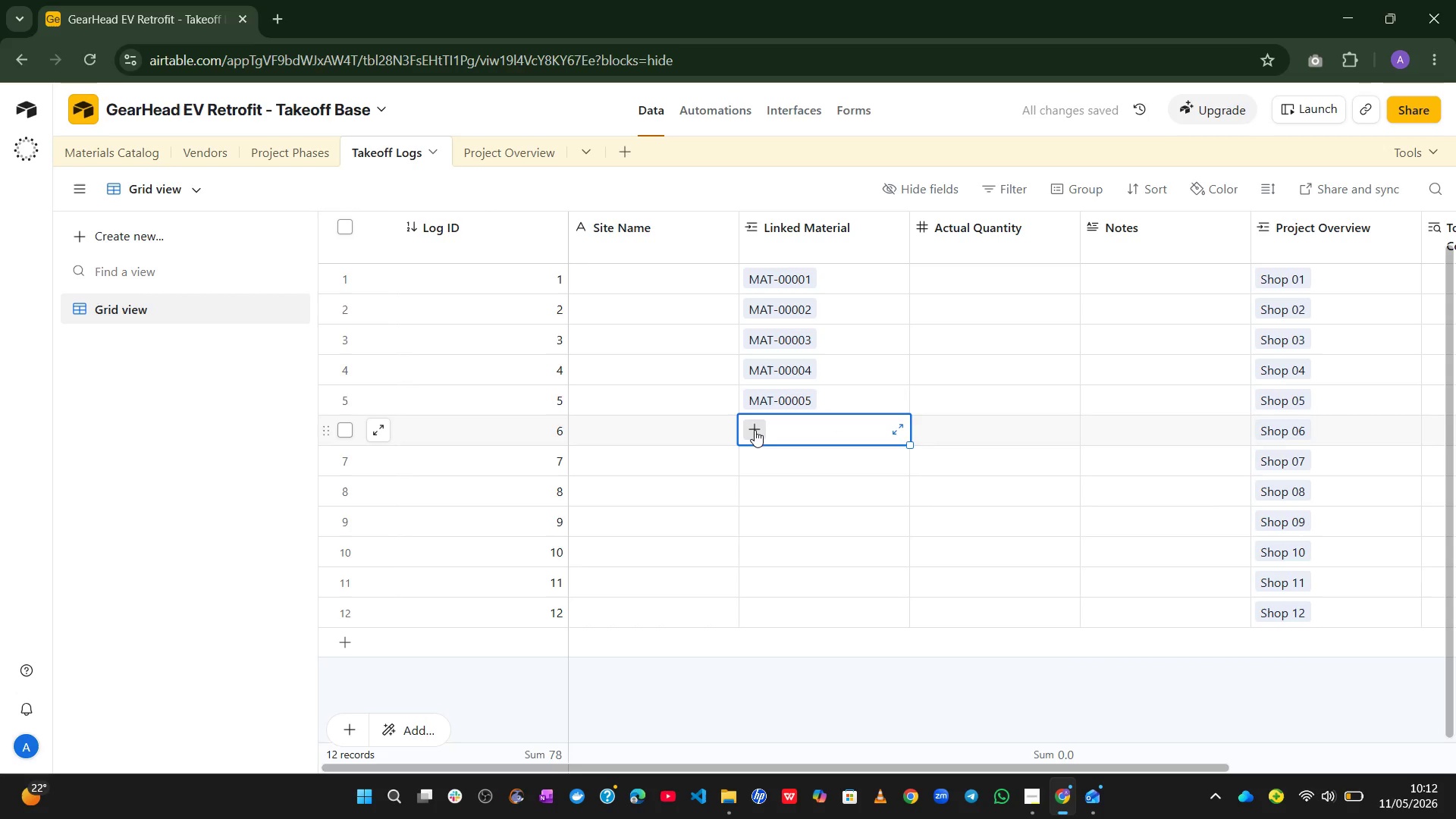 
left_click([751, 430])
 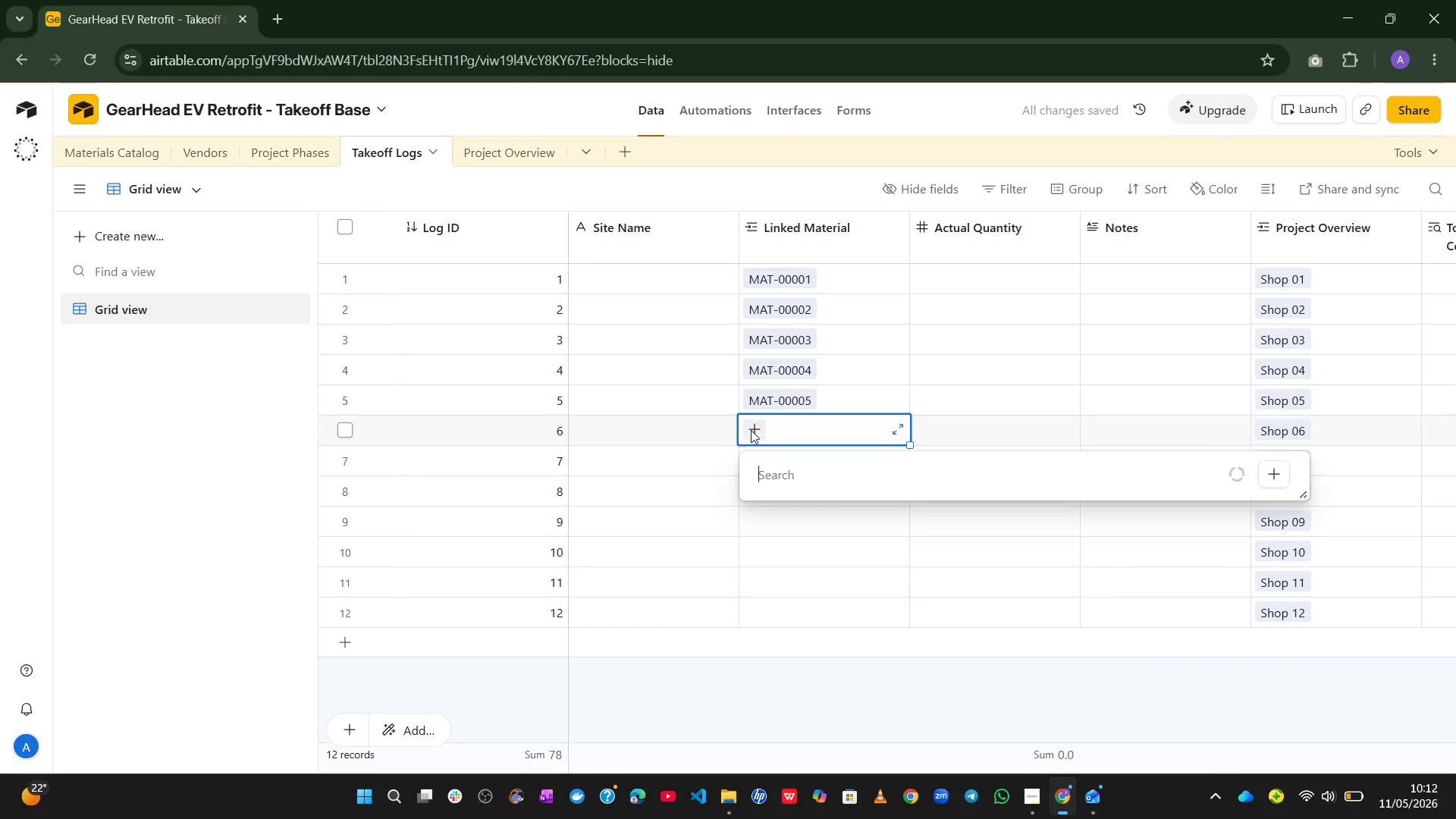 
key(Control+ControlLeft)
 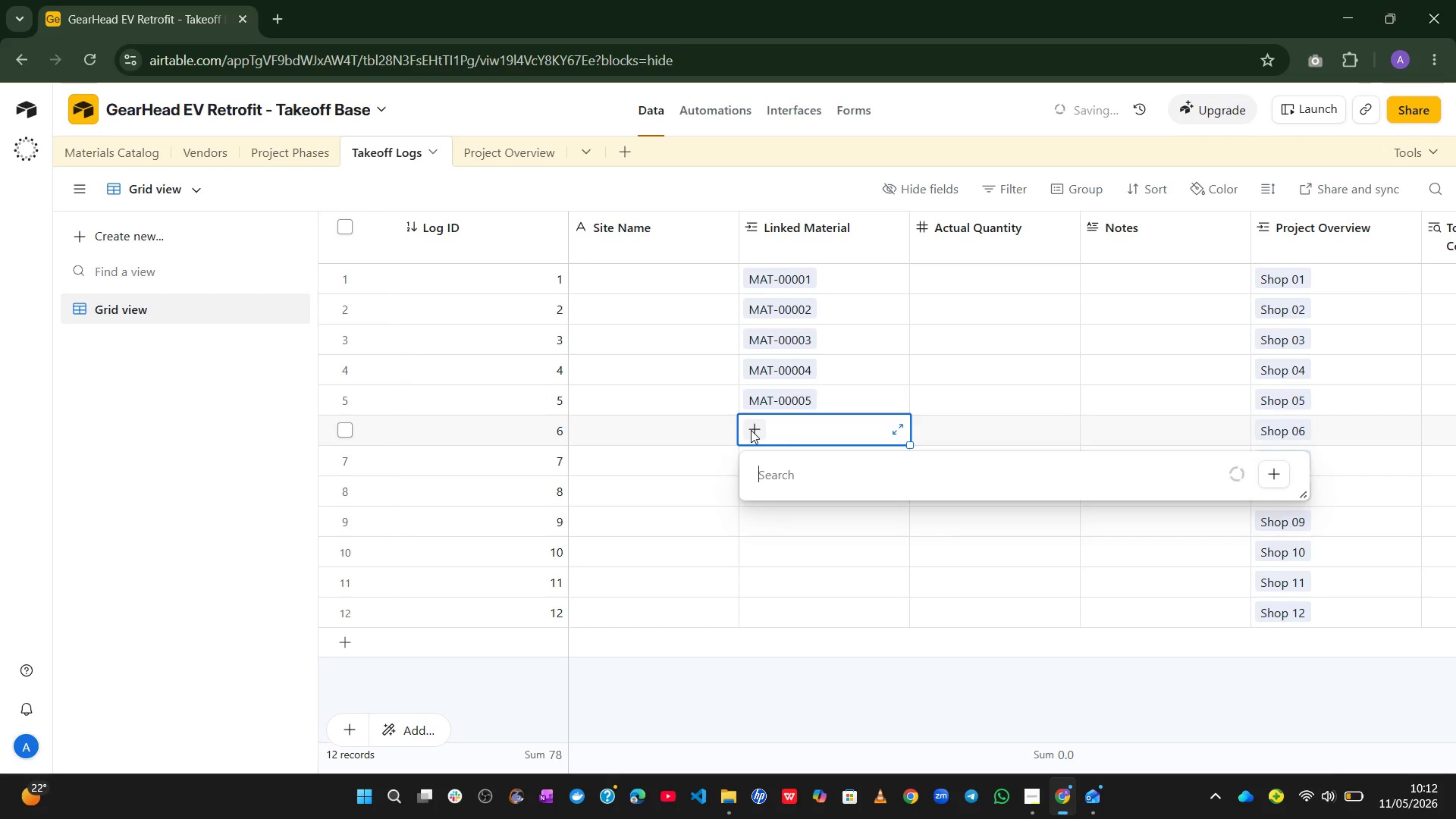 
key(Control+V)
 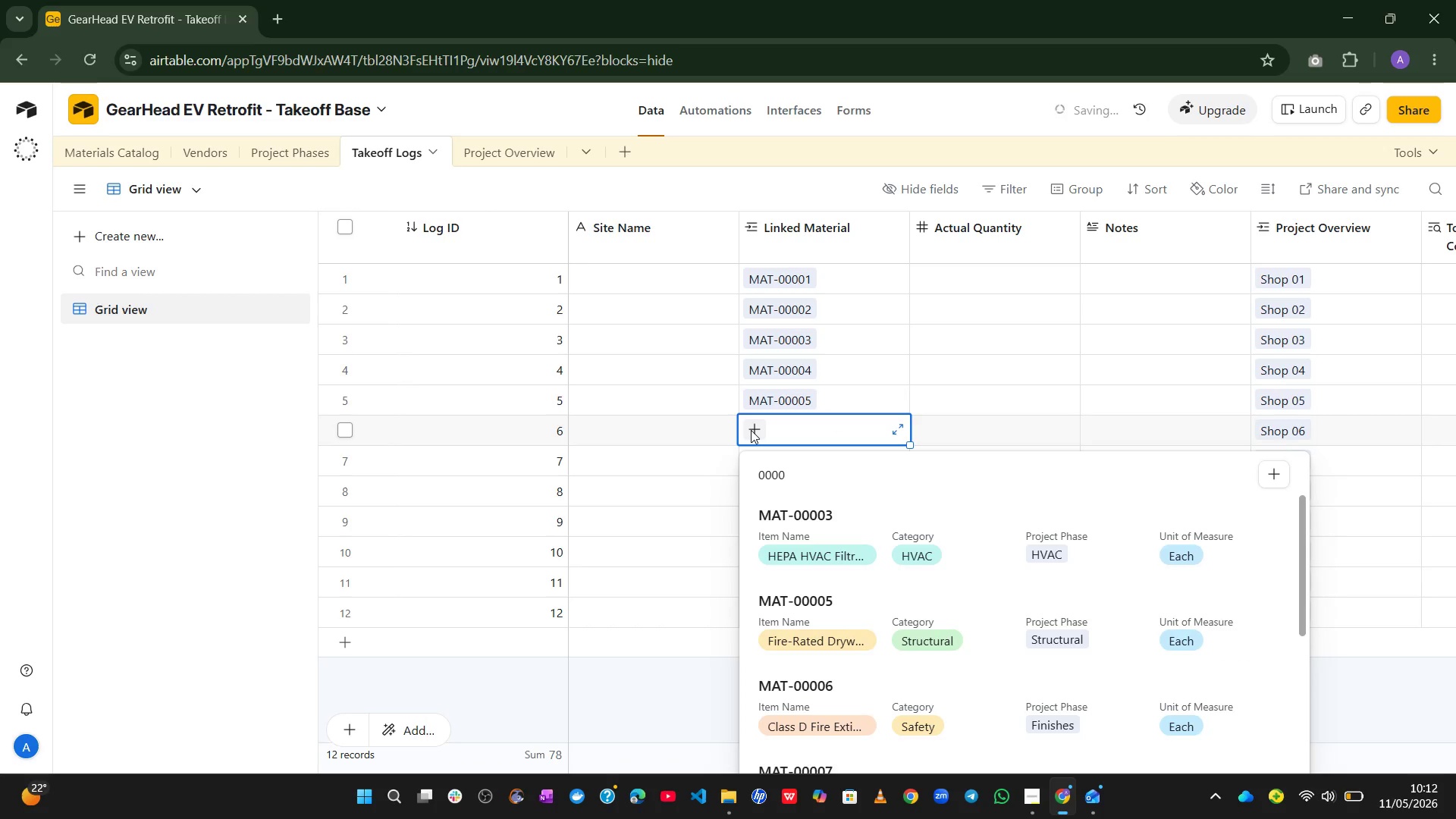 
key(6)
 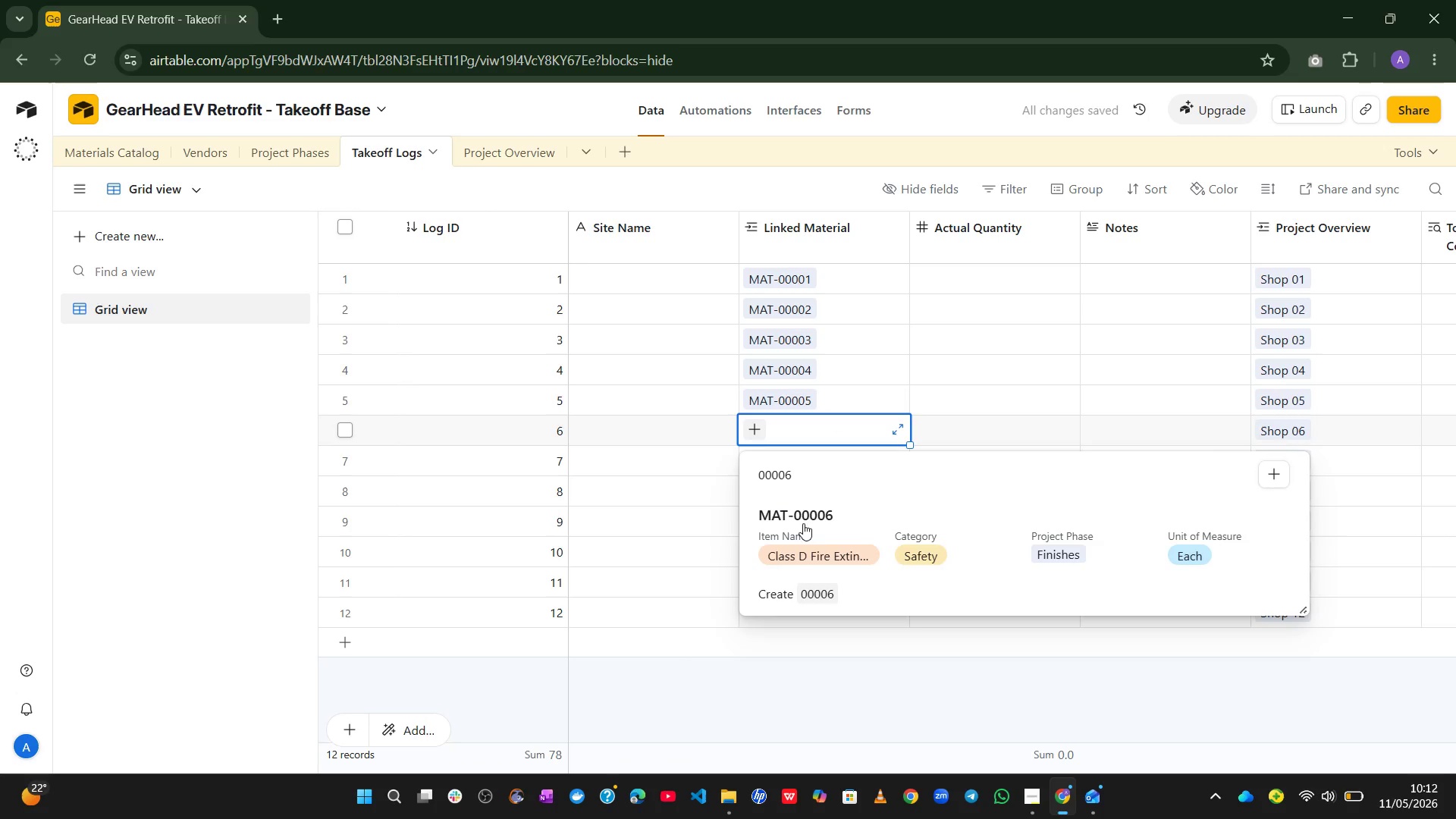 
left_click([807, 544])
 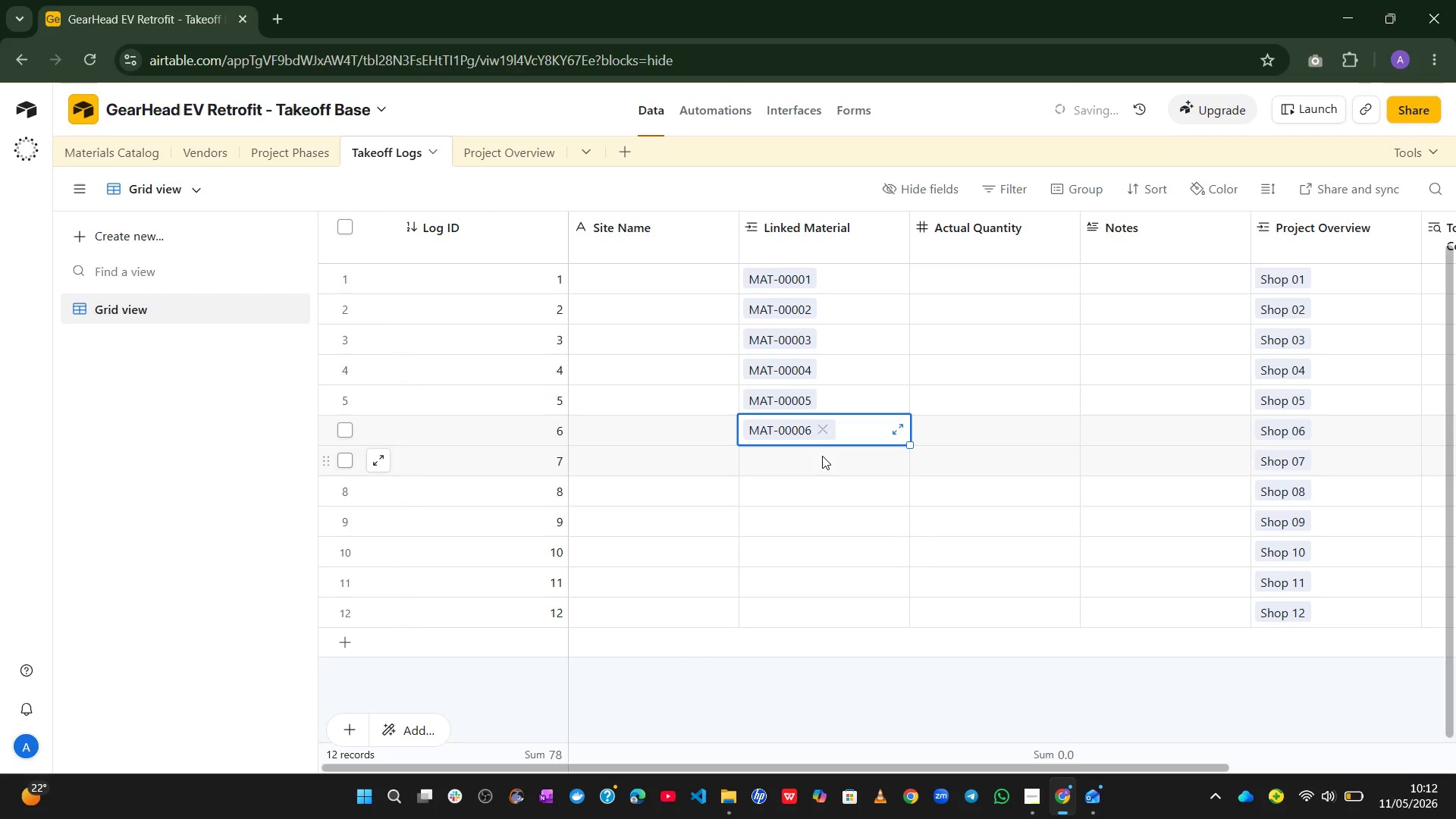 
left_click_drag(start_coordinate=[822, 453], to_coordinate=[756, 457])
 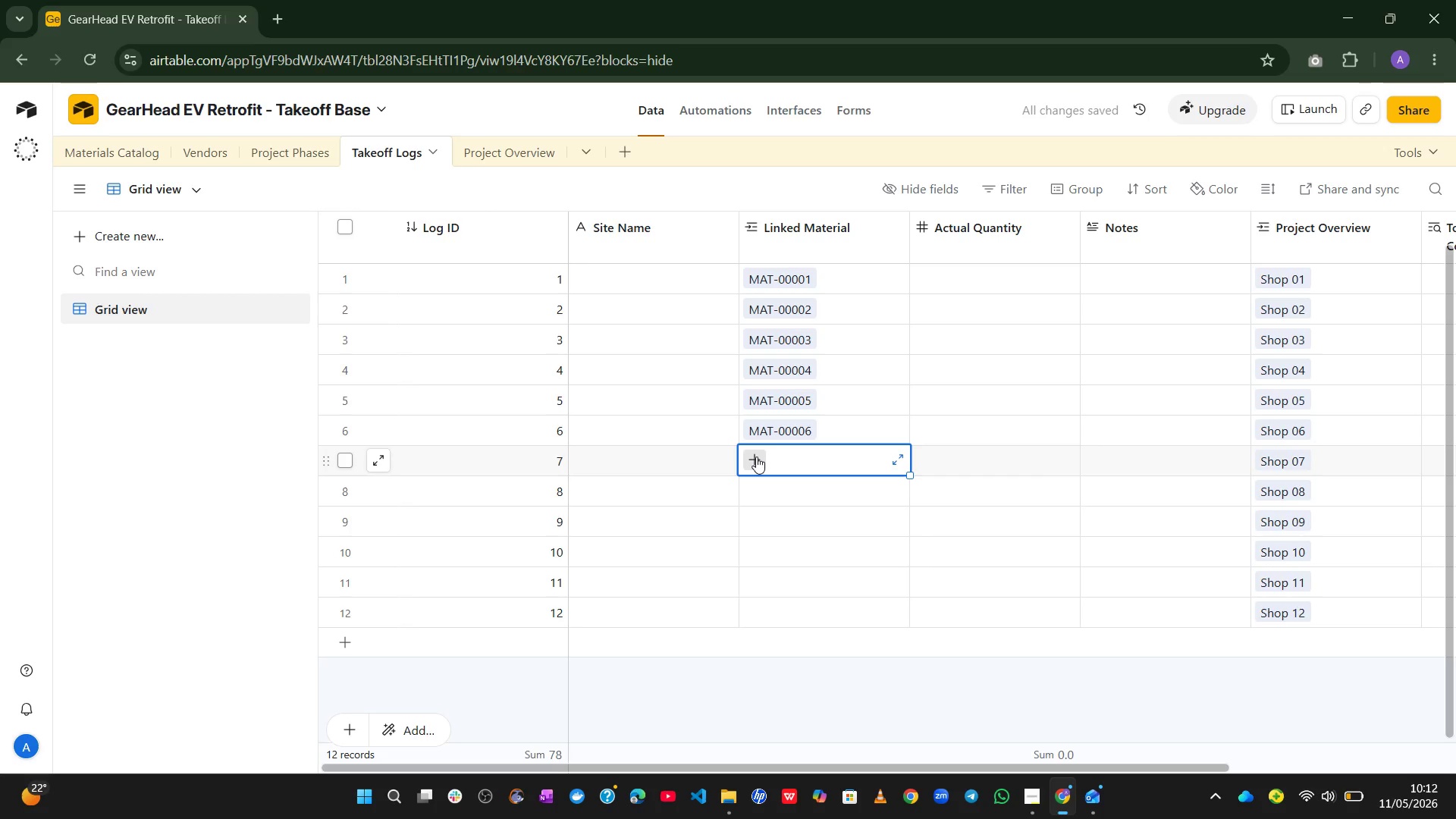 
left_click([756, 457])
 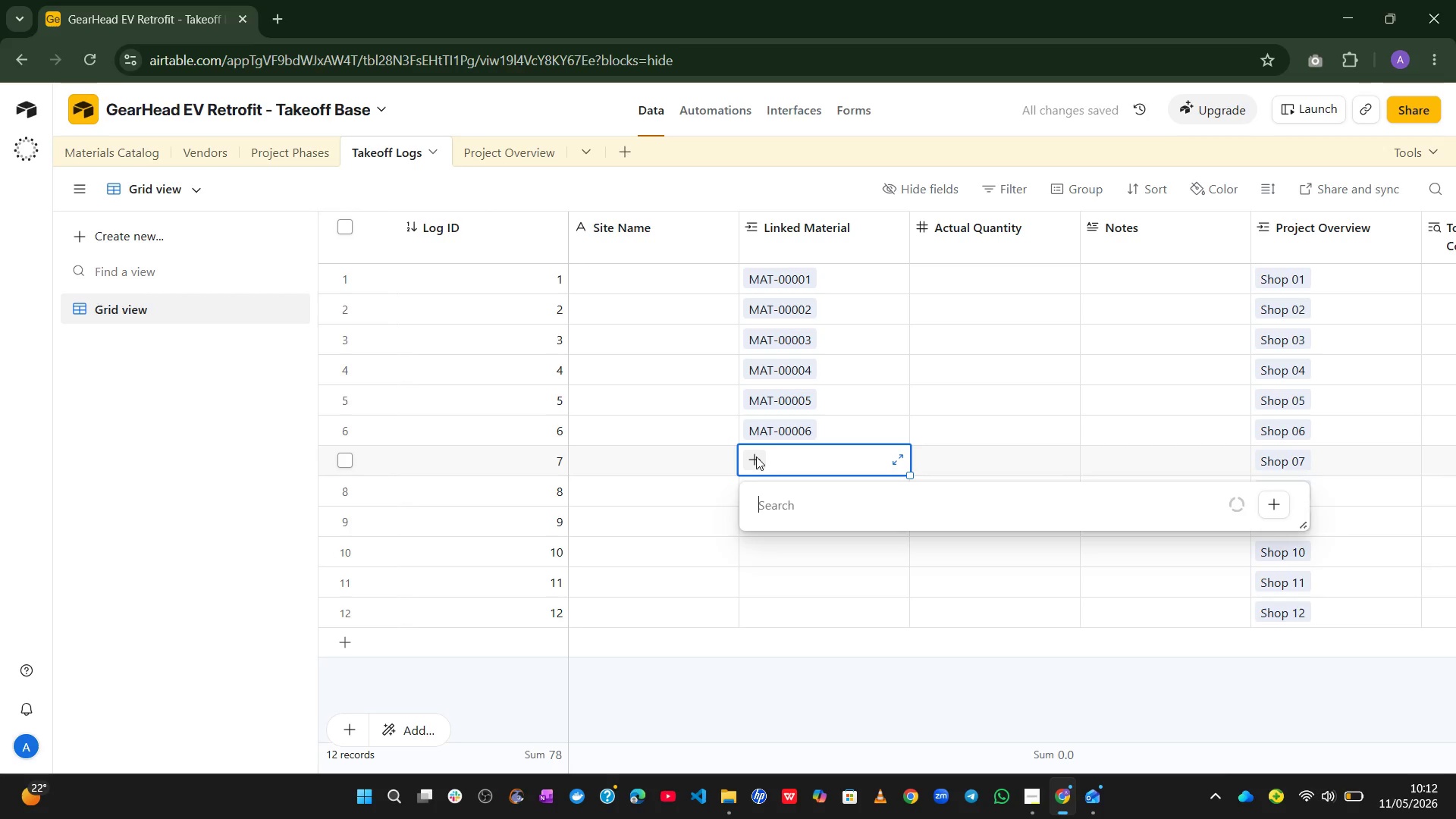 
key(Control+ControlLeft)
 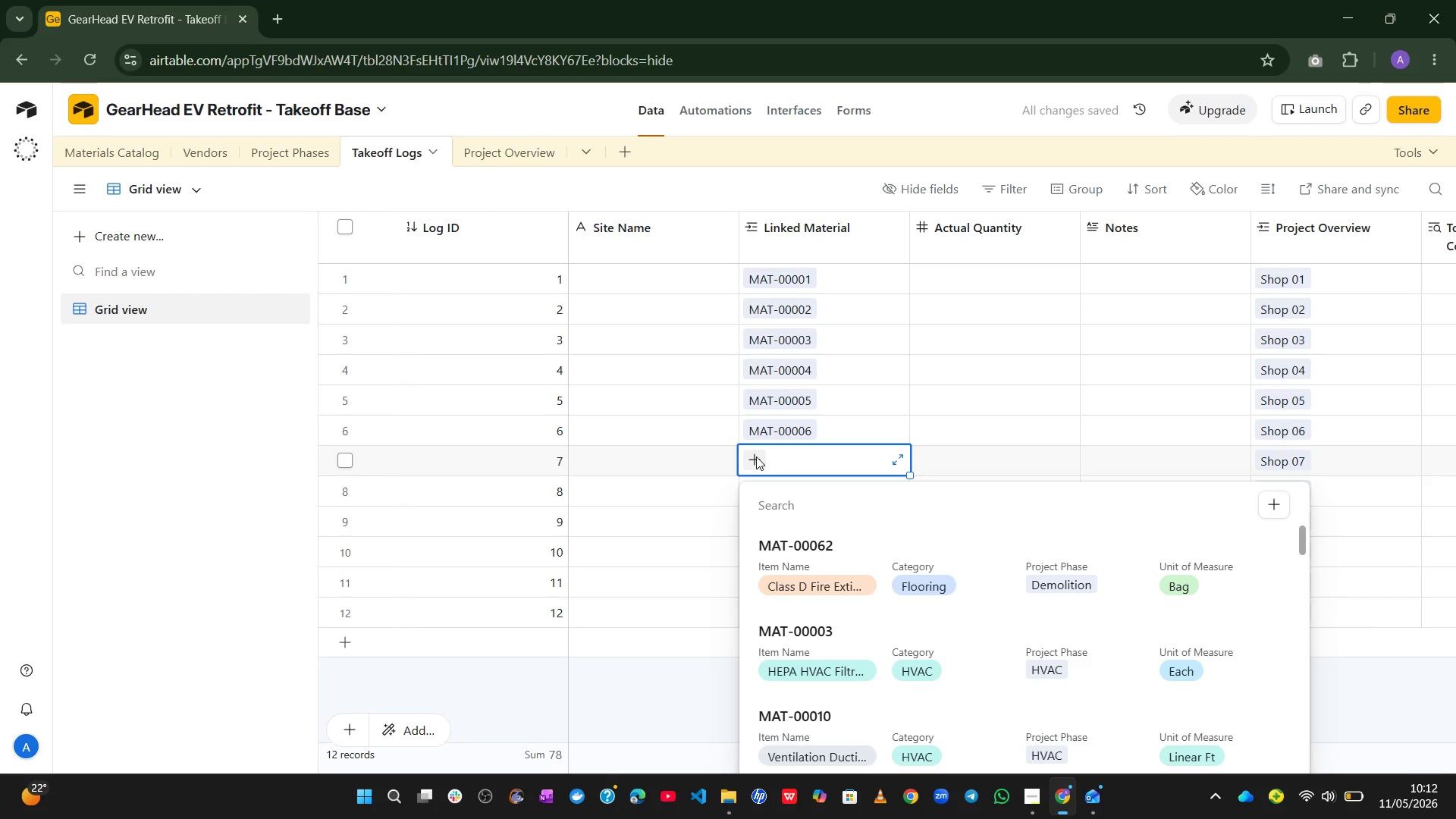 
key(7)
 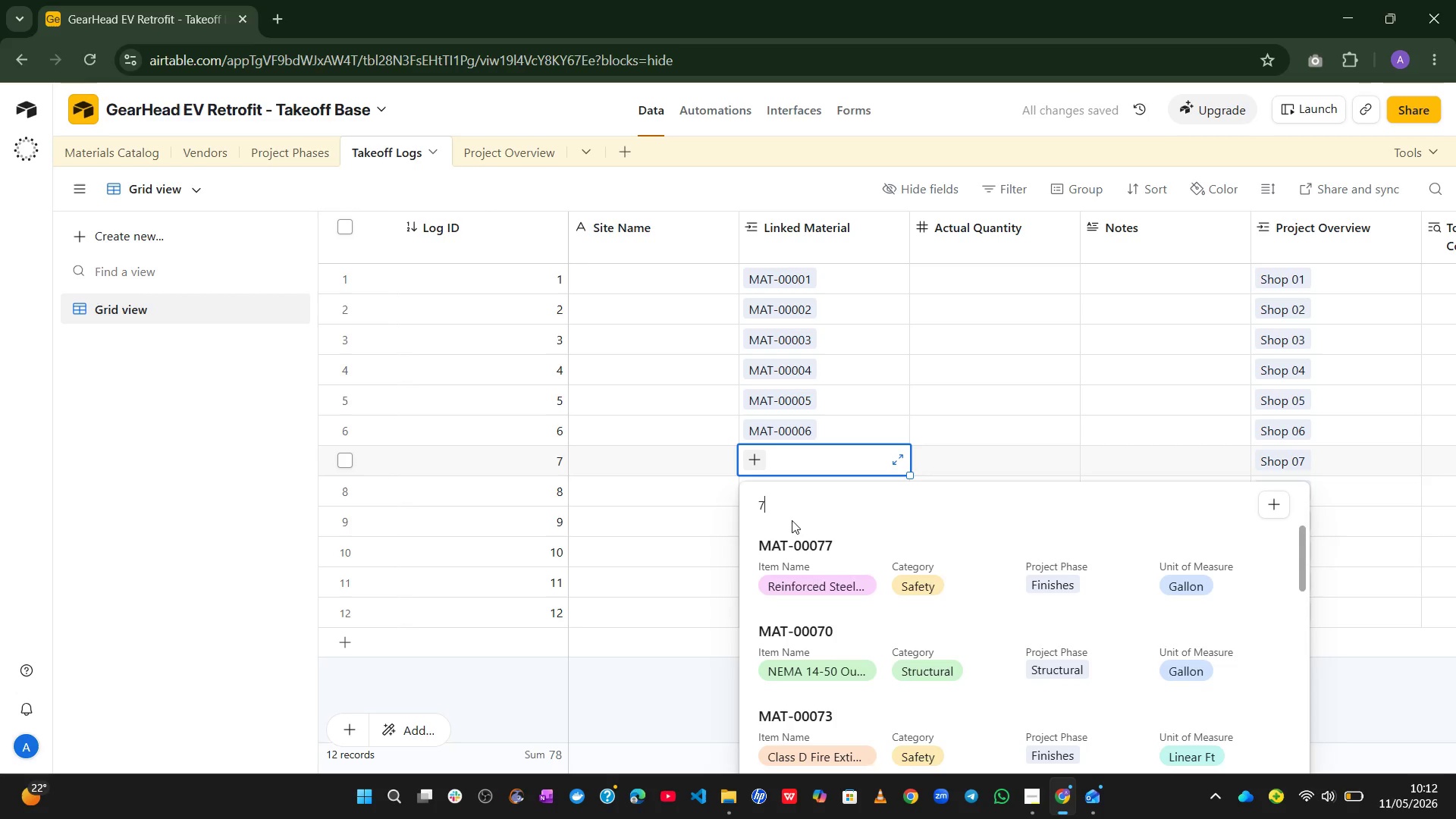 
key(Backspace)
 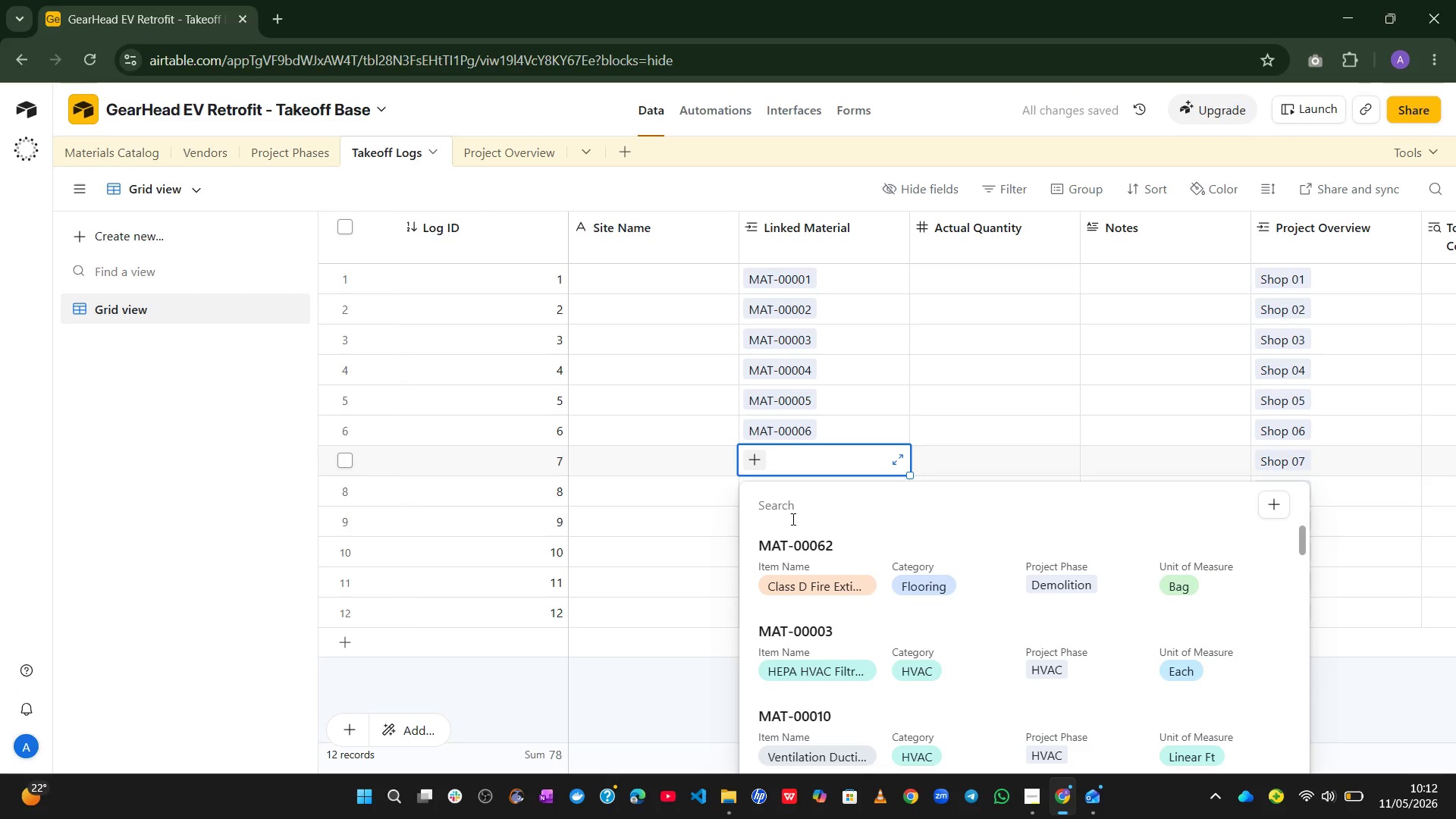 
key(Control+ControlLeft)
 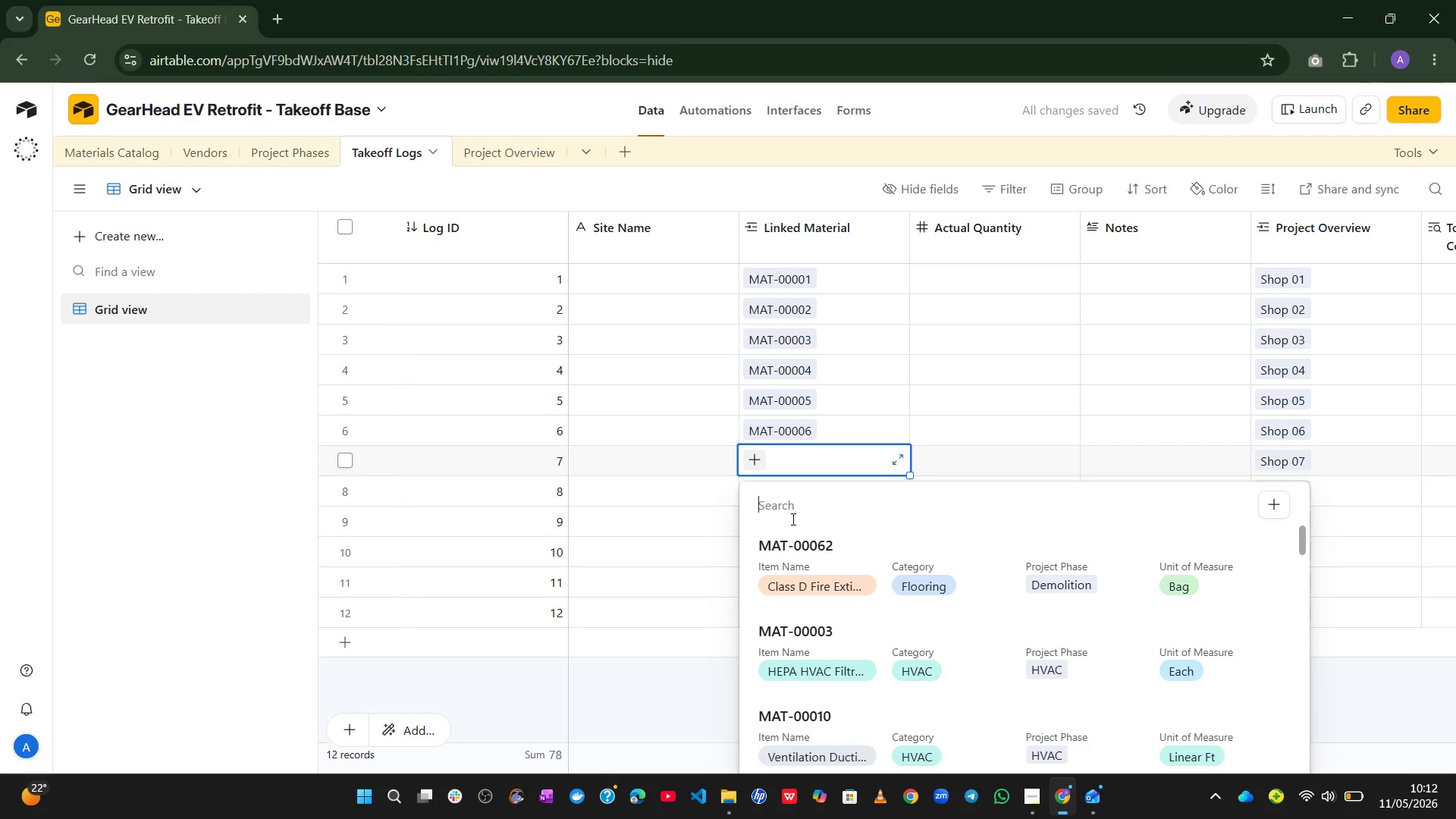 
key(Control+V)
 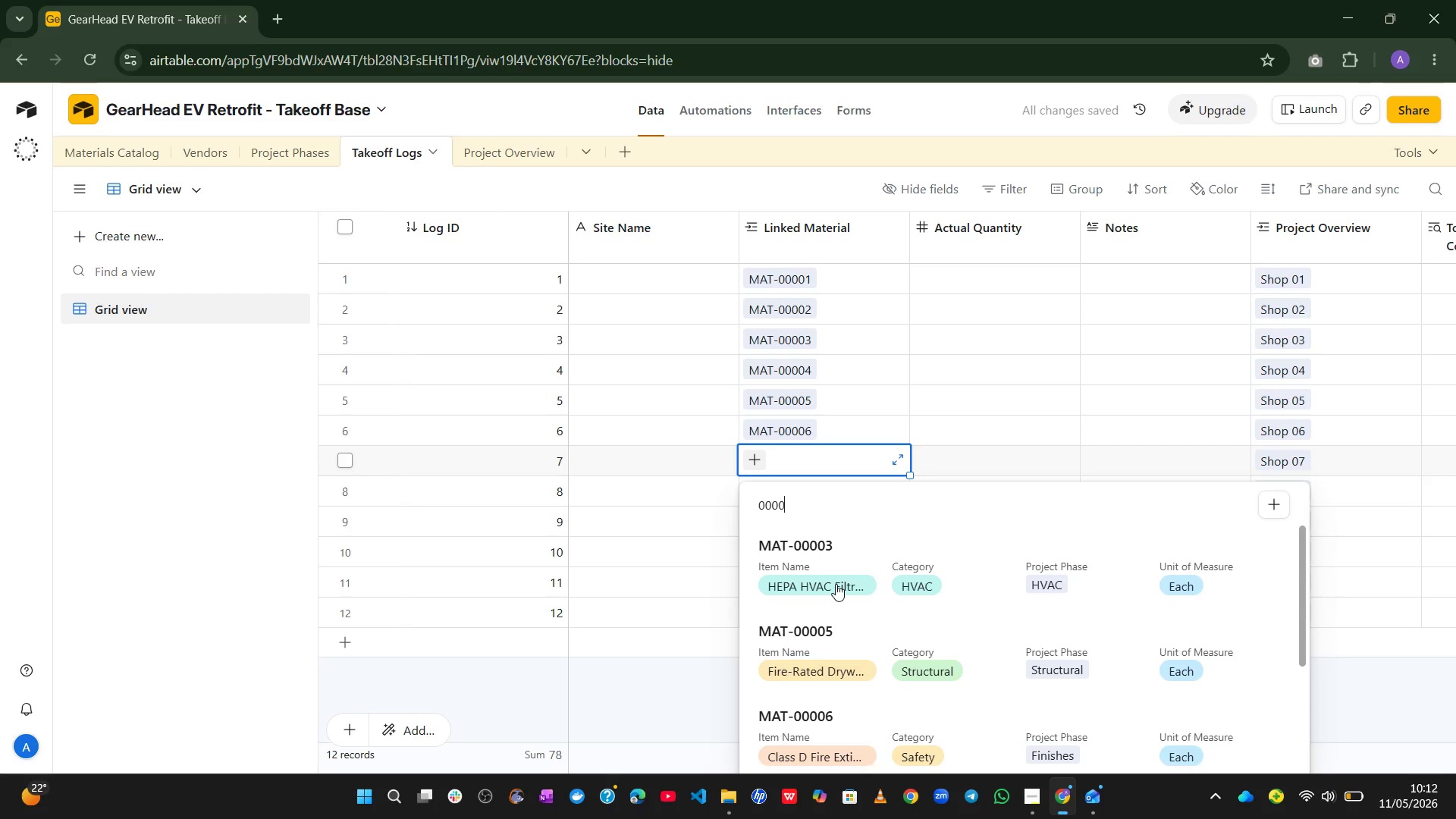 
key(7)
 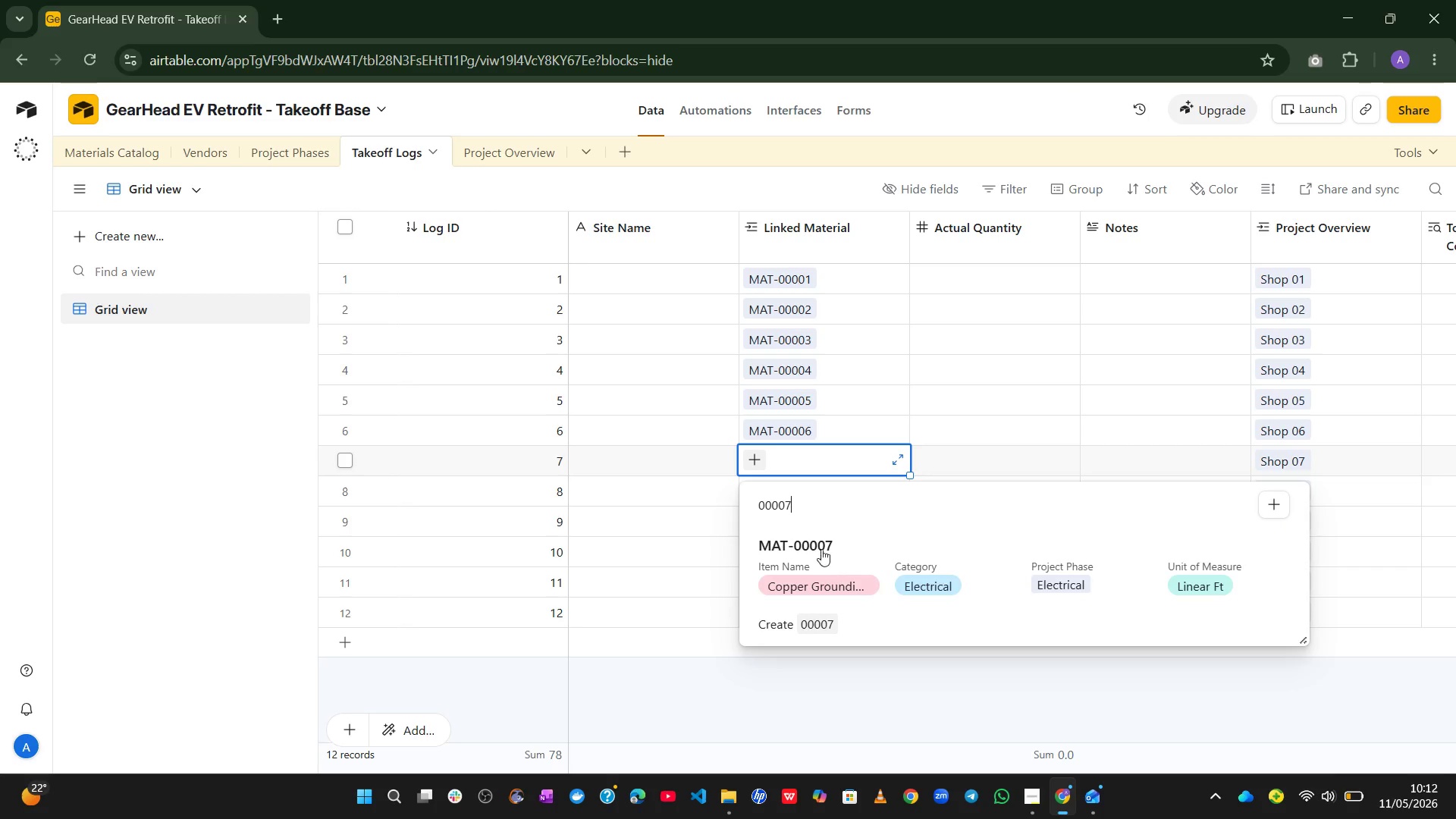 
left_click([799, 548])
 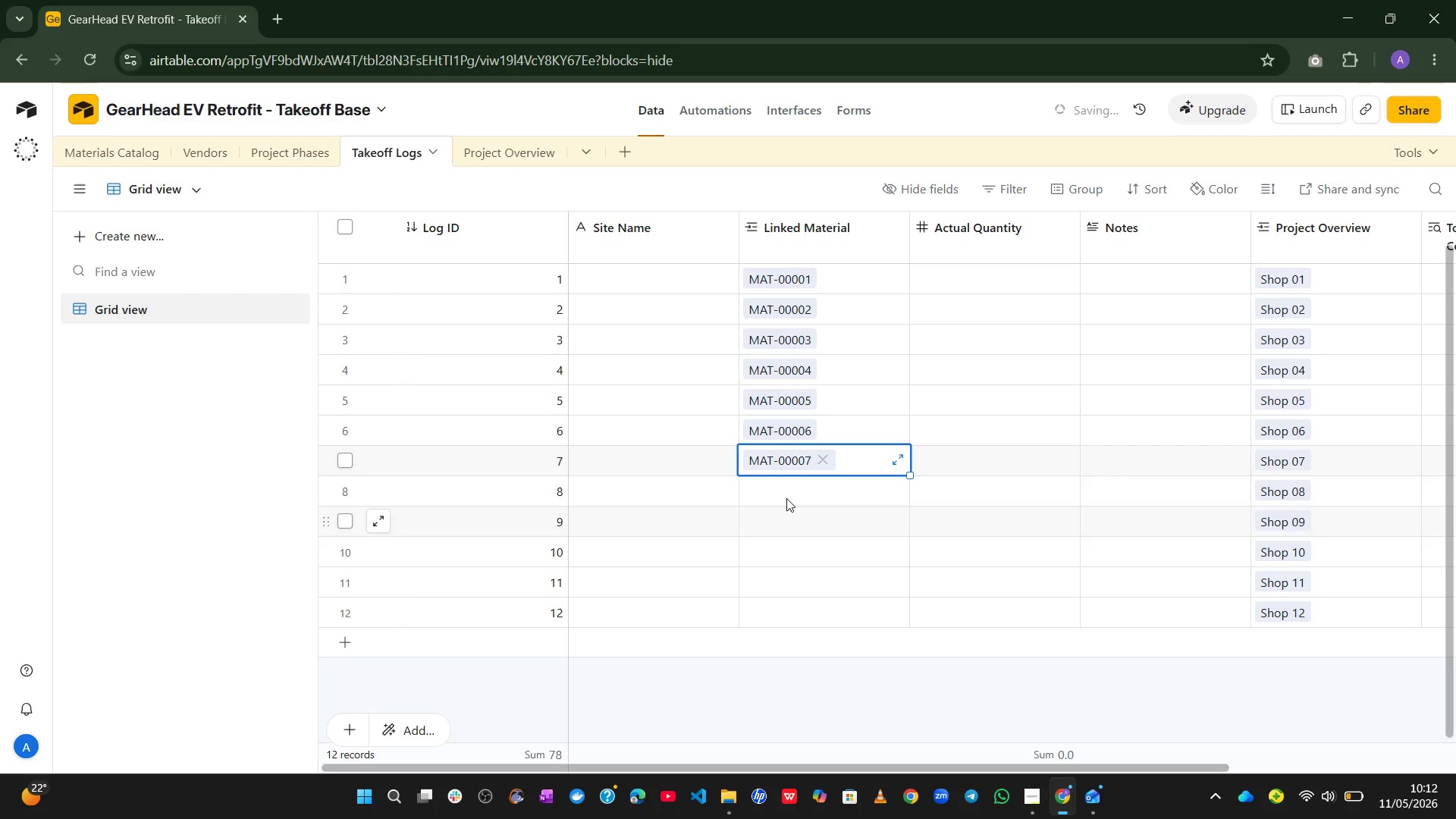 
left_click_drag(start_coordinate=[786, 497], to_coordinate=[762, 493])
 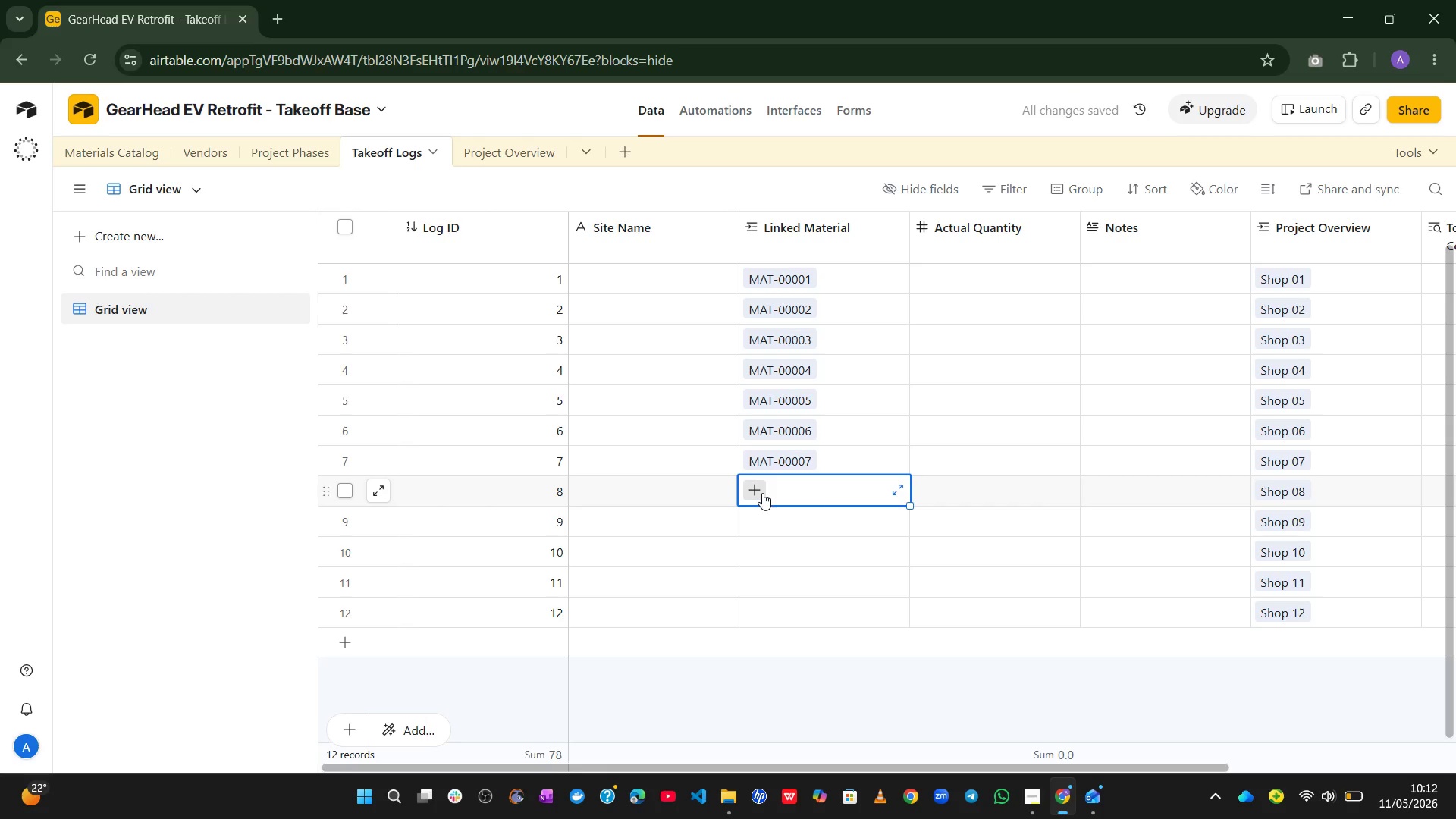 
left_click([762, 493])
 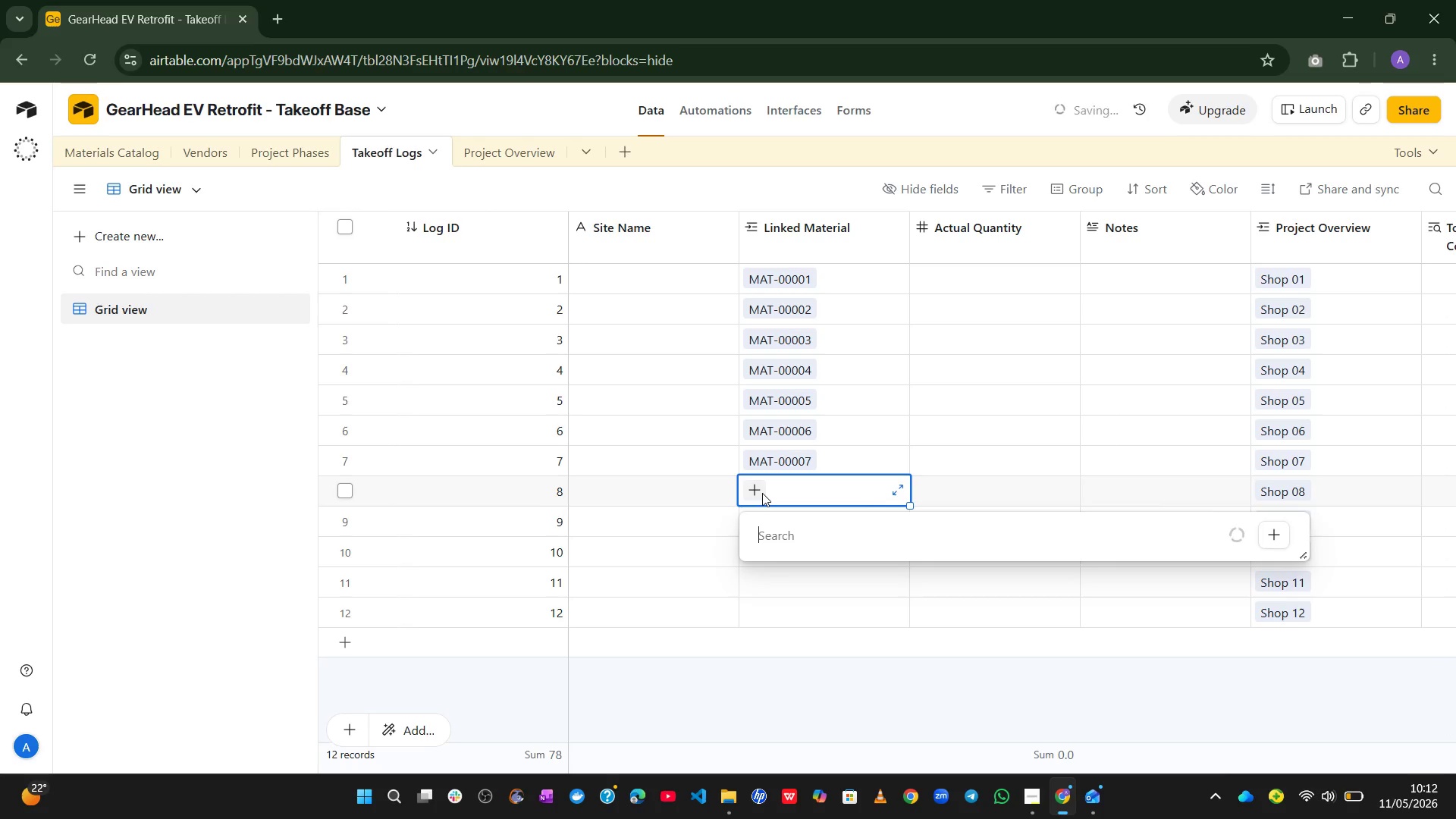 
key(Control+V)
 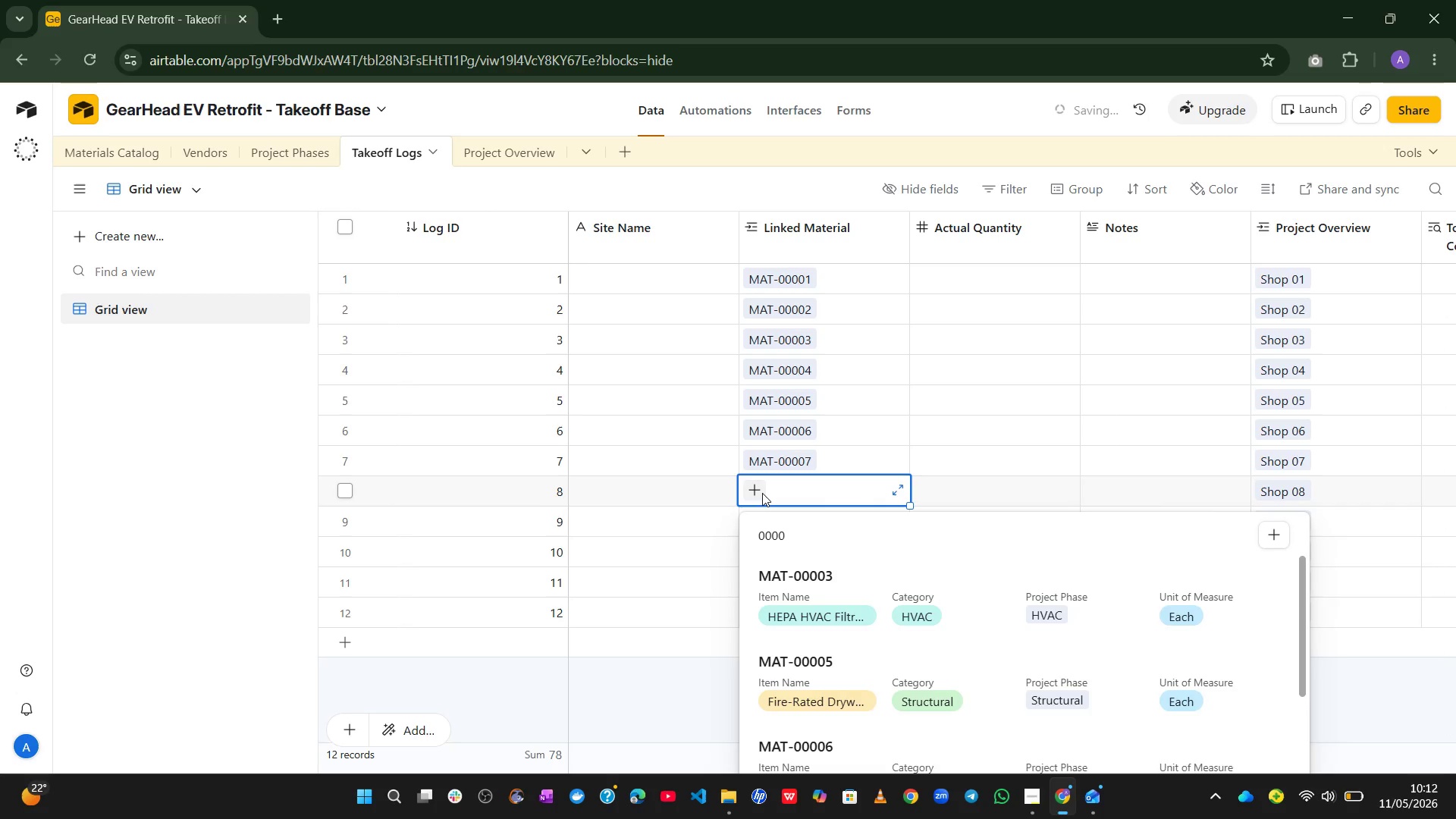 
key(8)
 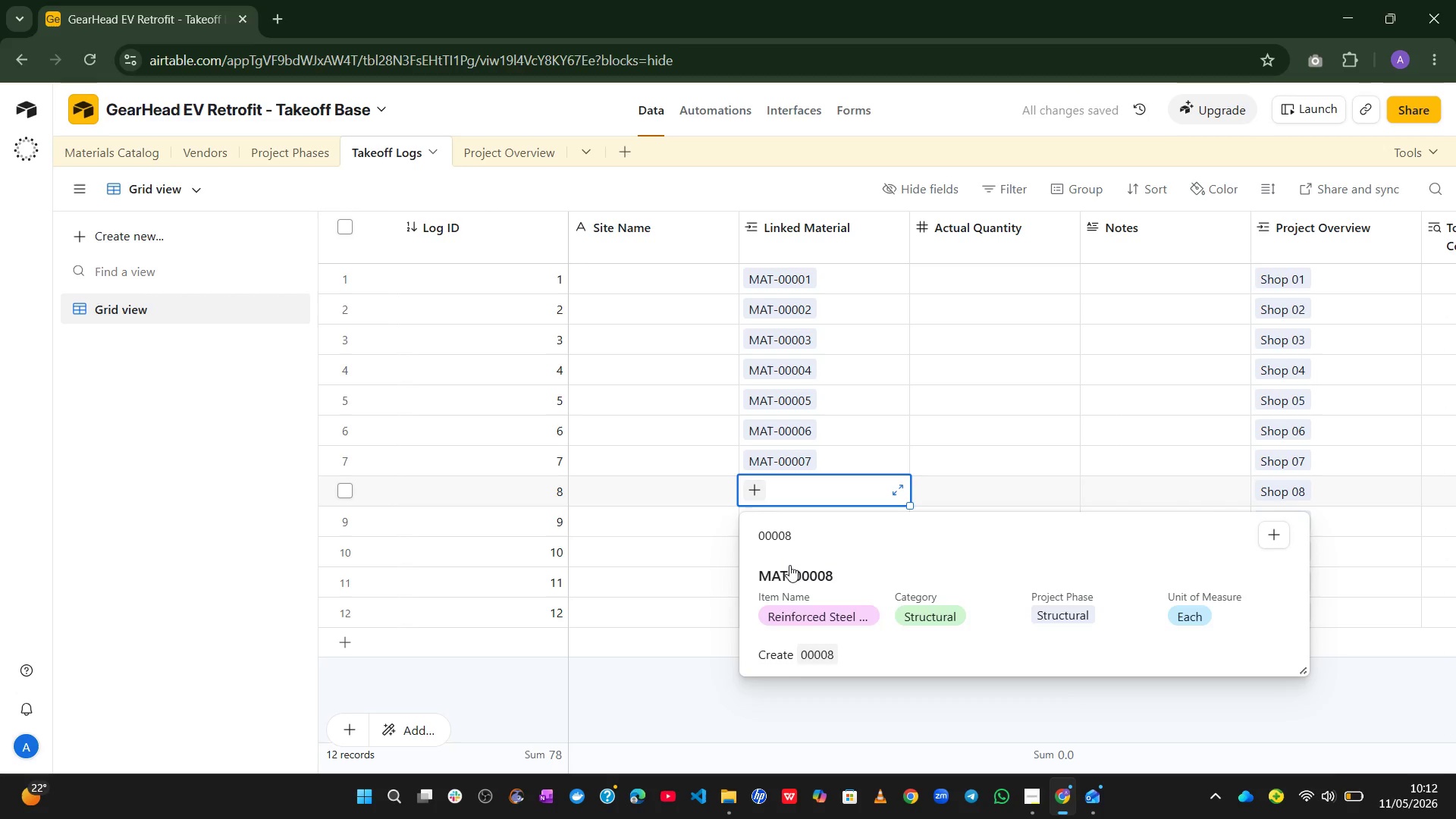 
left_click([791, 573])
 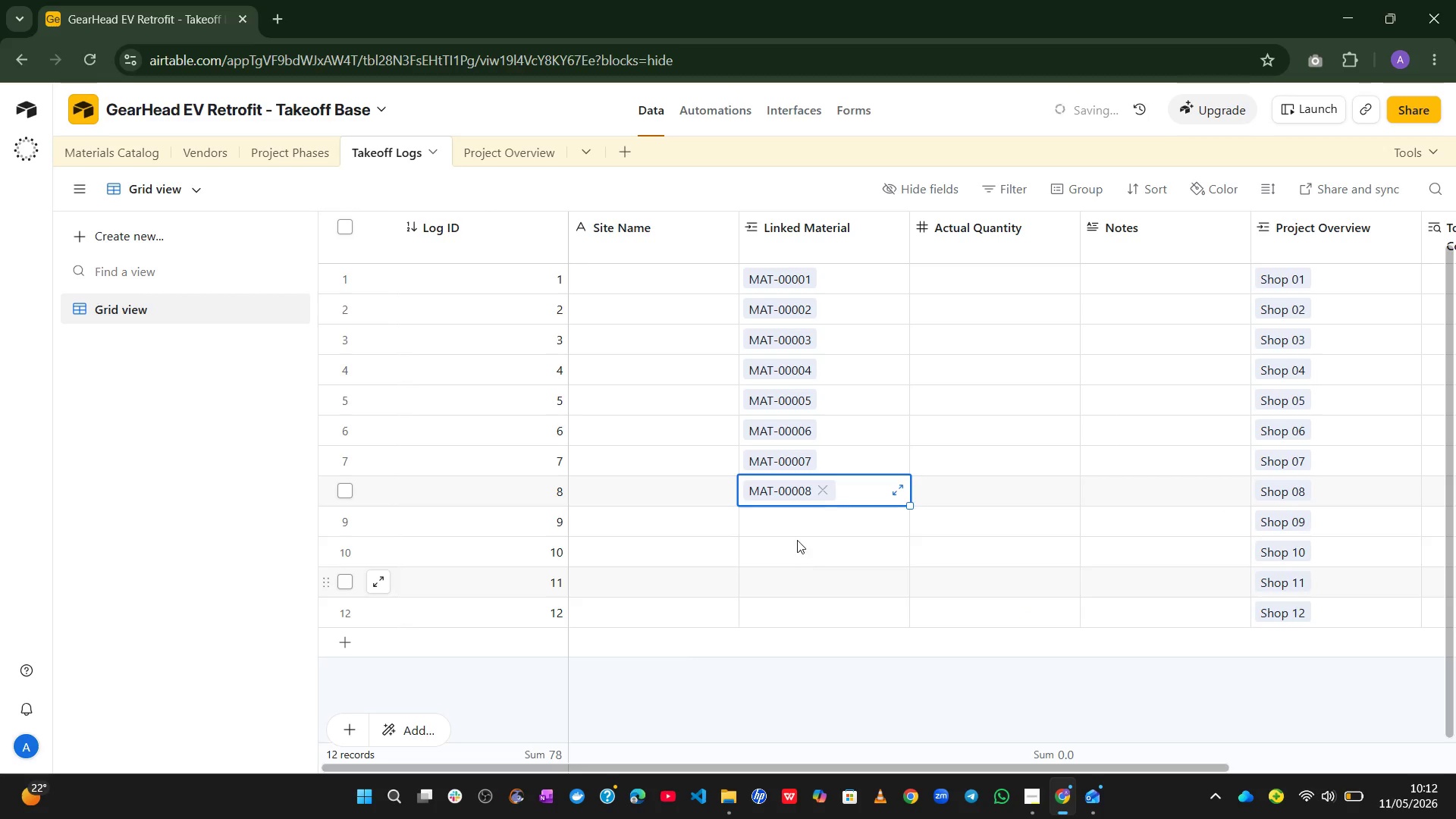 
left_click([796, 534])
 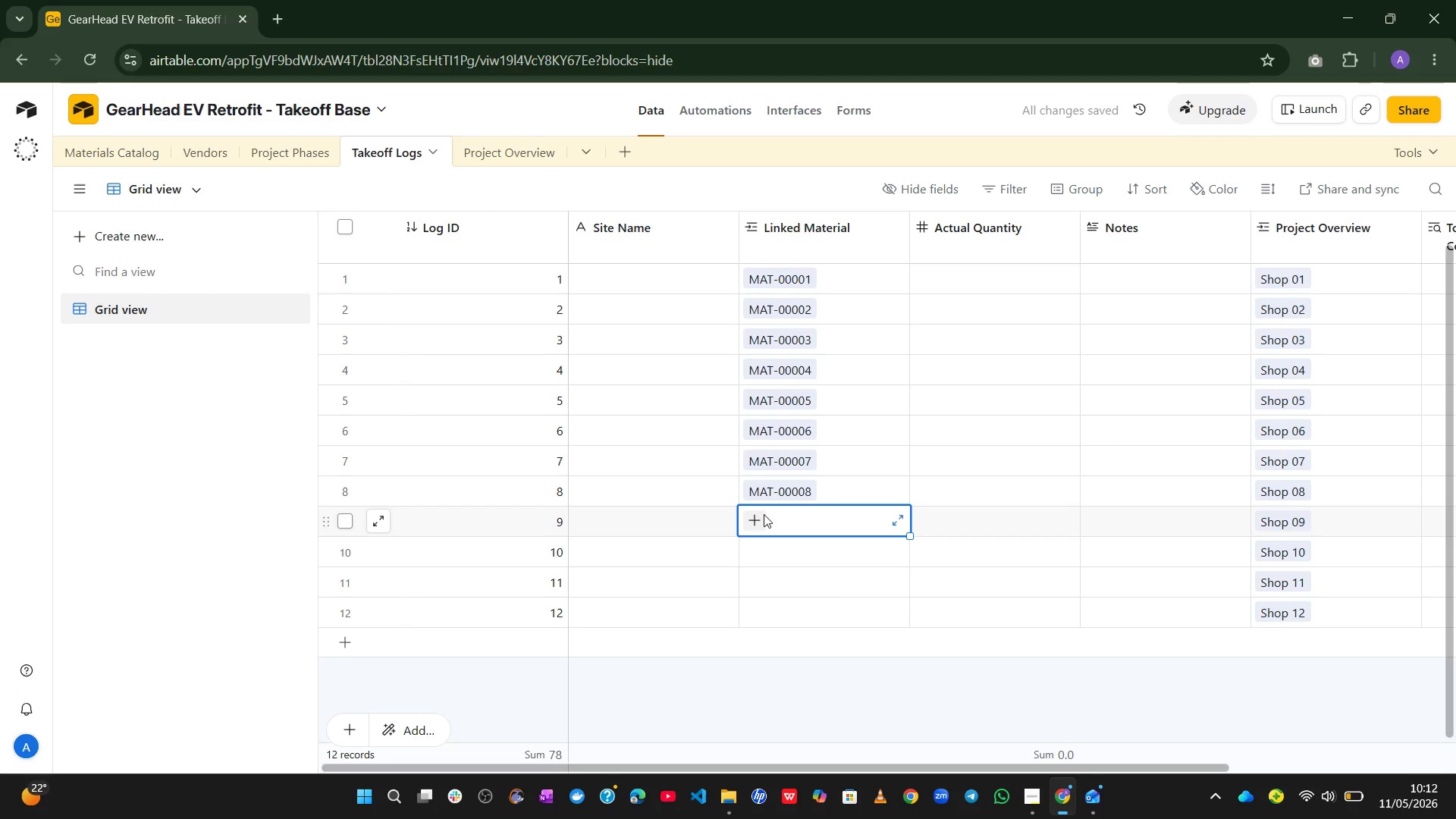 
left_click([761, 513])
 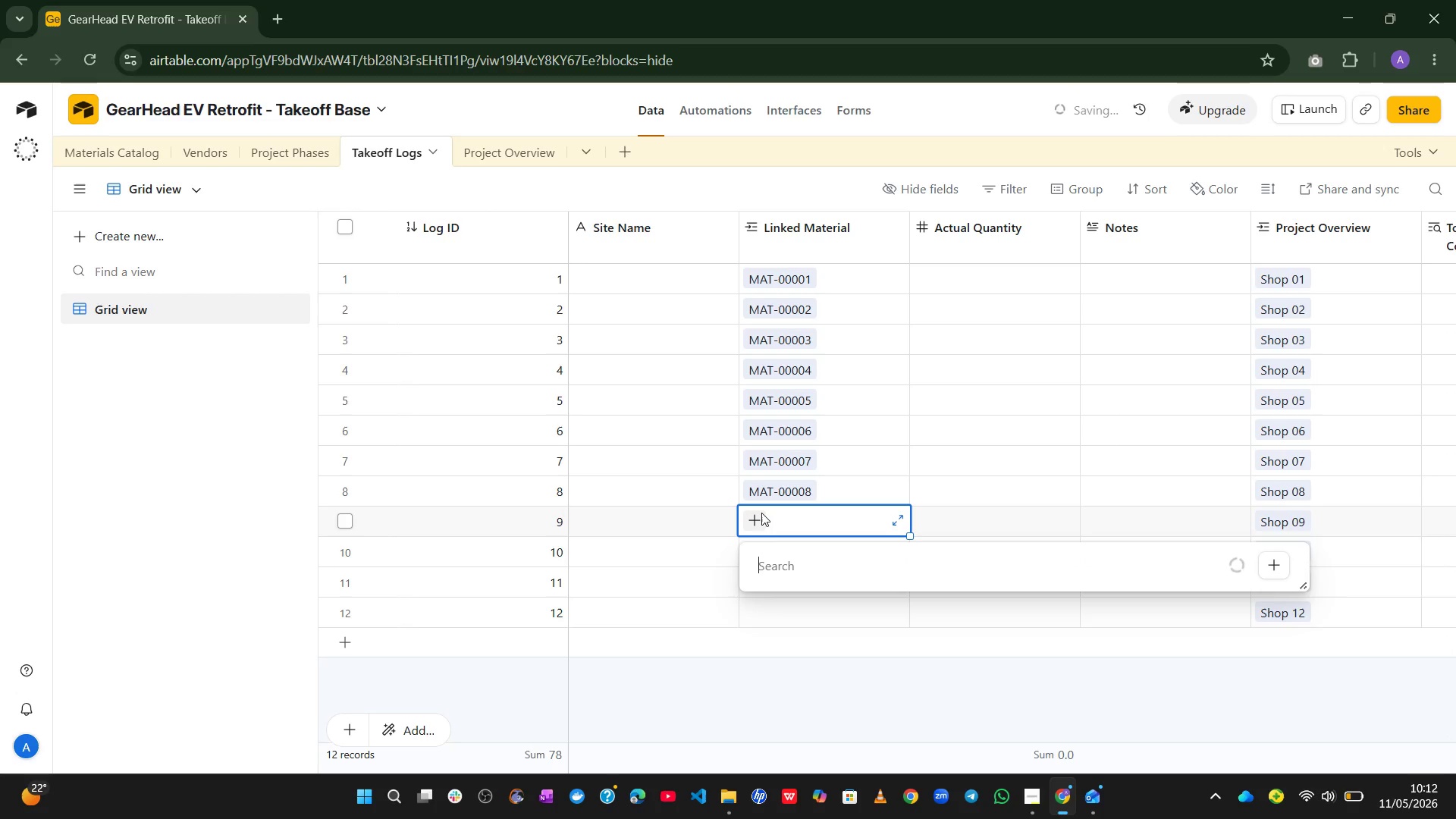 
key(Control+ControlLeft)
 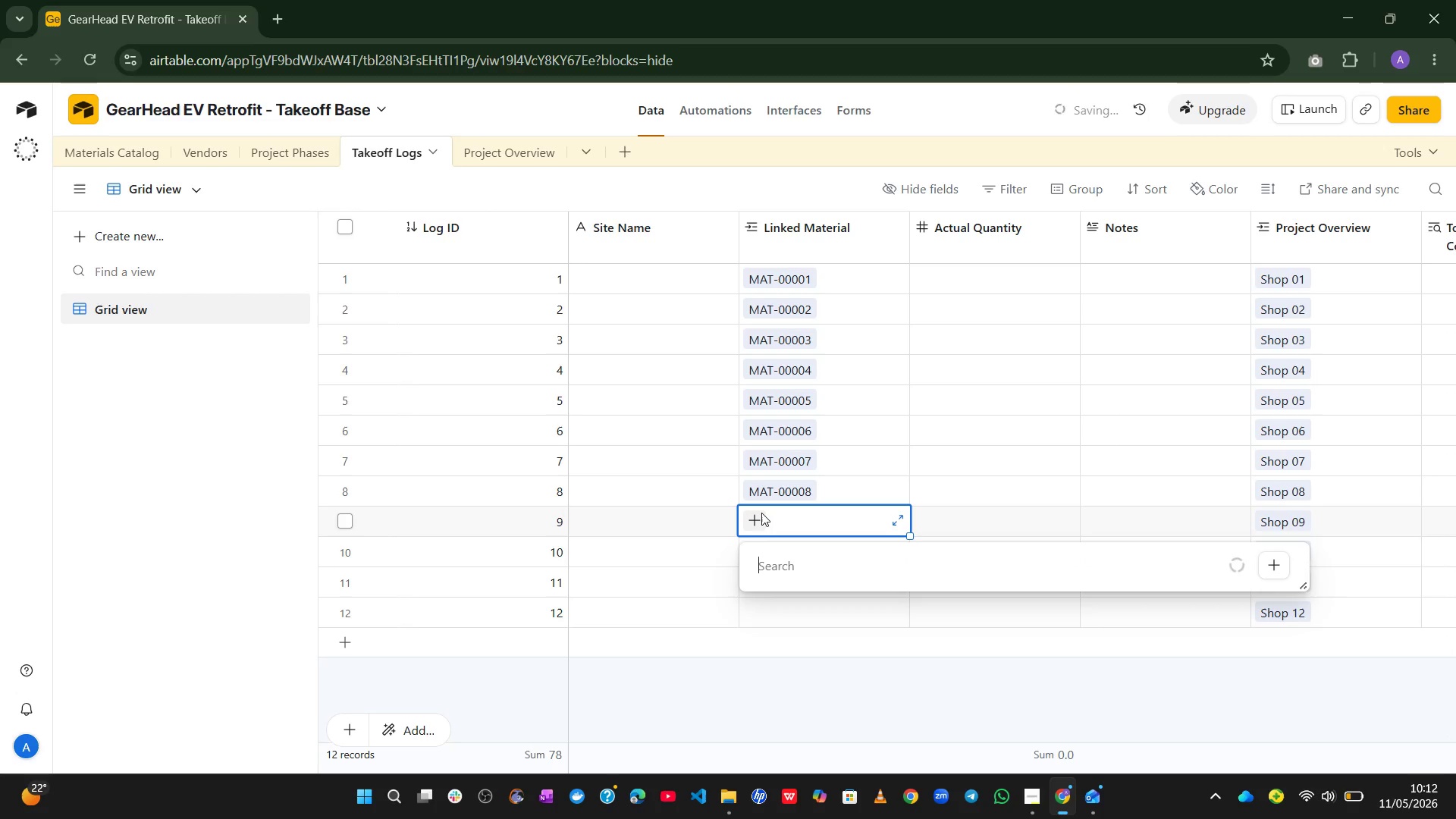 
key(Control+V)
 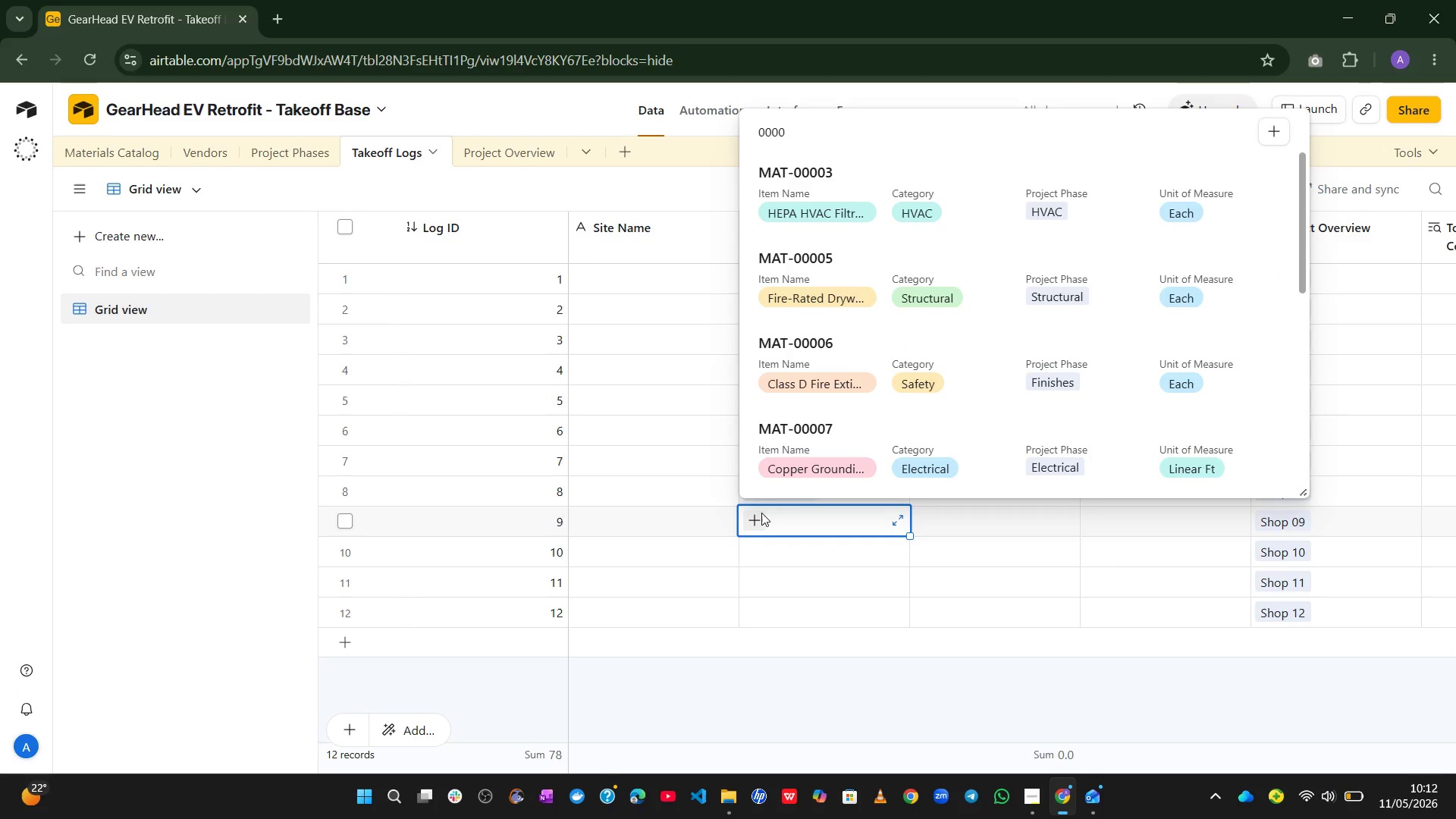 
key(9)
 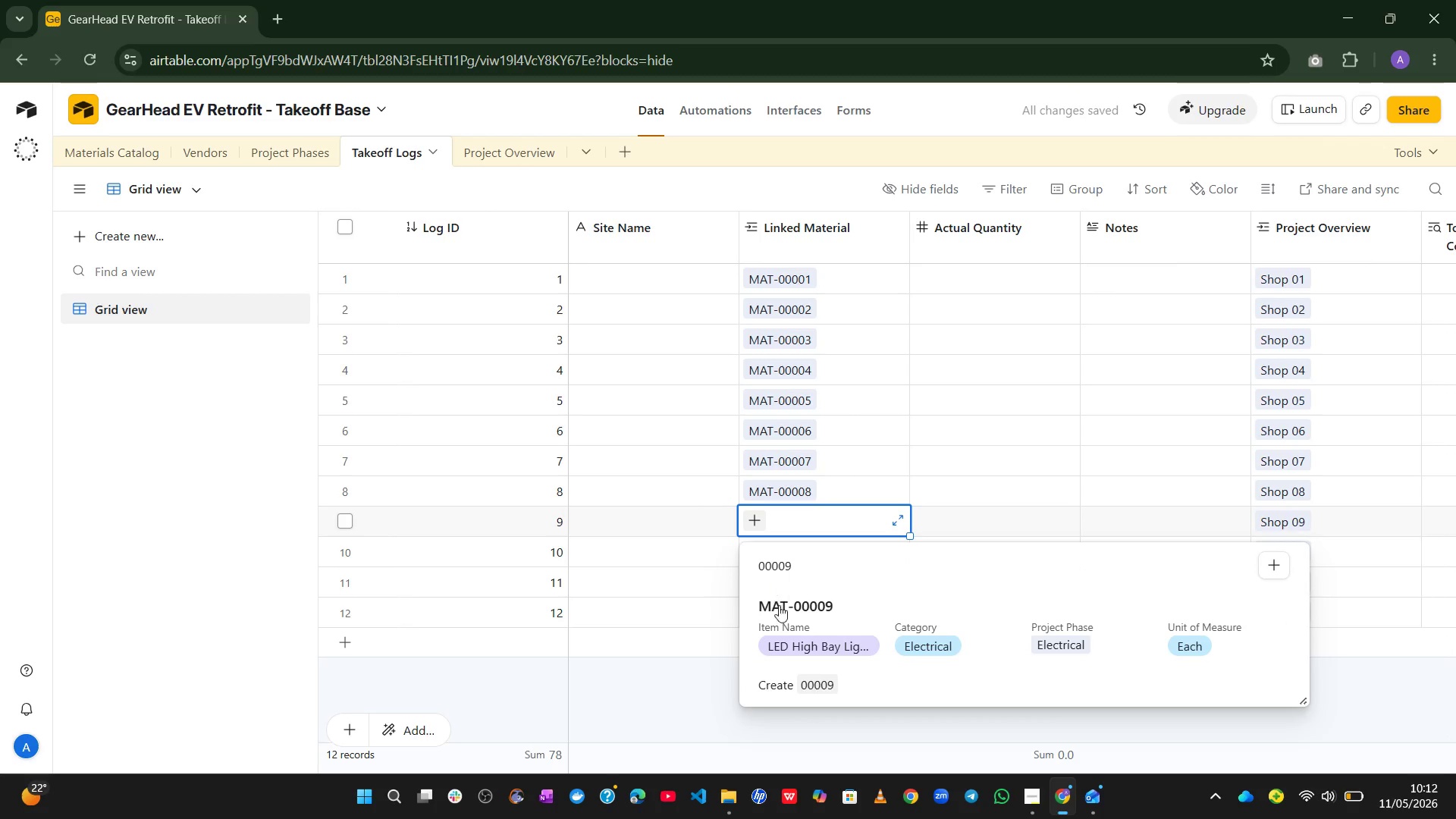 
left_click([785, 612])
 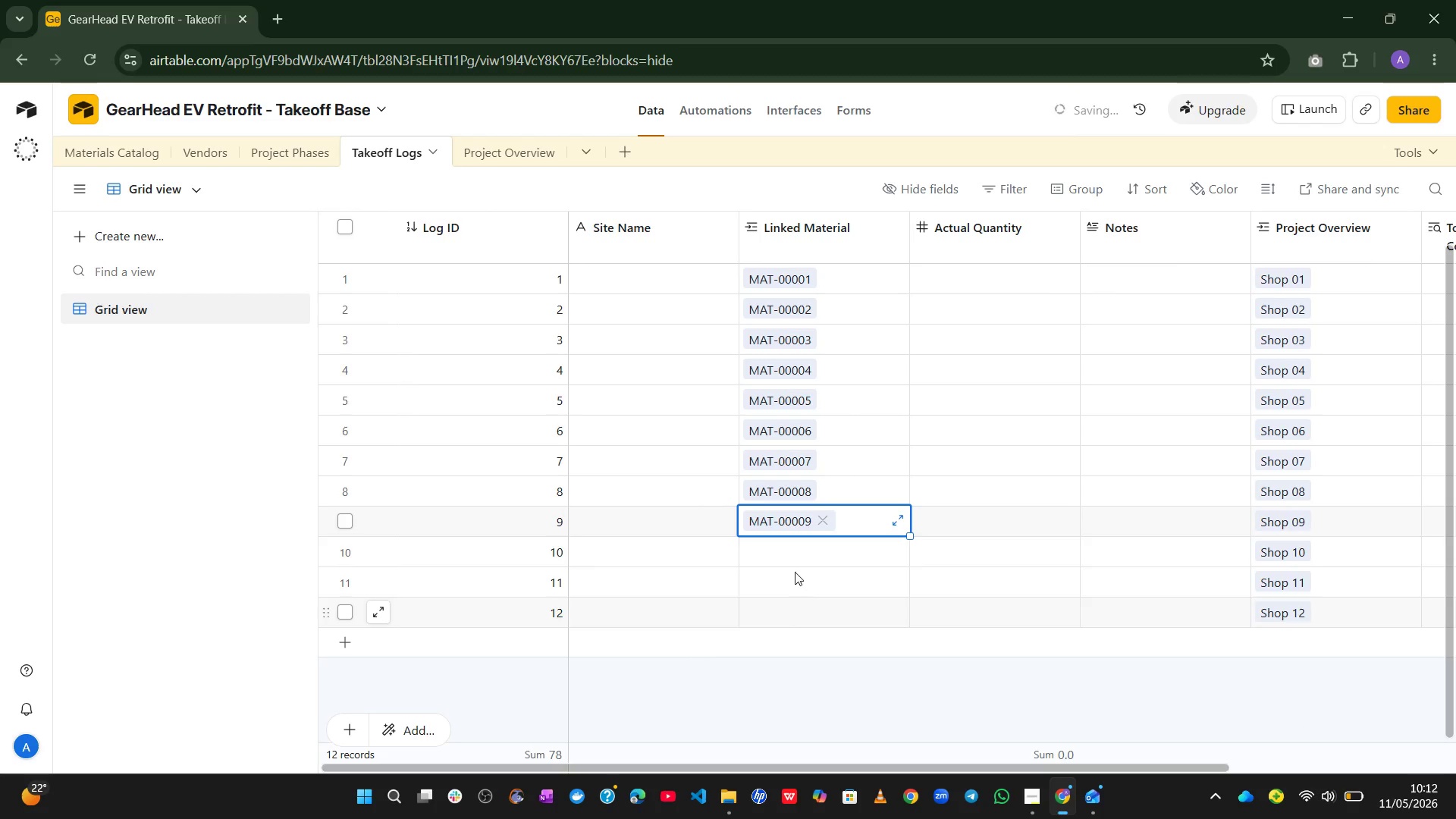 
left_click_drag(start_coordinate=[794, 555], to_coordinate=[743, 554])
 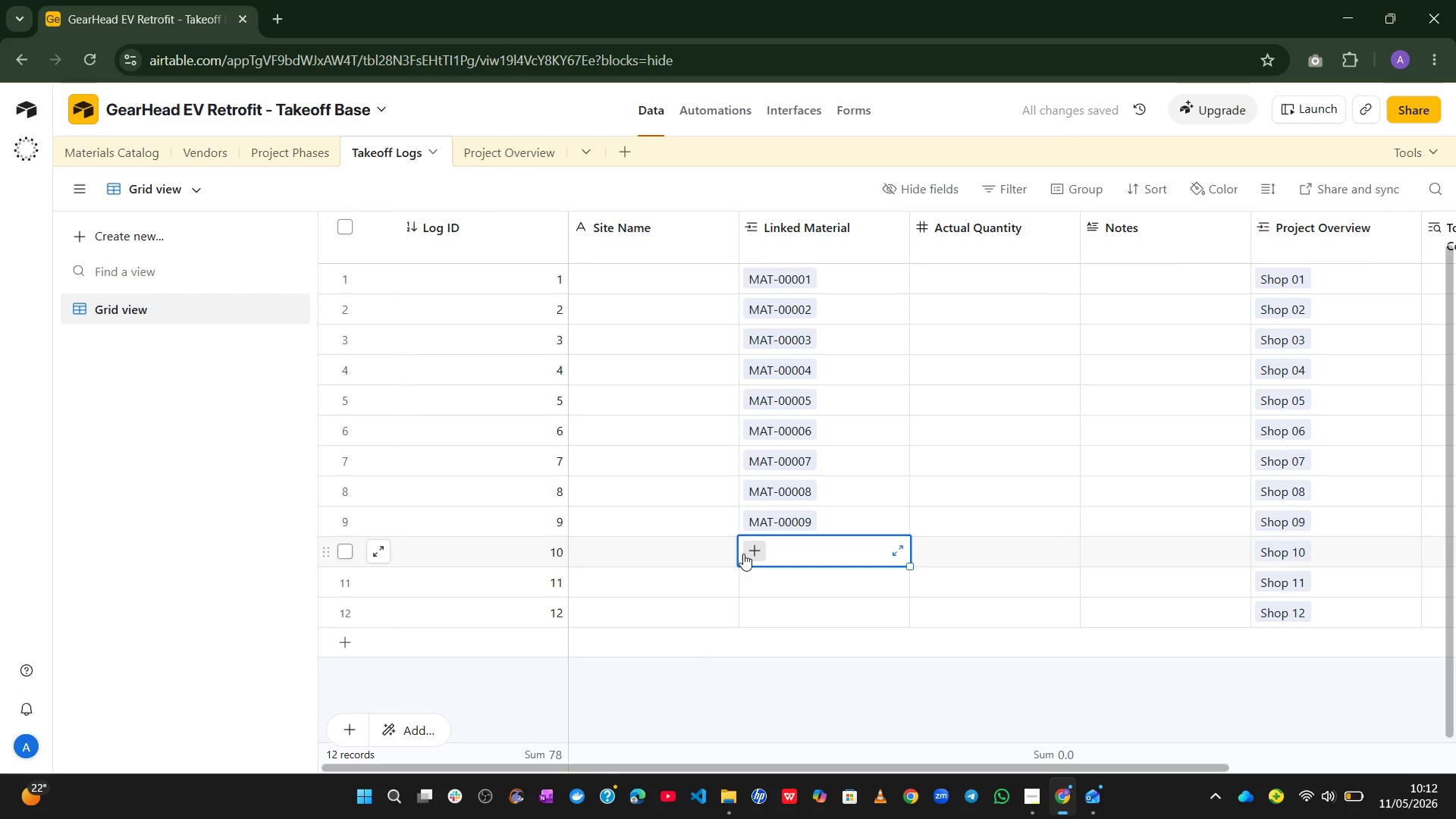 
left_click([743, 554])
 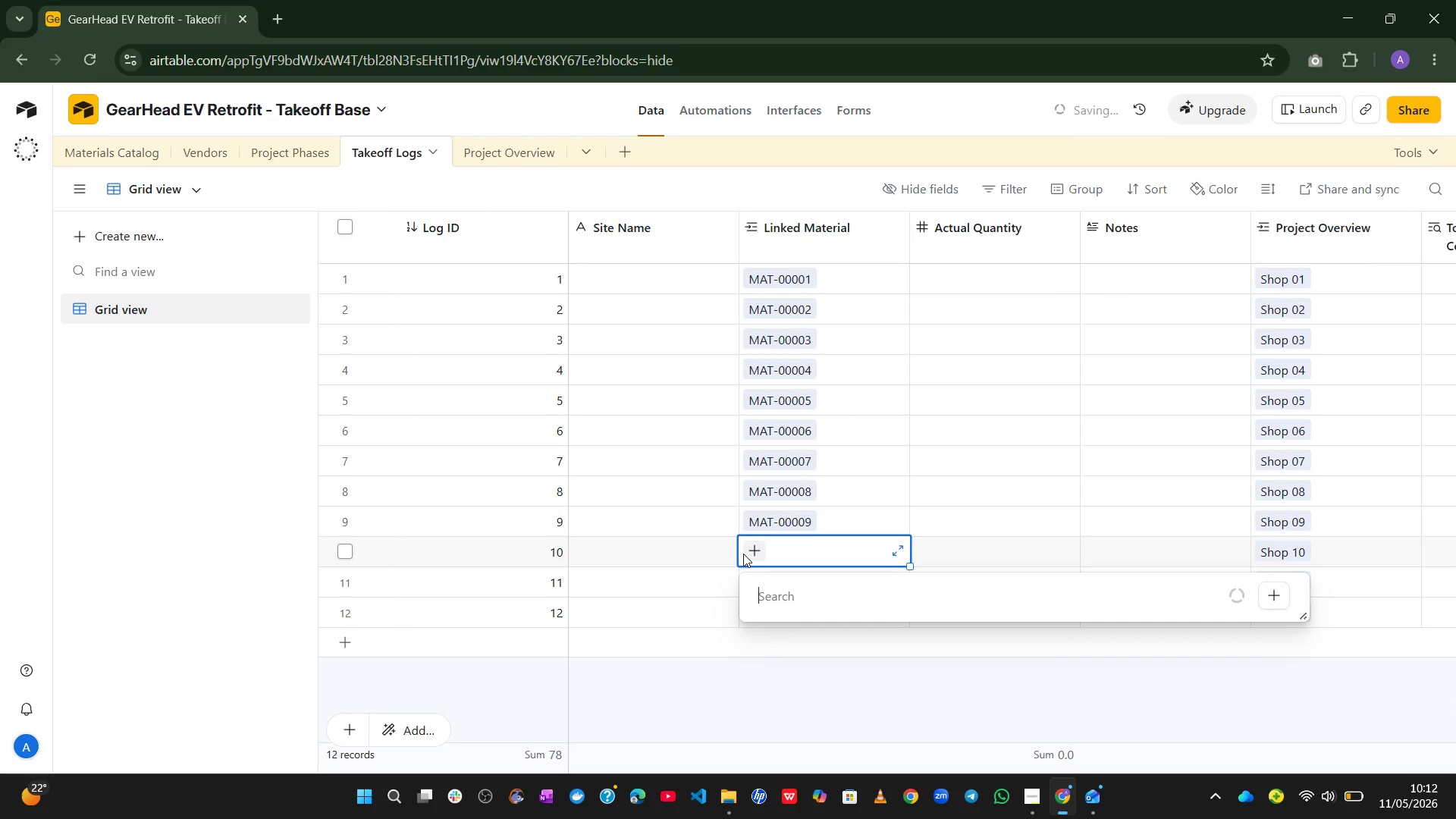 
key(Control+V)
 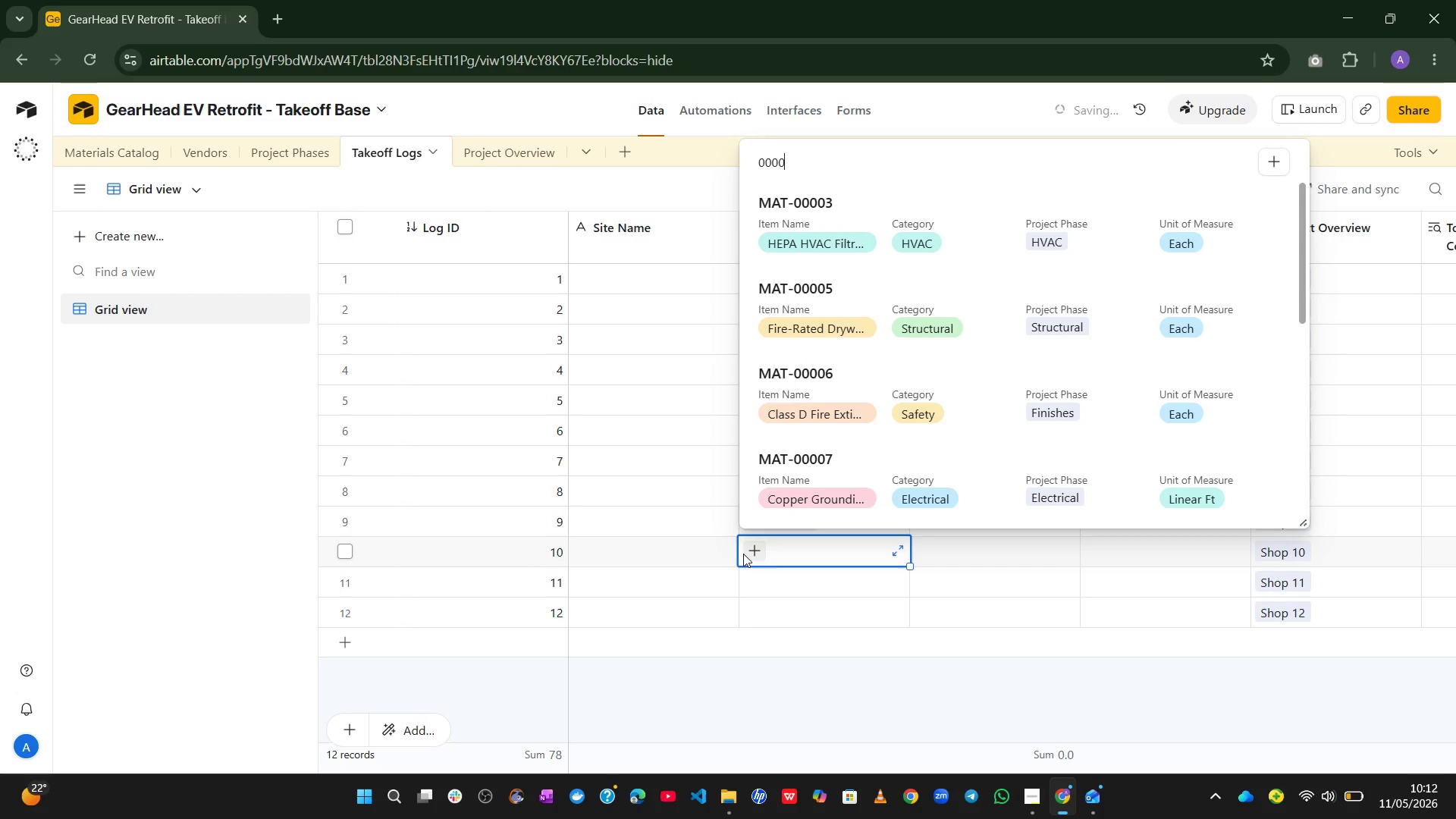 
key(Backspace)
 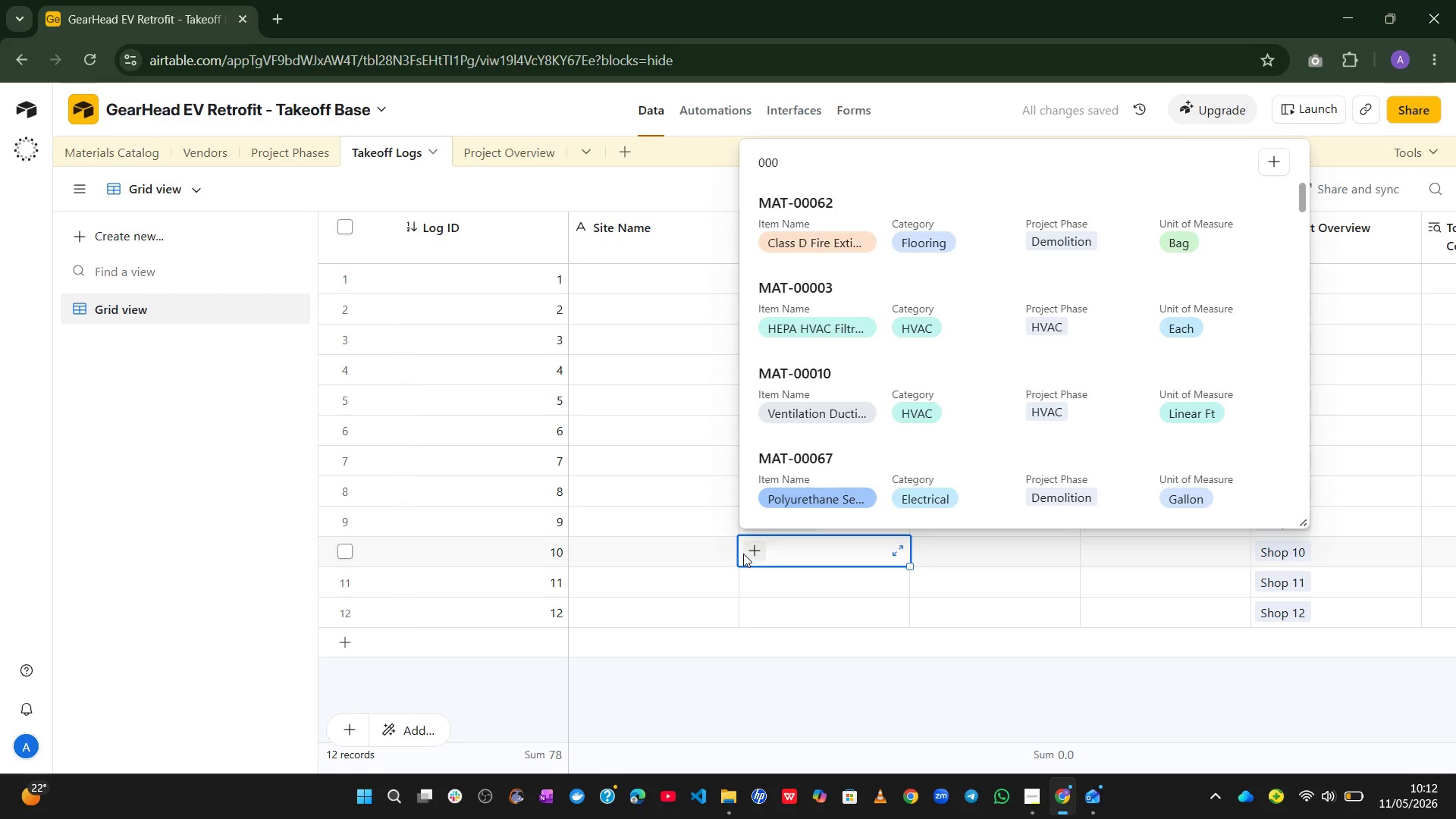 
key(0)
 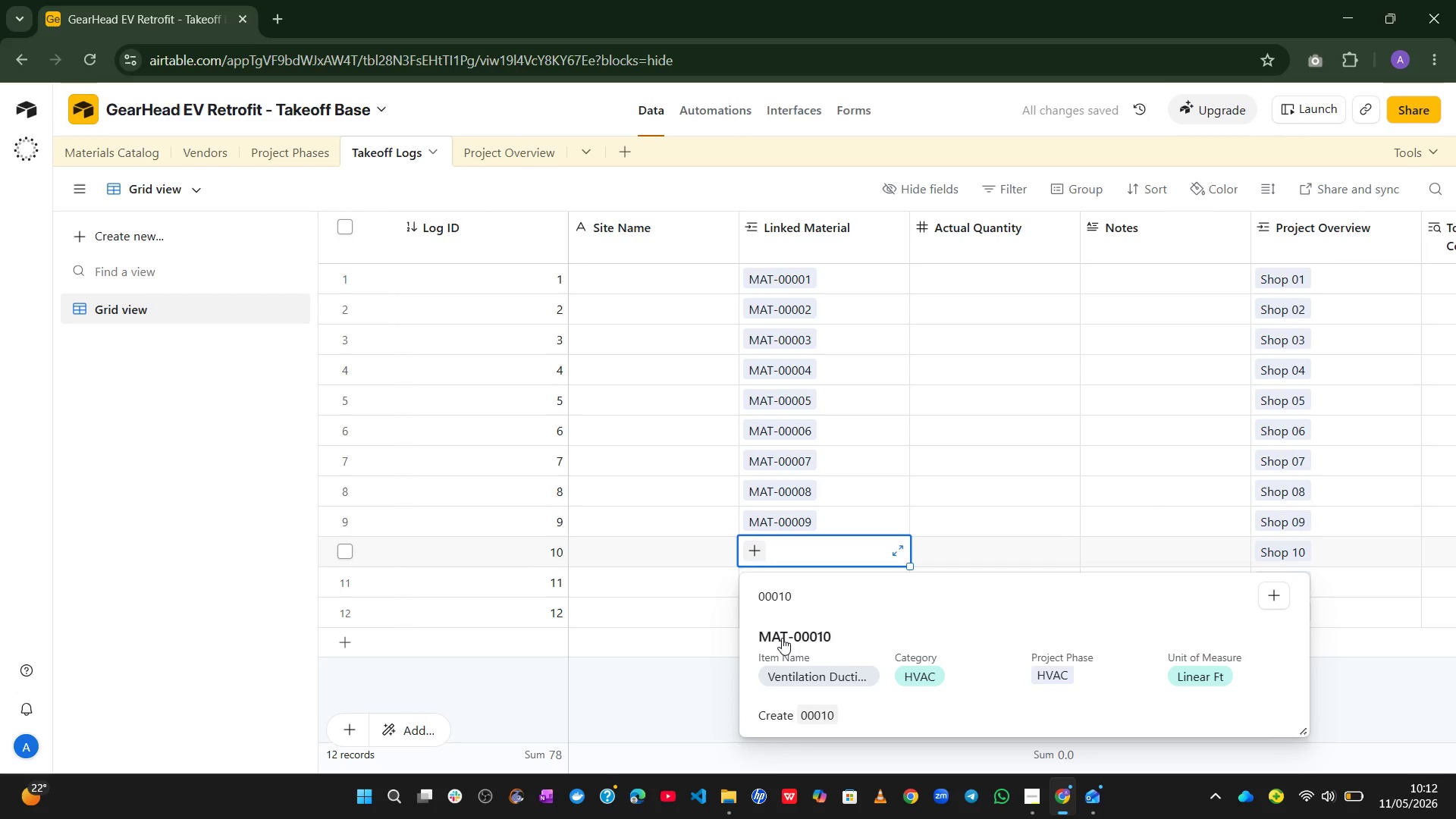 
left_click([799, 663])
 